 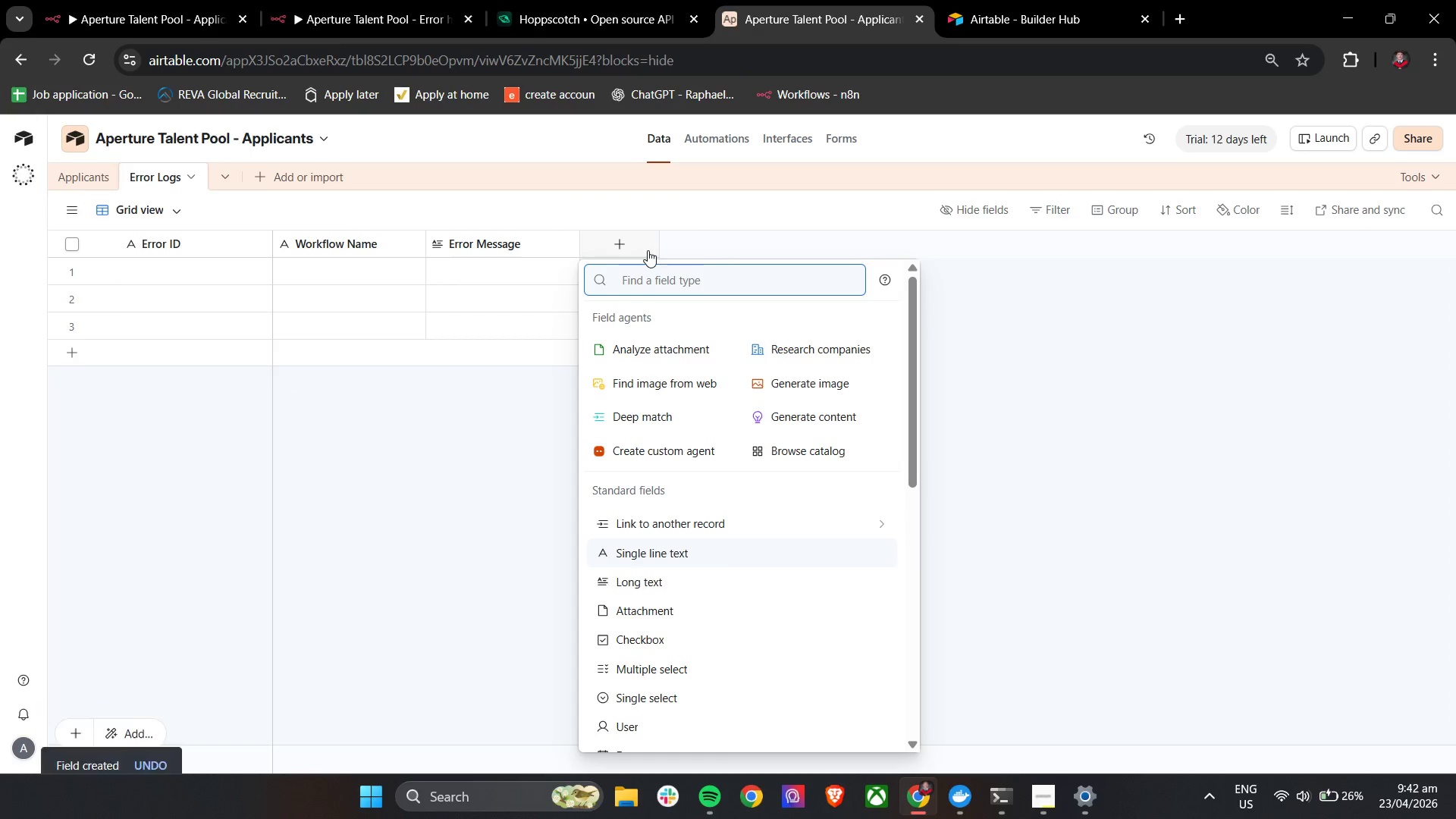 
type(Failed Node)
 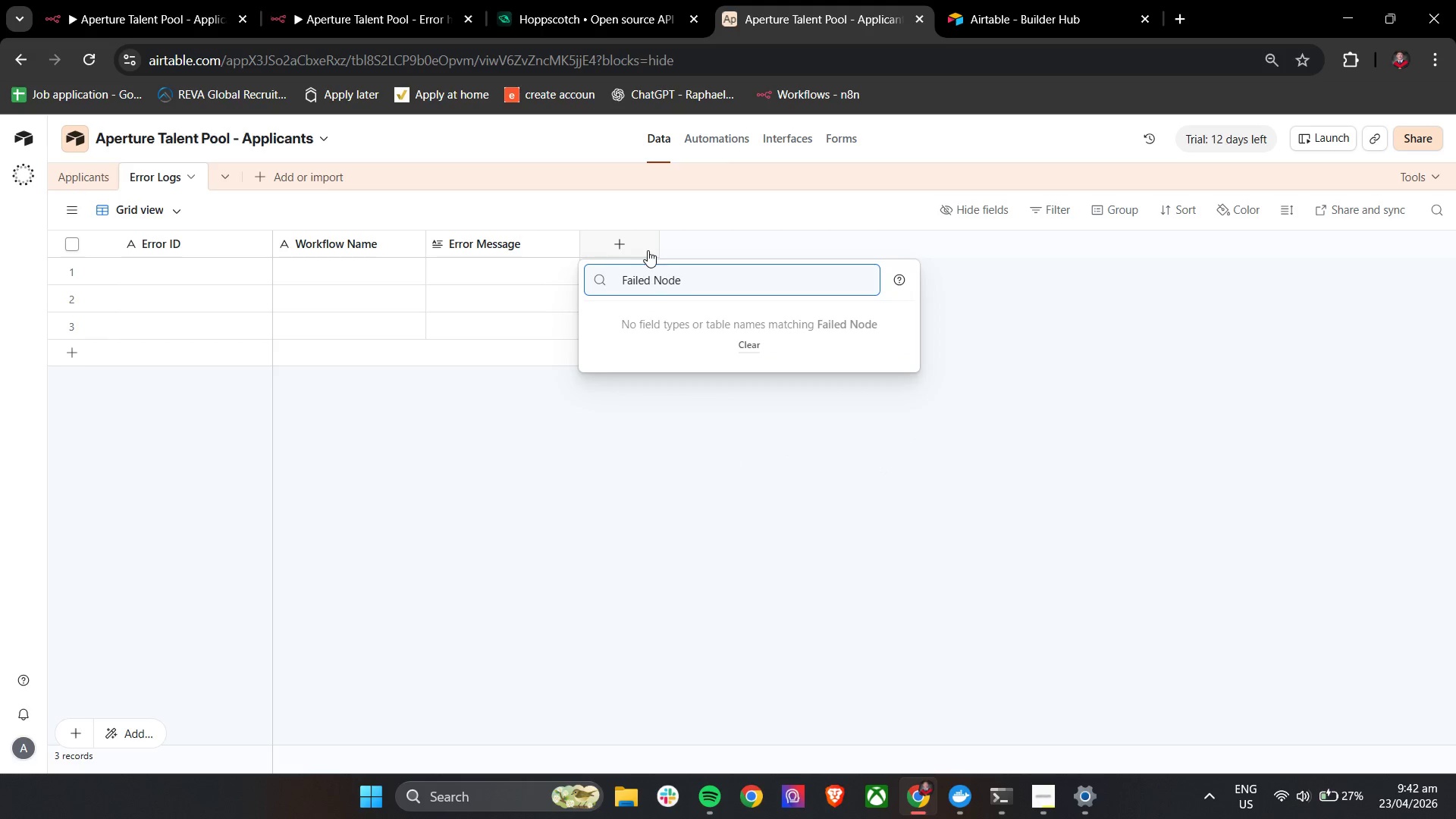 
double_click([706, 289])
 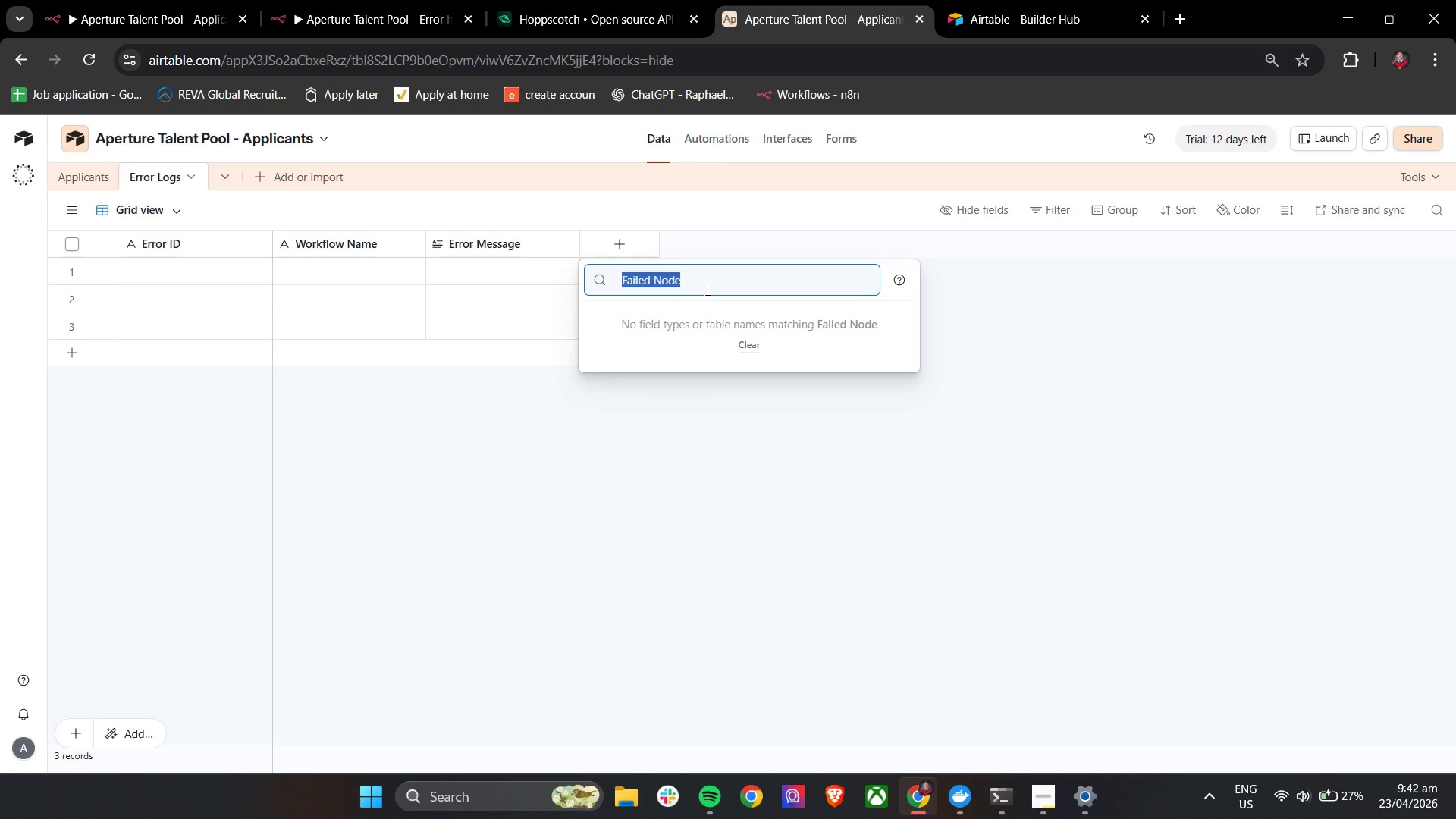 
triple_click([706, 289])
 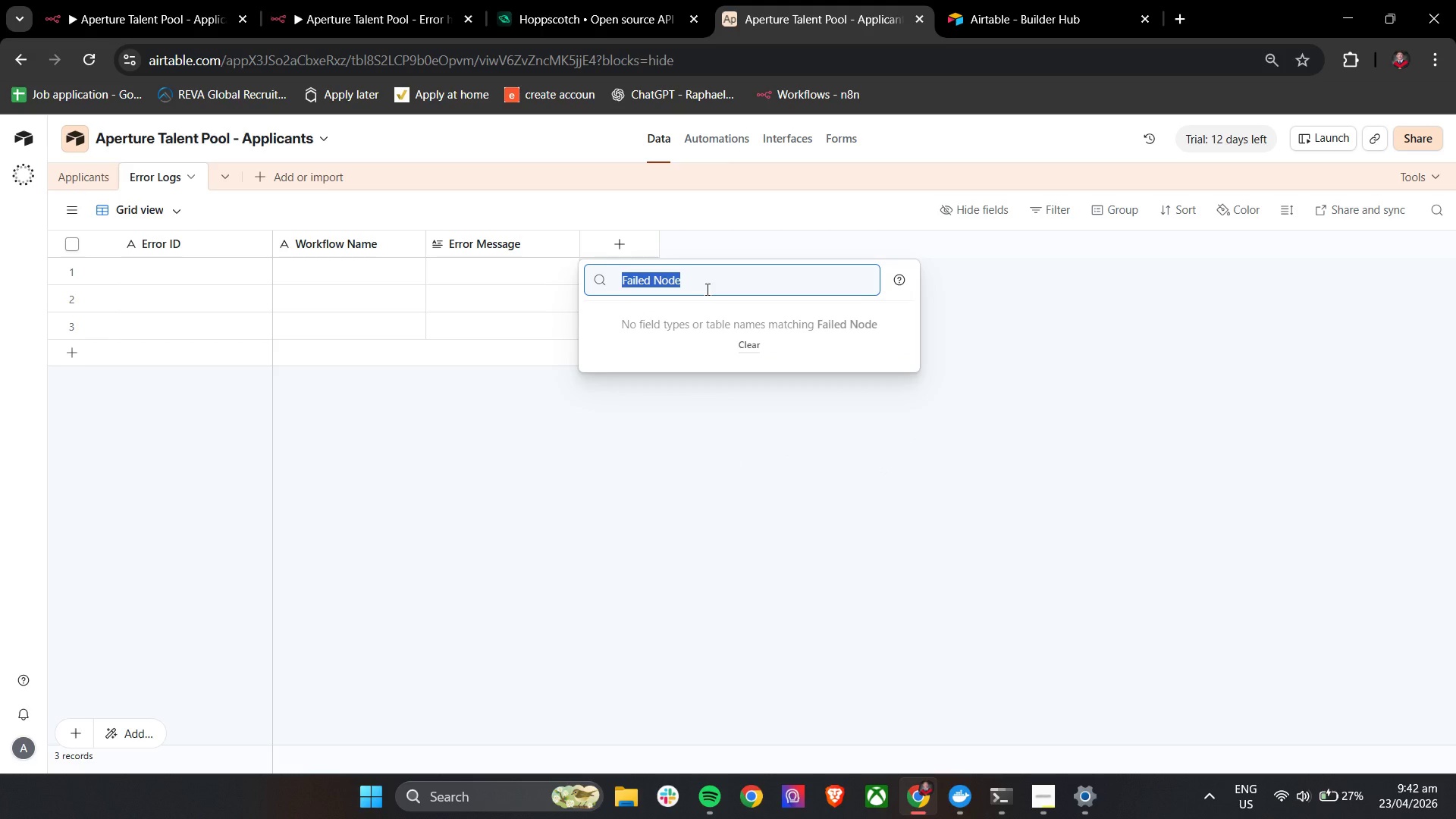 
key(S)
 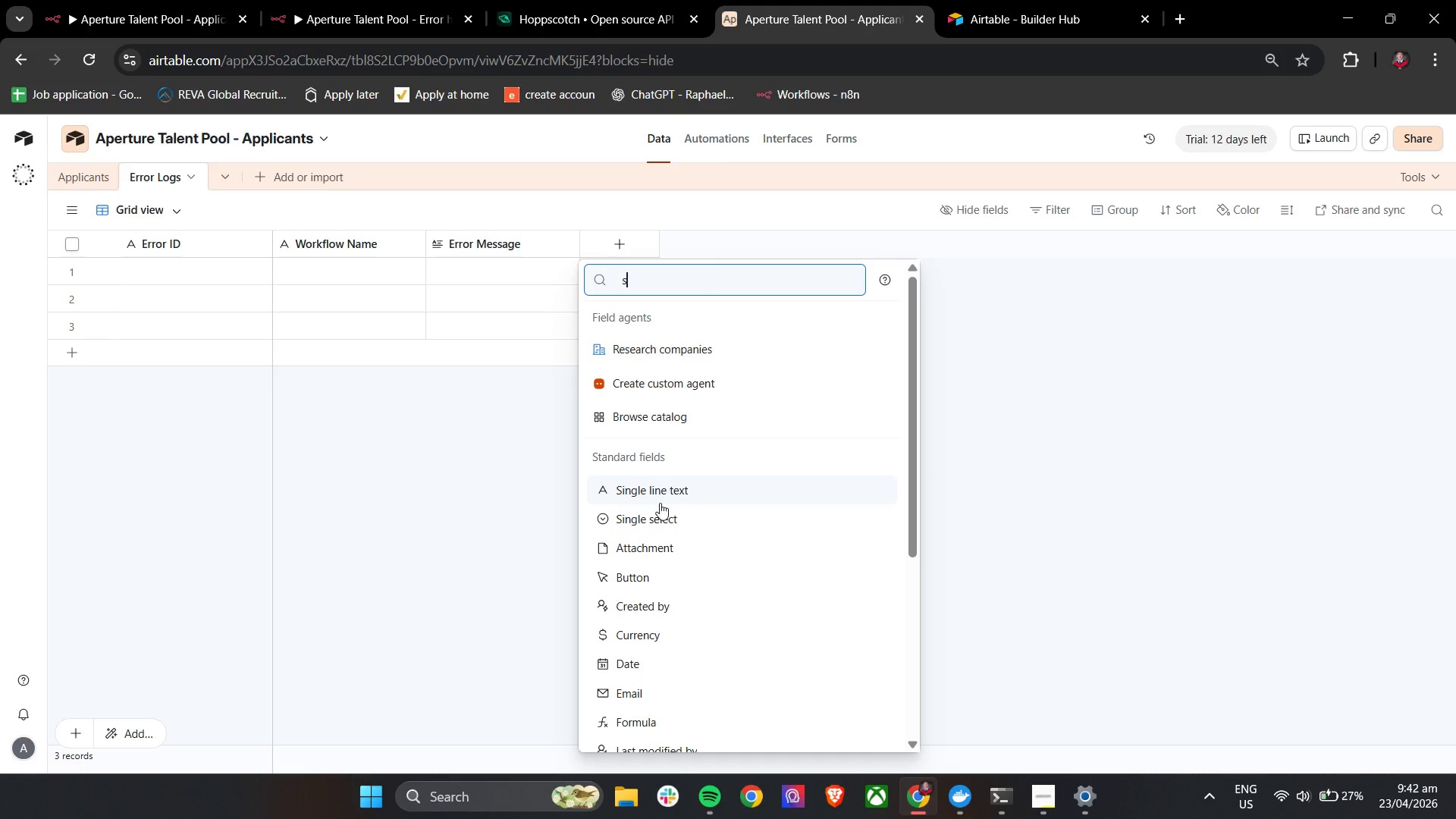 
left_click([665, 491])
 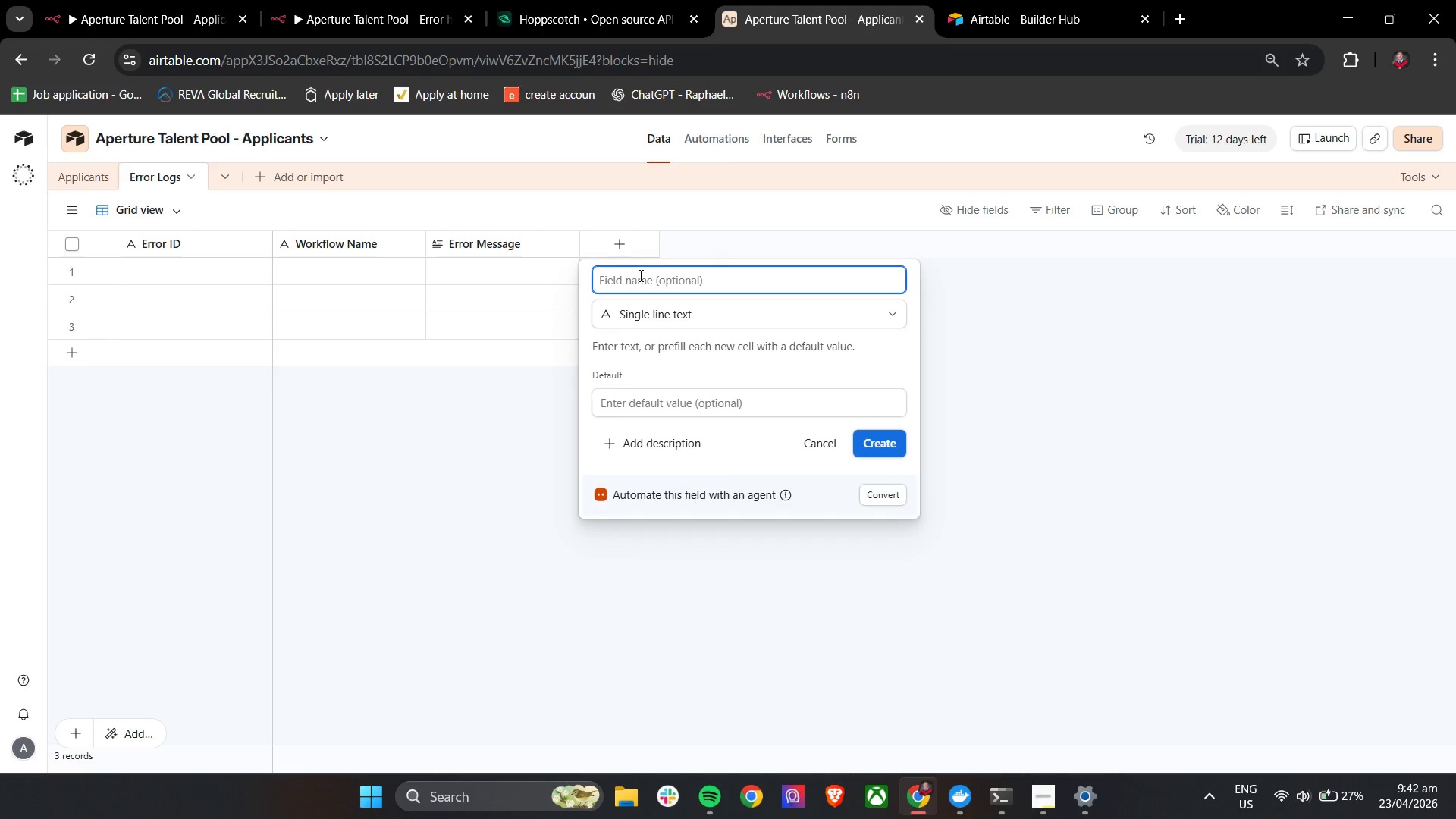 
type(Failed Node)
 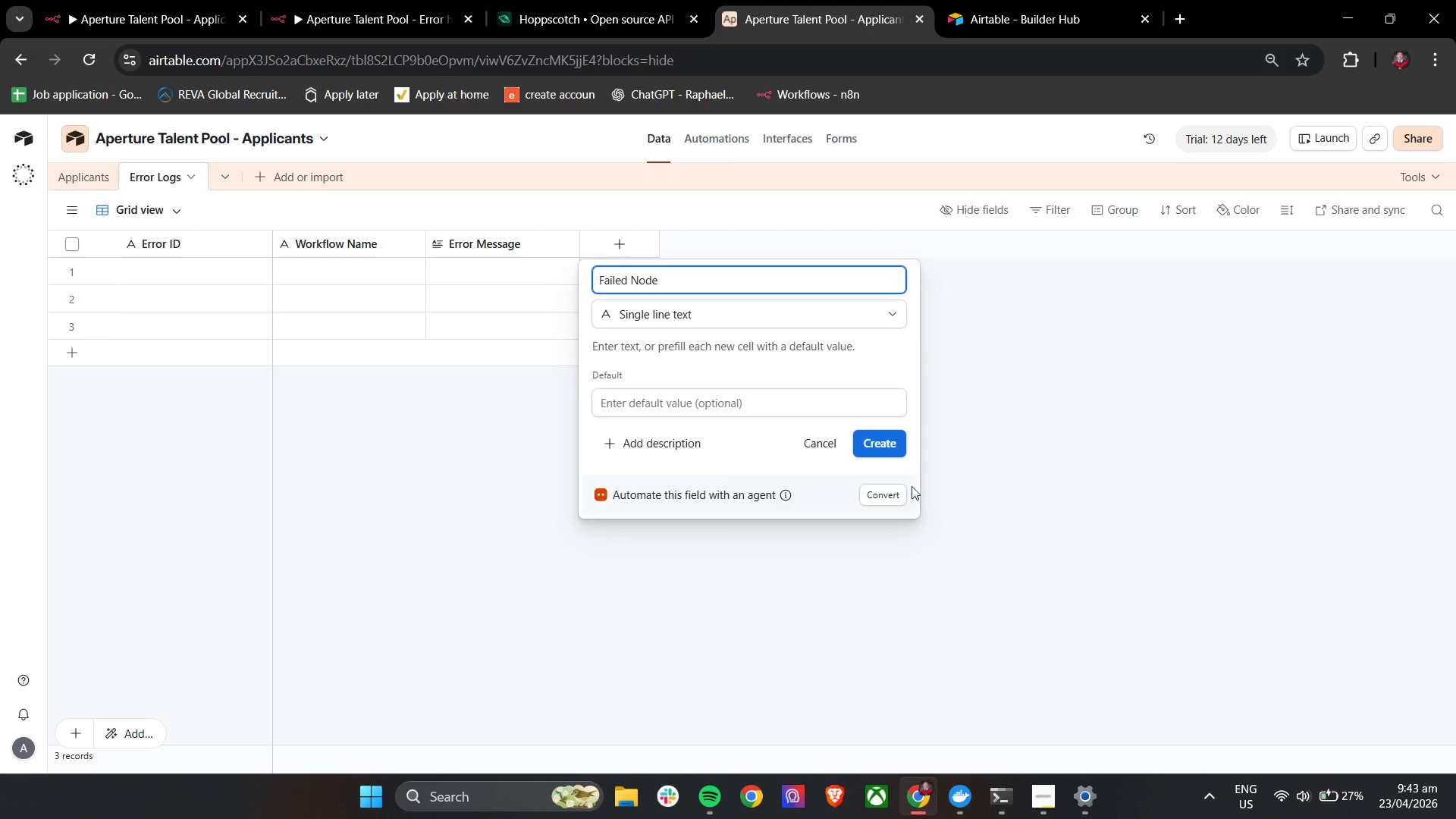 
left_click([890, 442])
 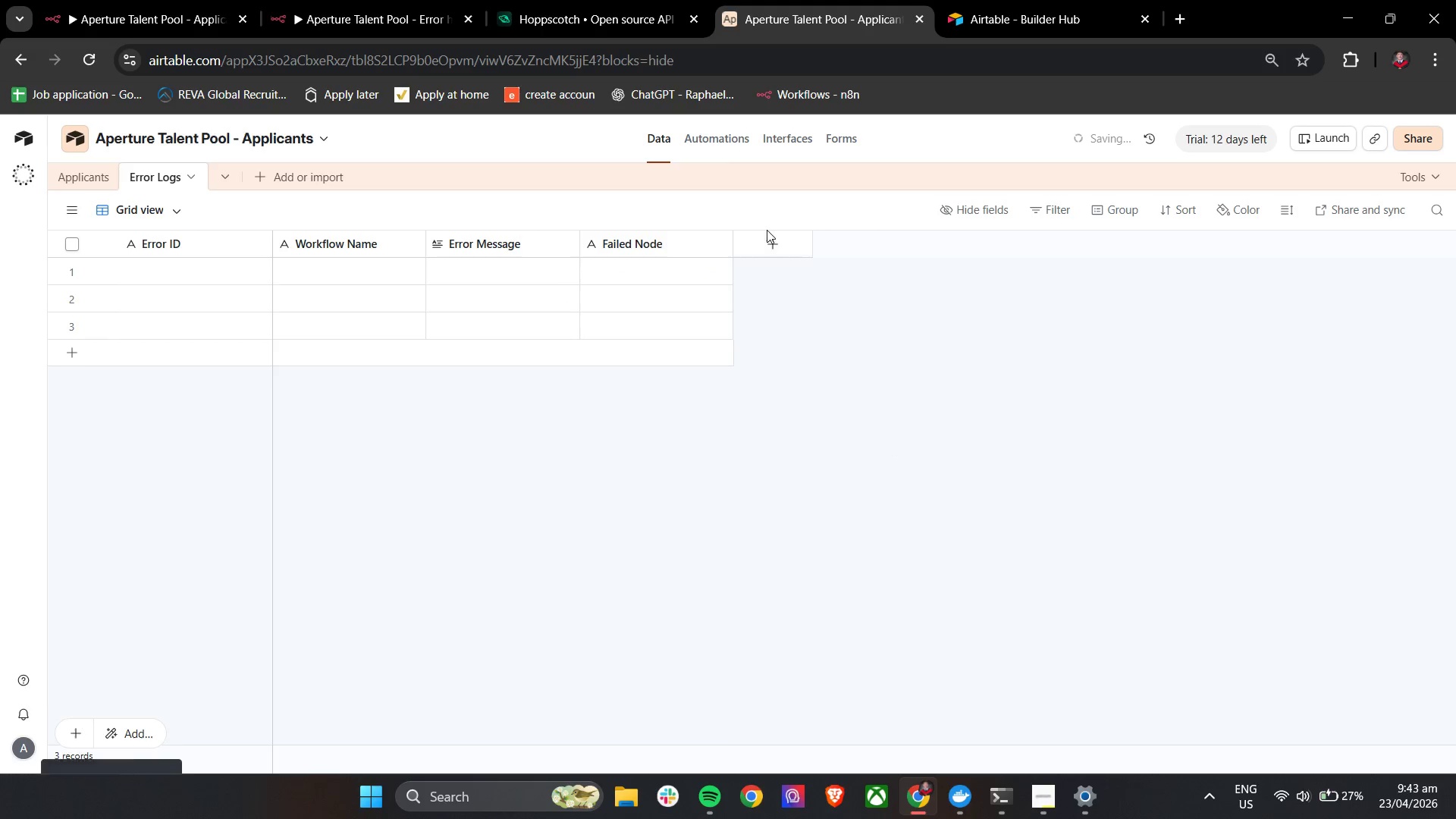 
left_click([774, 243])
 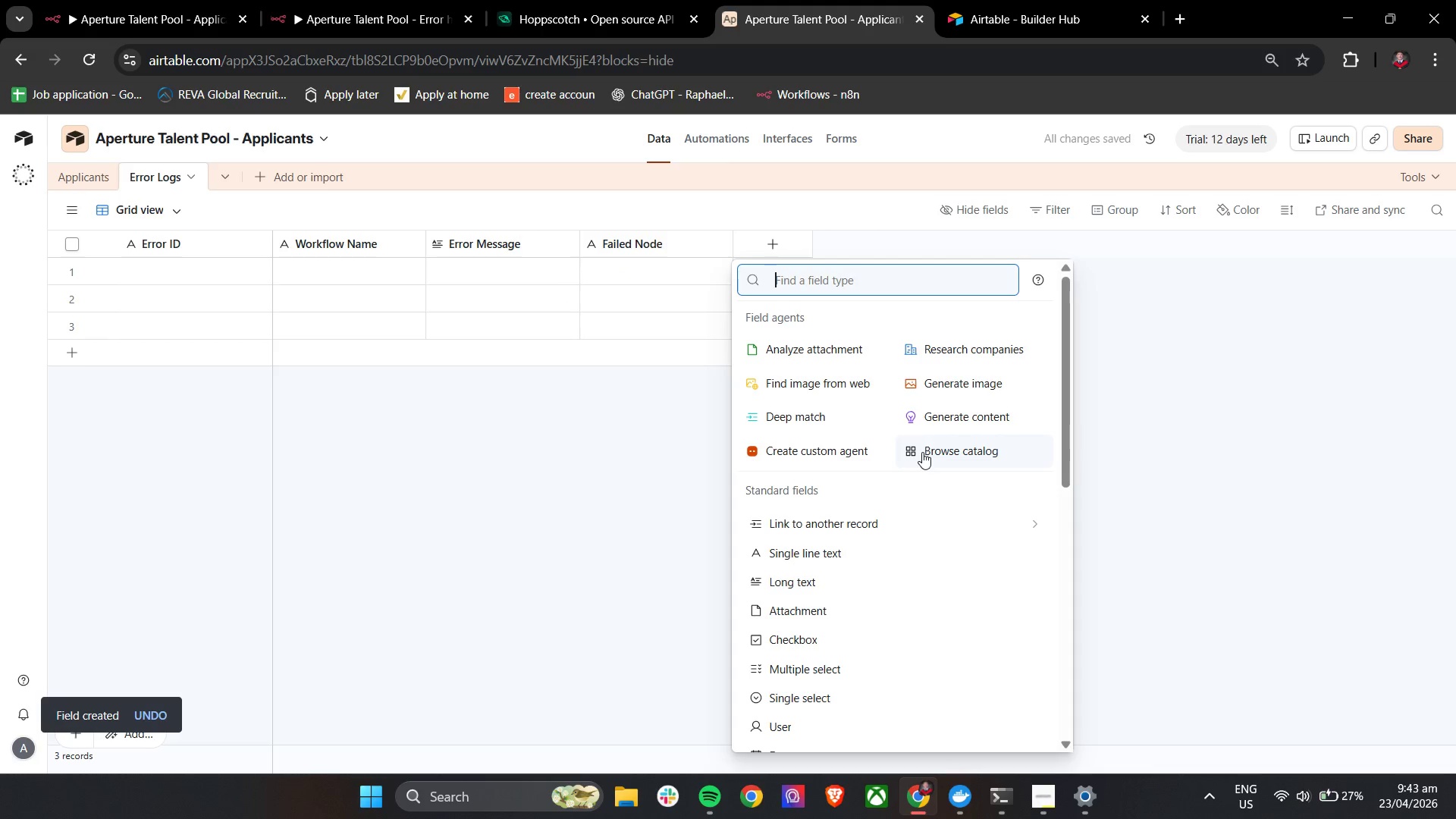 
type(Time)
key(Backspace)
key(Backspace)
key(Backspace)
key(Backspace)
type(da)
 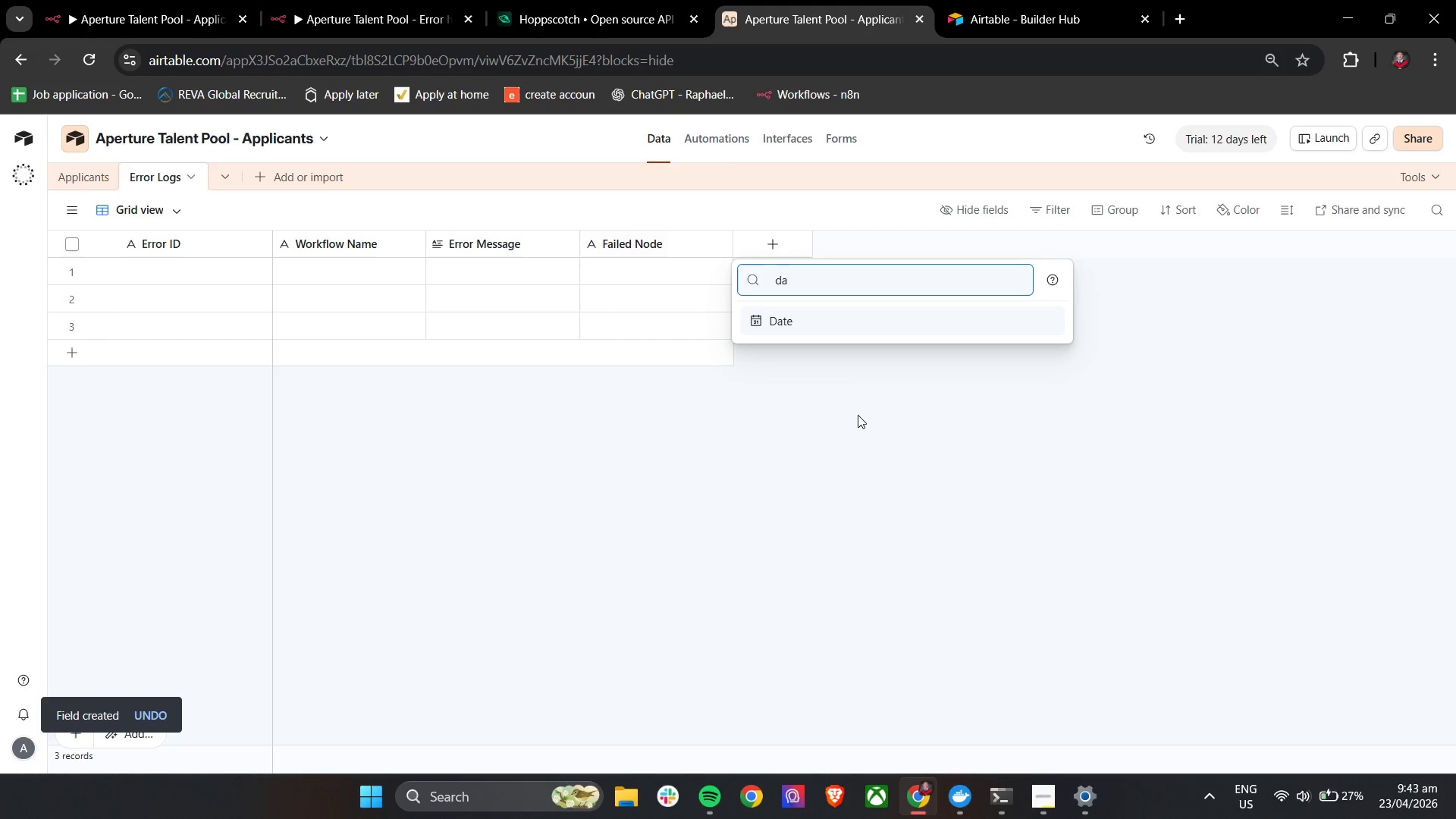 
left_click([808, 322])
 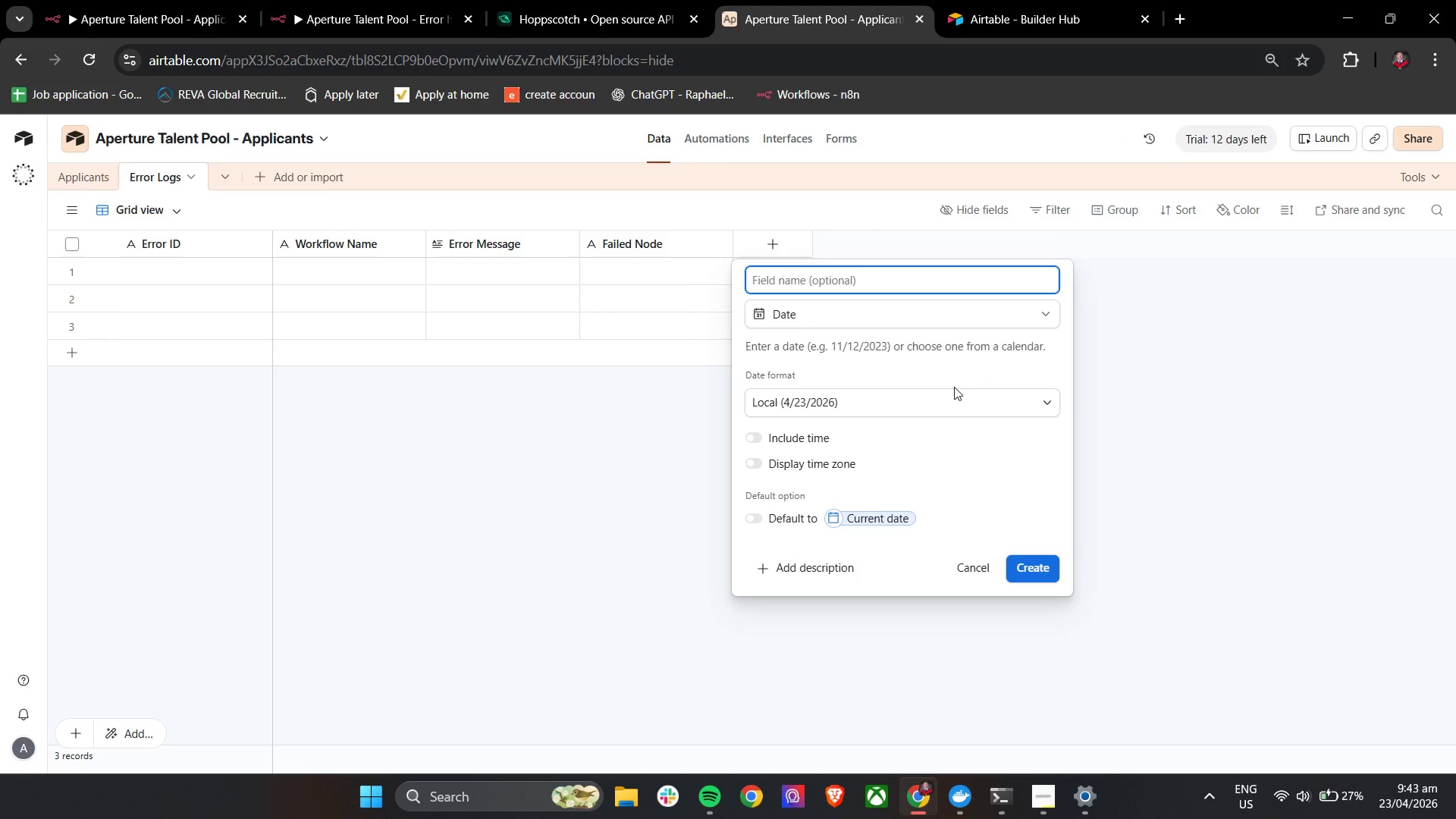 
left_click([799, 440])
 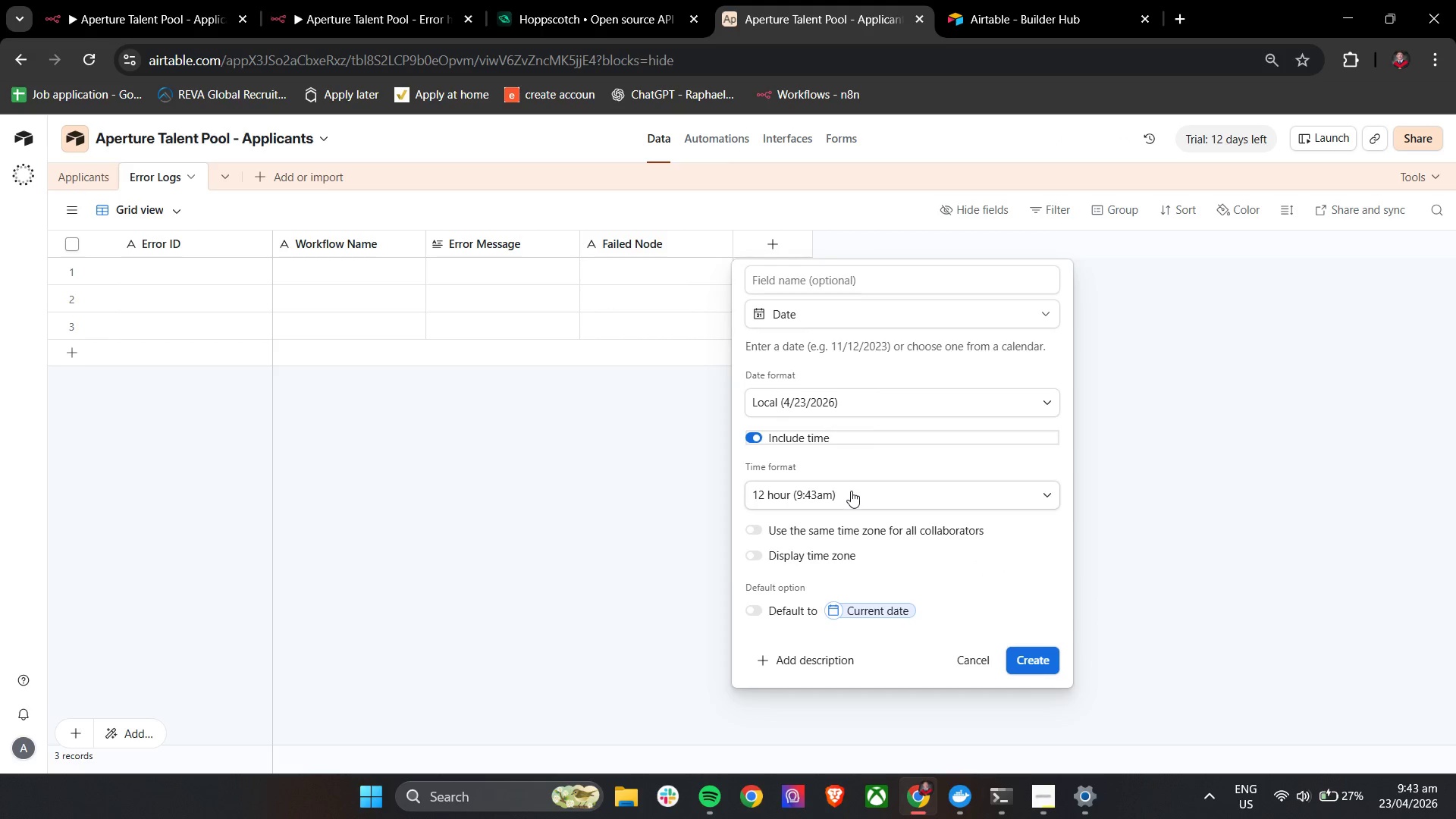 
left_click([853, 469])
 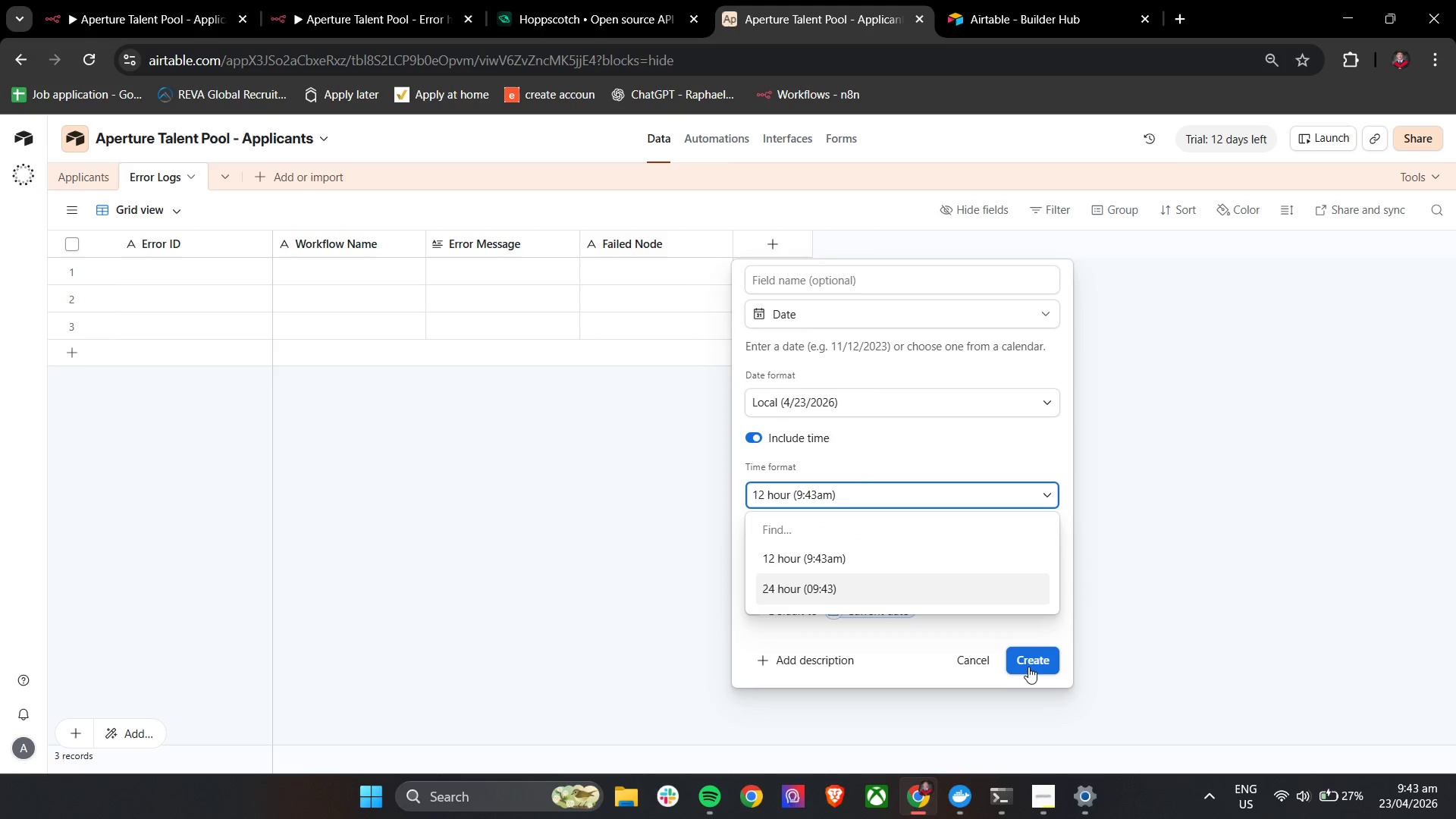 
left_click([1035, 666])
 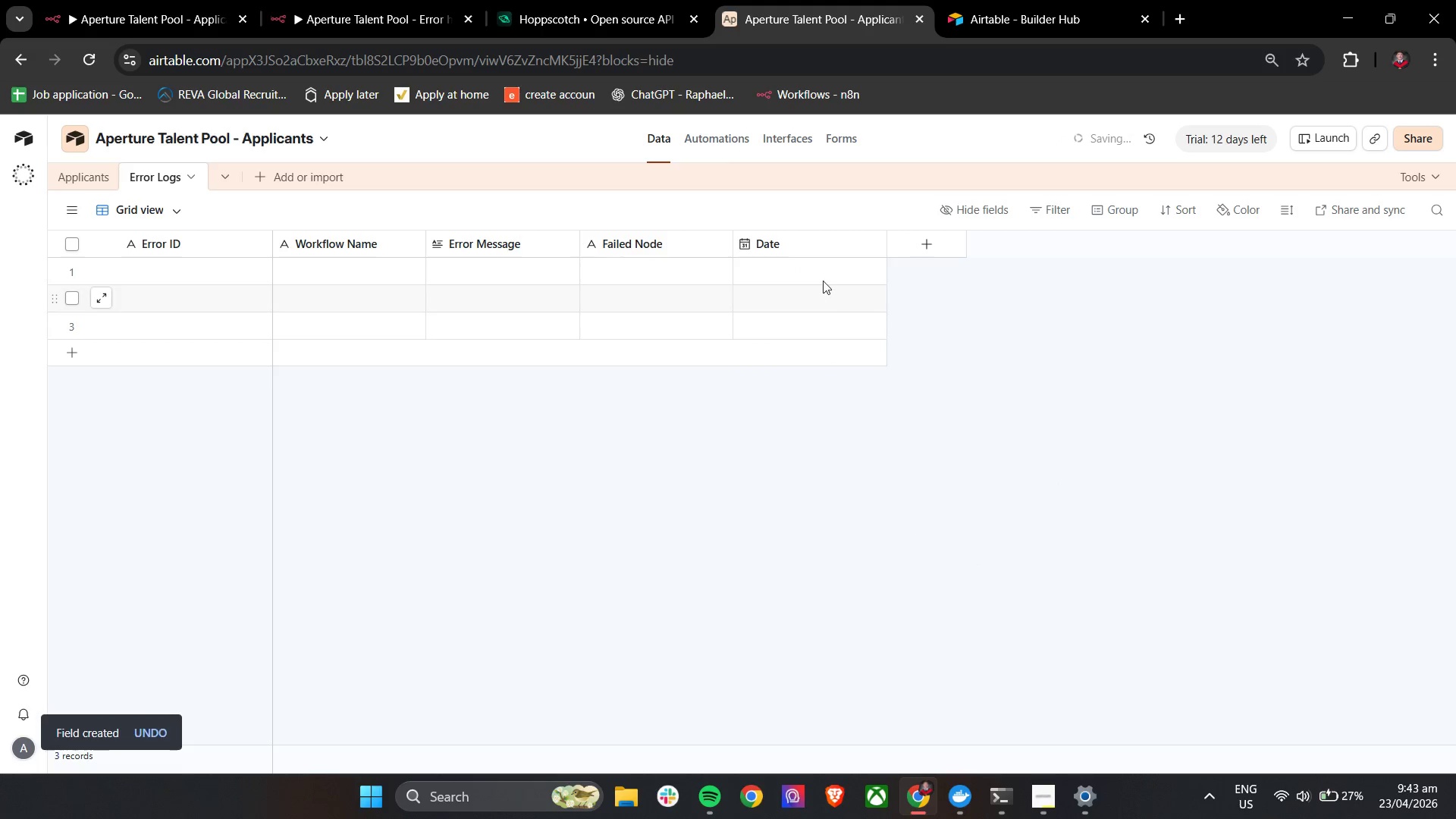 
left_click([846, 246])
 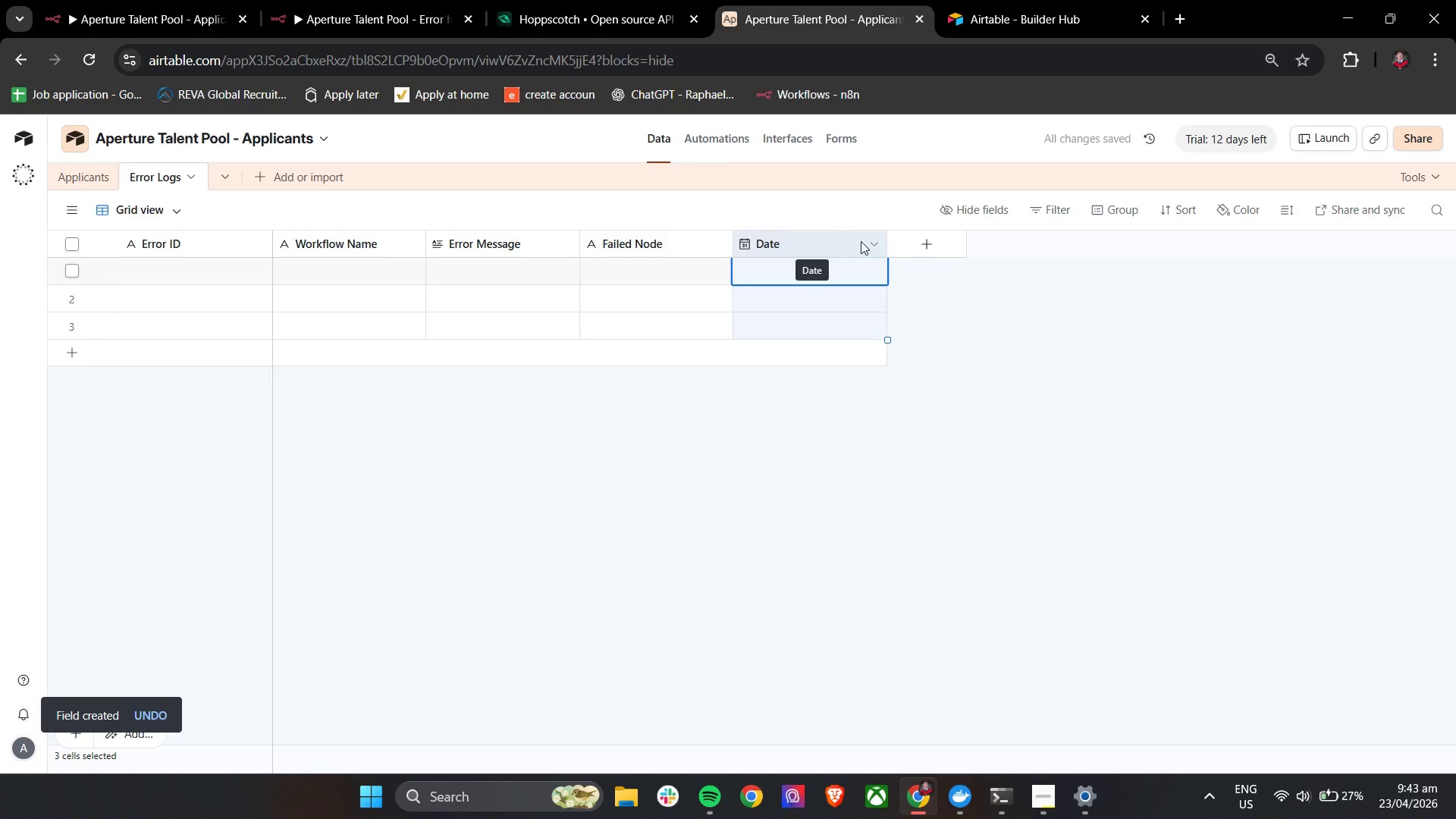 
left_click([869, 243])
 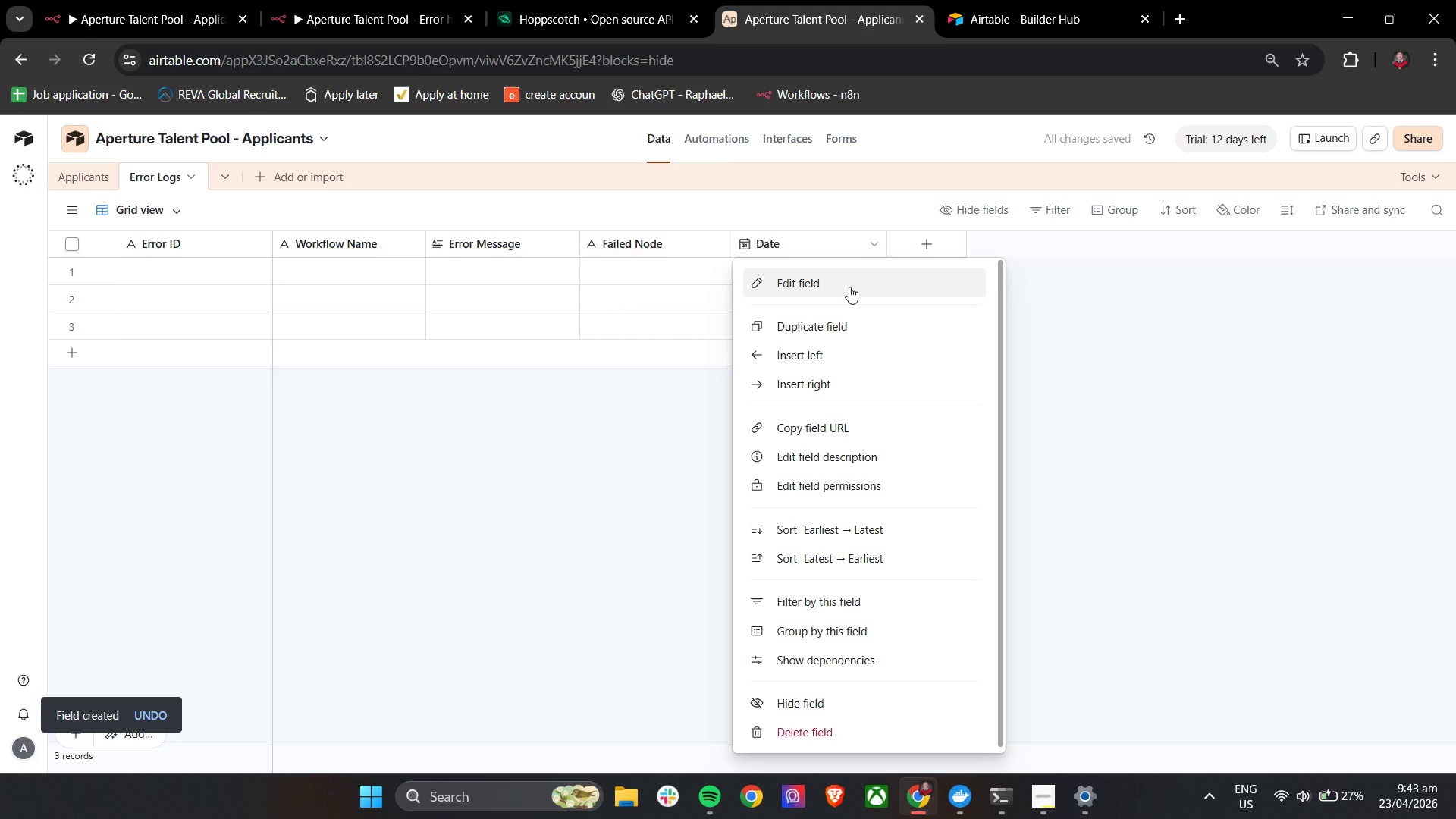 
left_click([849, 287])
 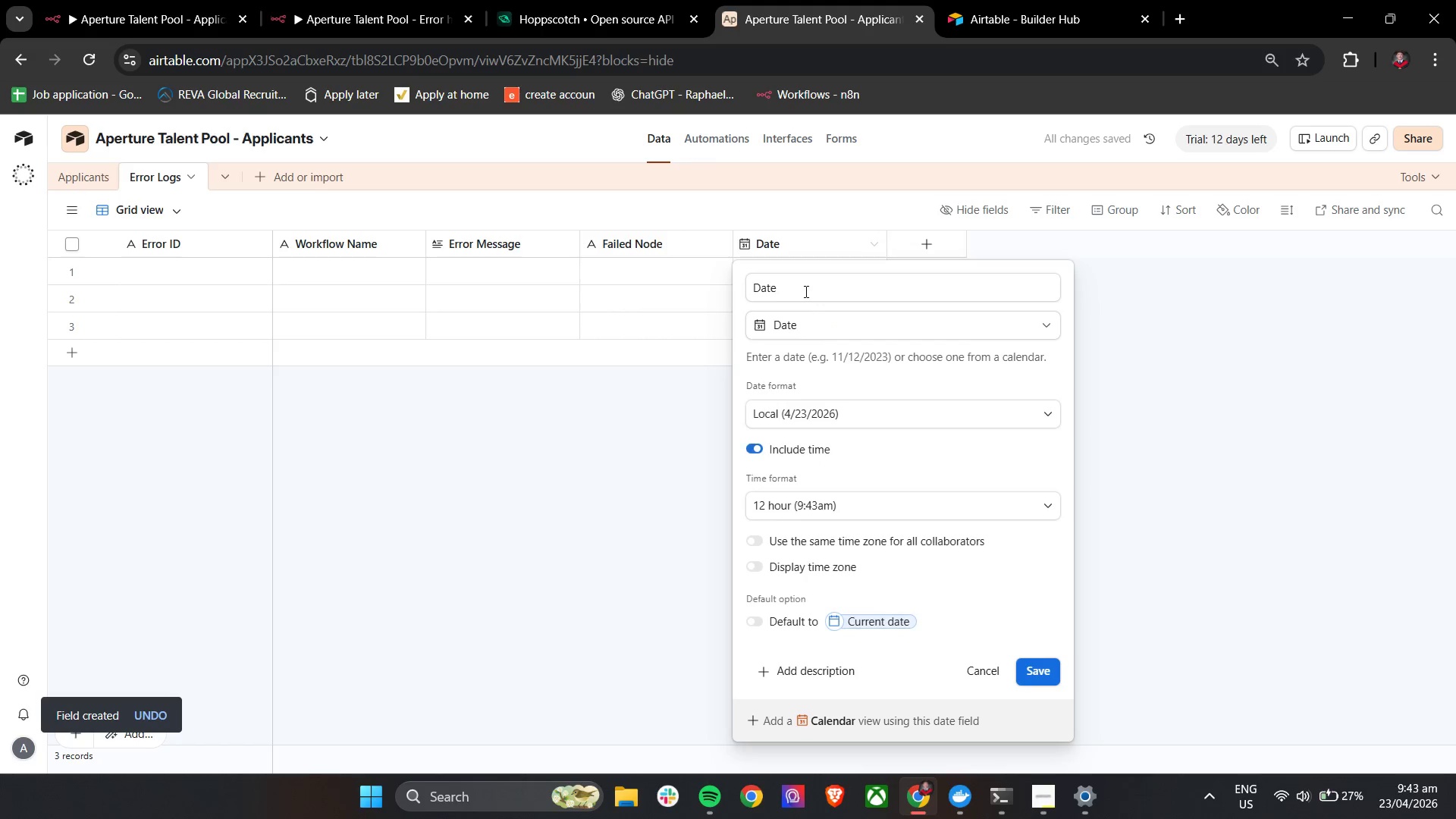 
double_click([805, 290])
 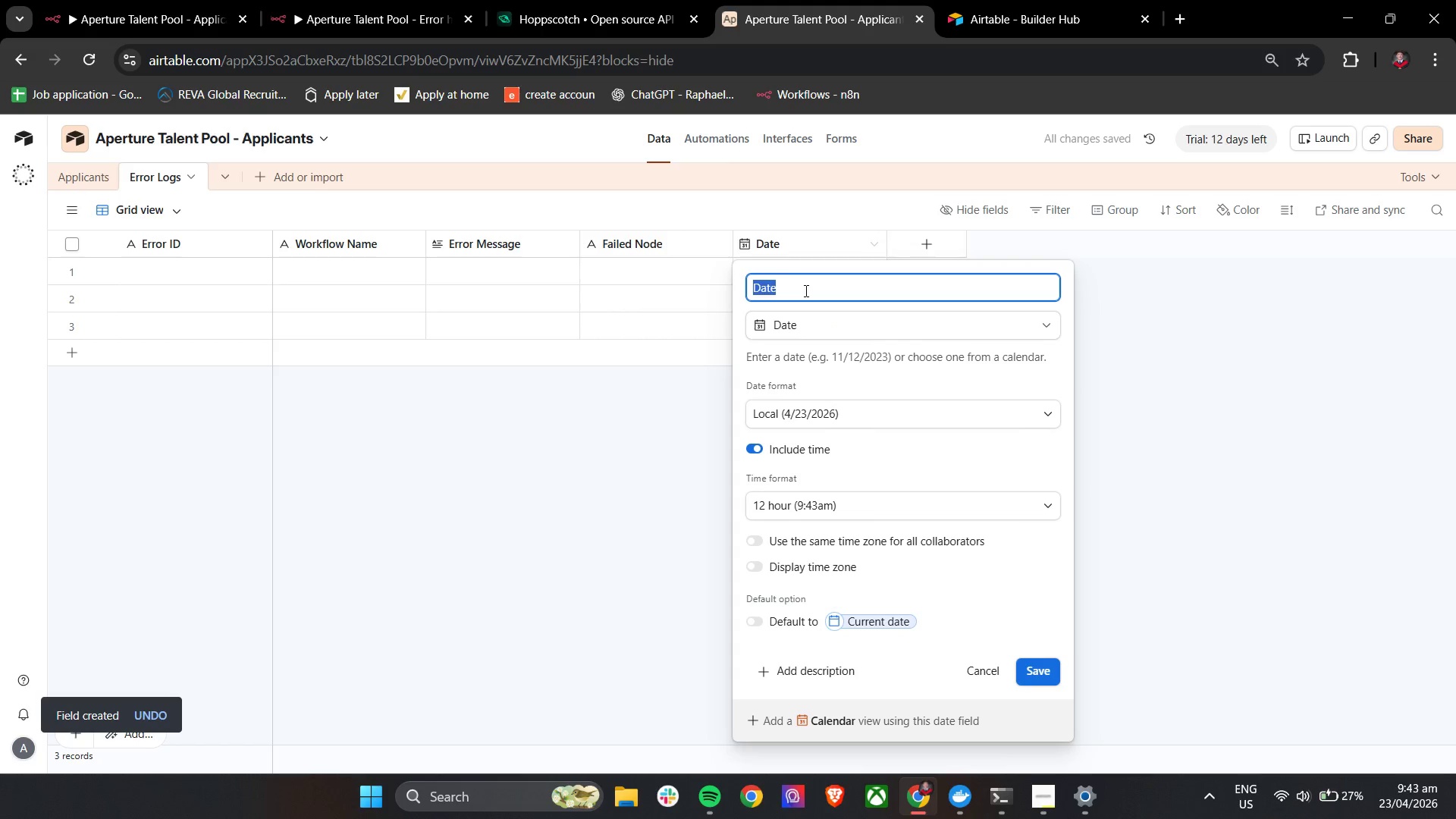 
triple_click([805, 290])
 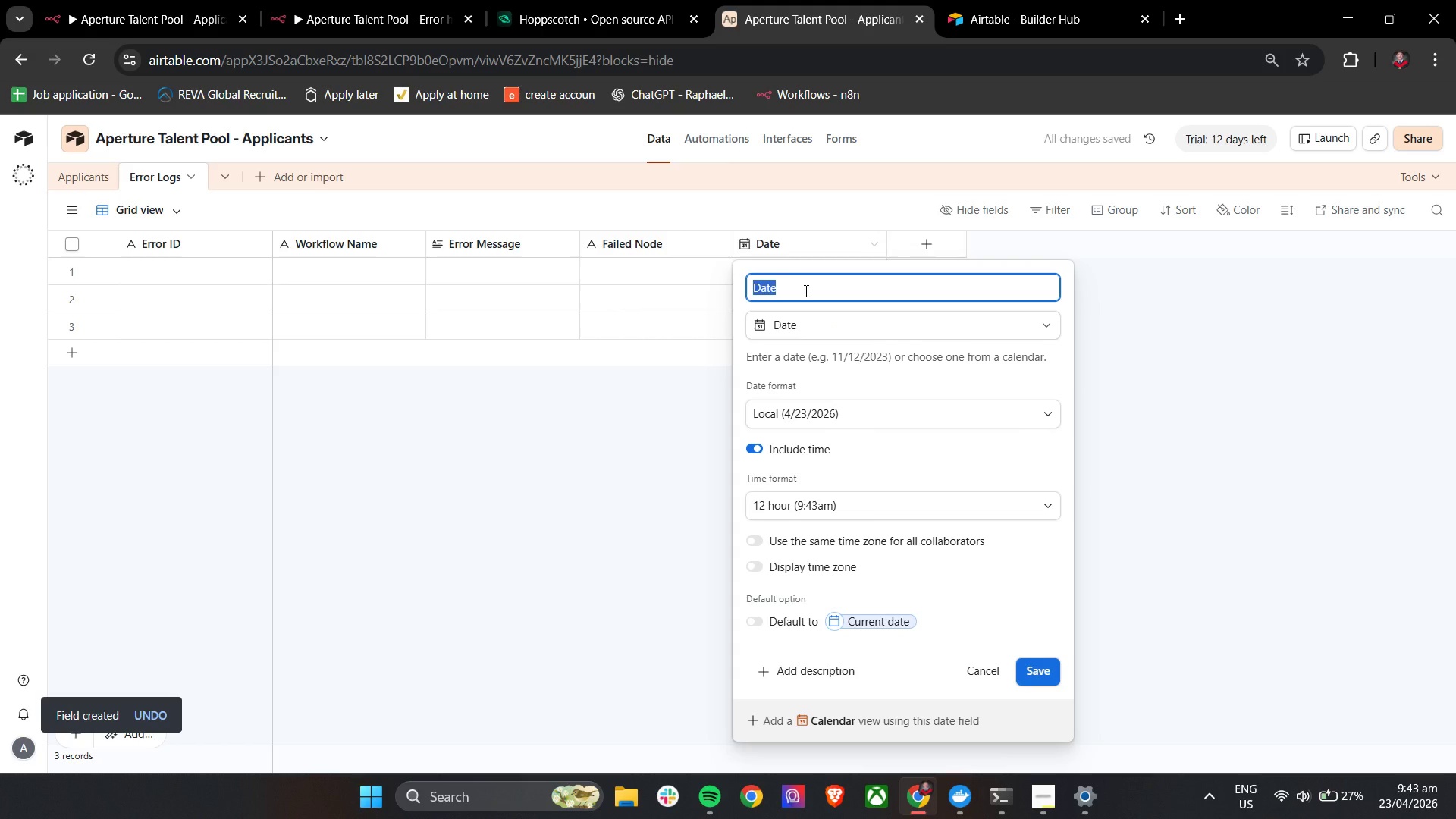 
type(Timestap)
 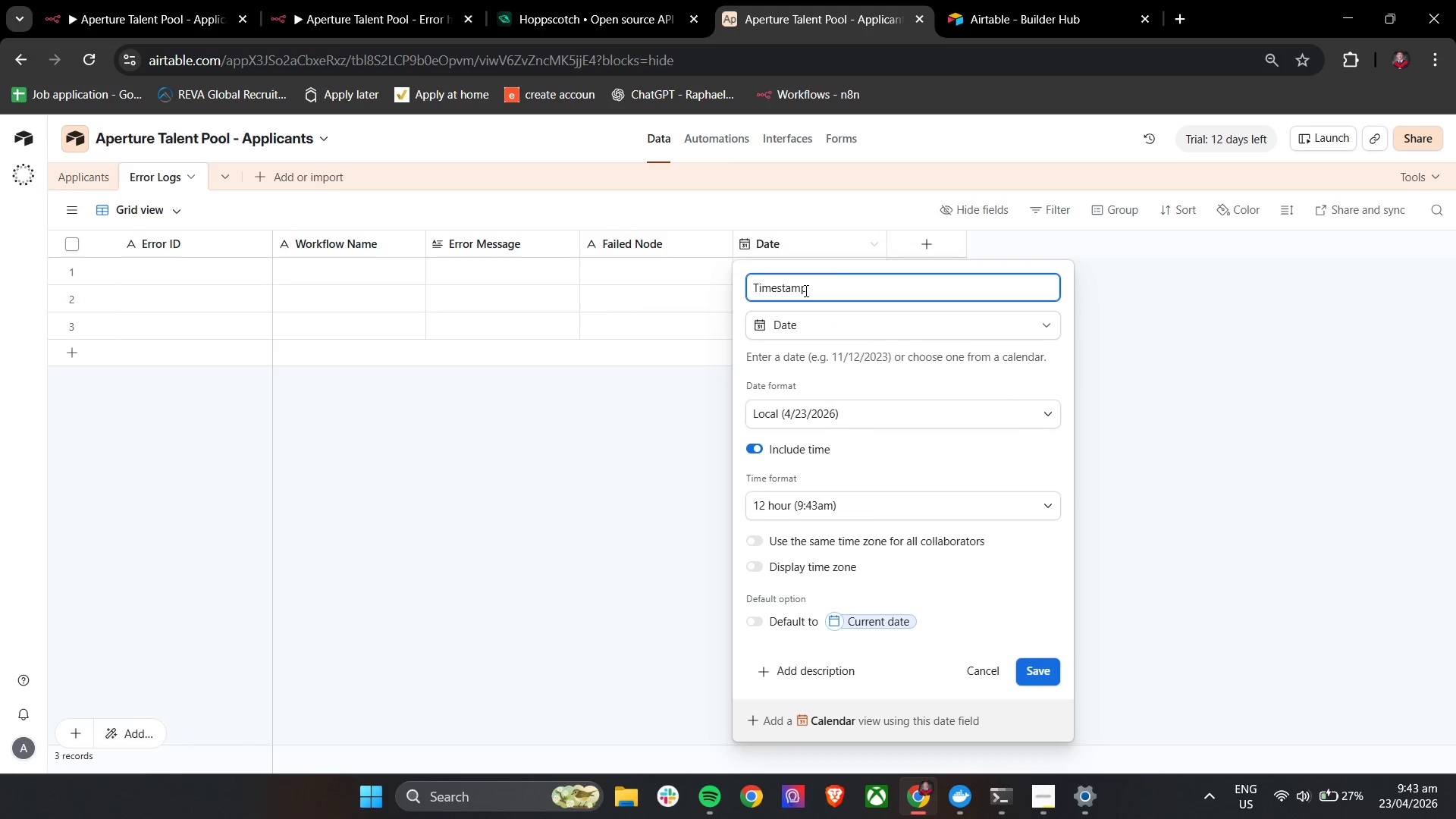 
hold_key(key=M, duration=0.31)
 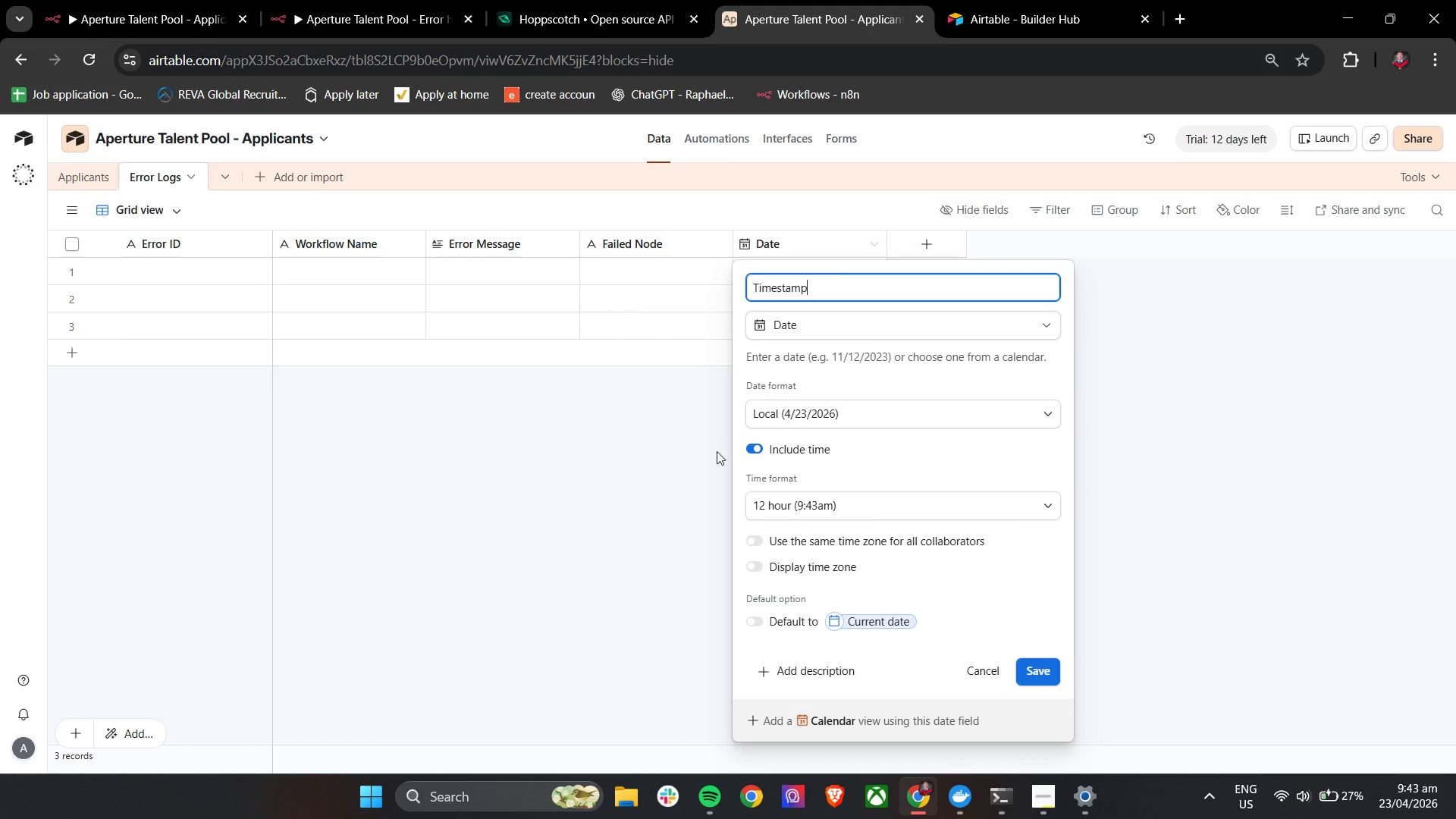 
left_click([653, 482])
 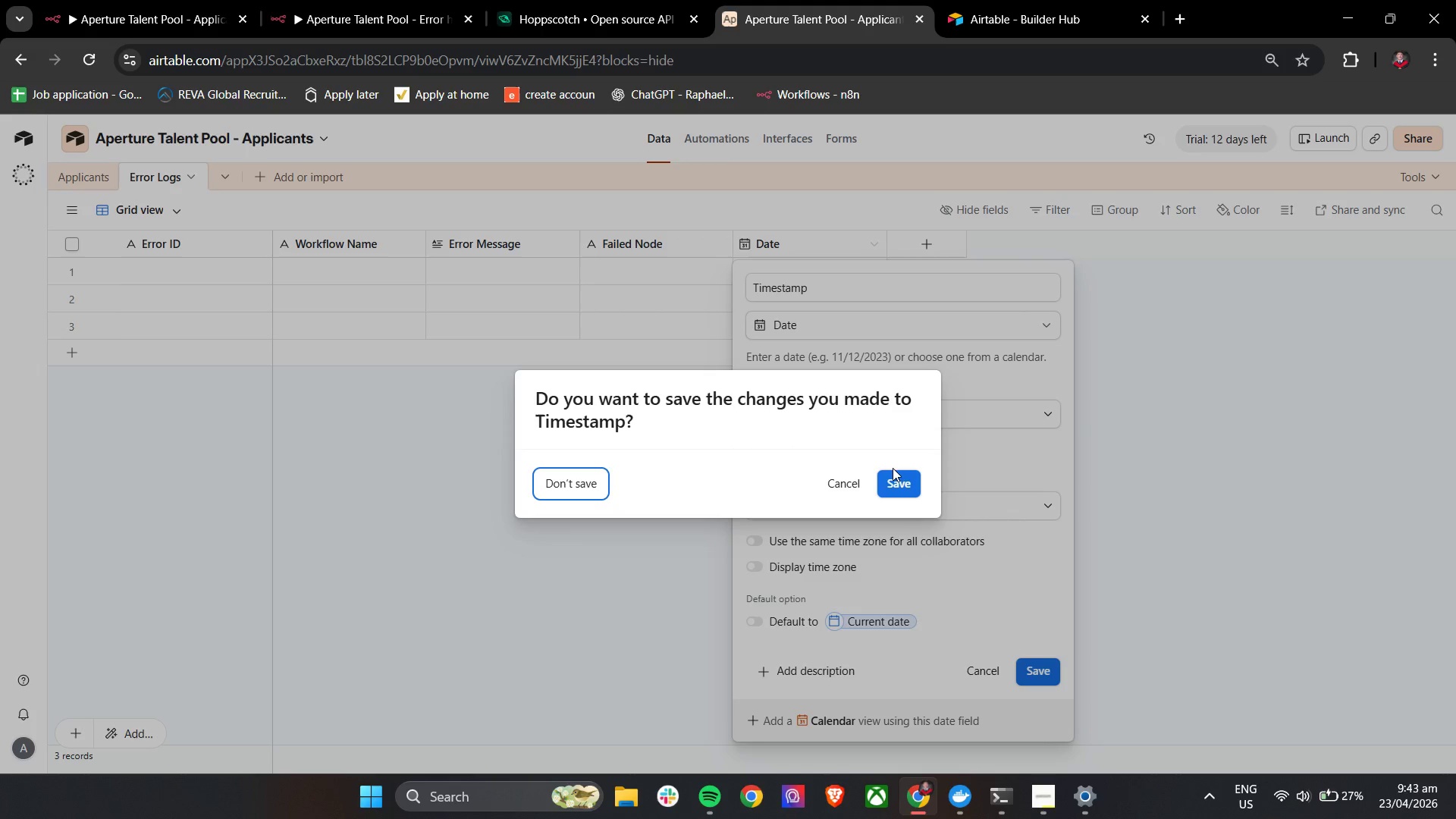 
left_click([897, 479])
 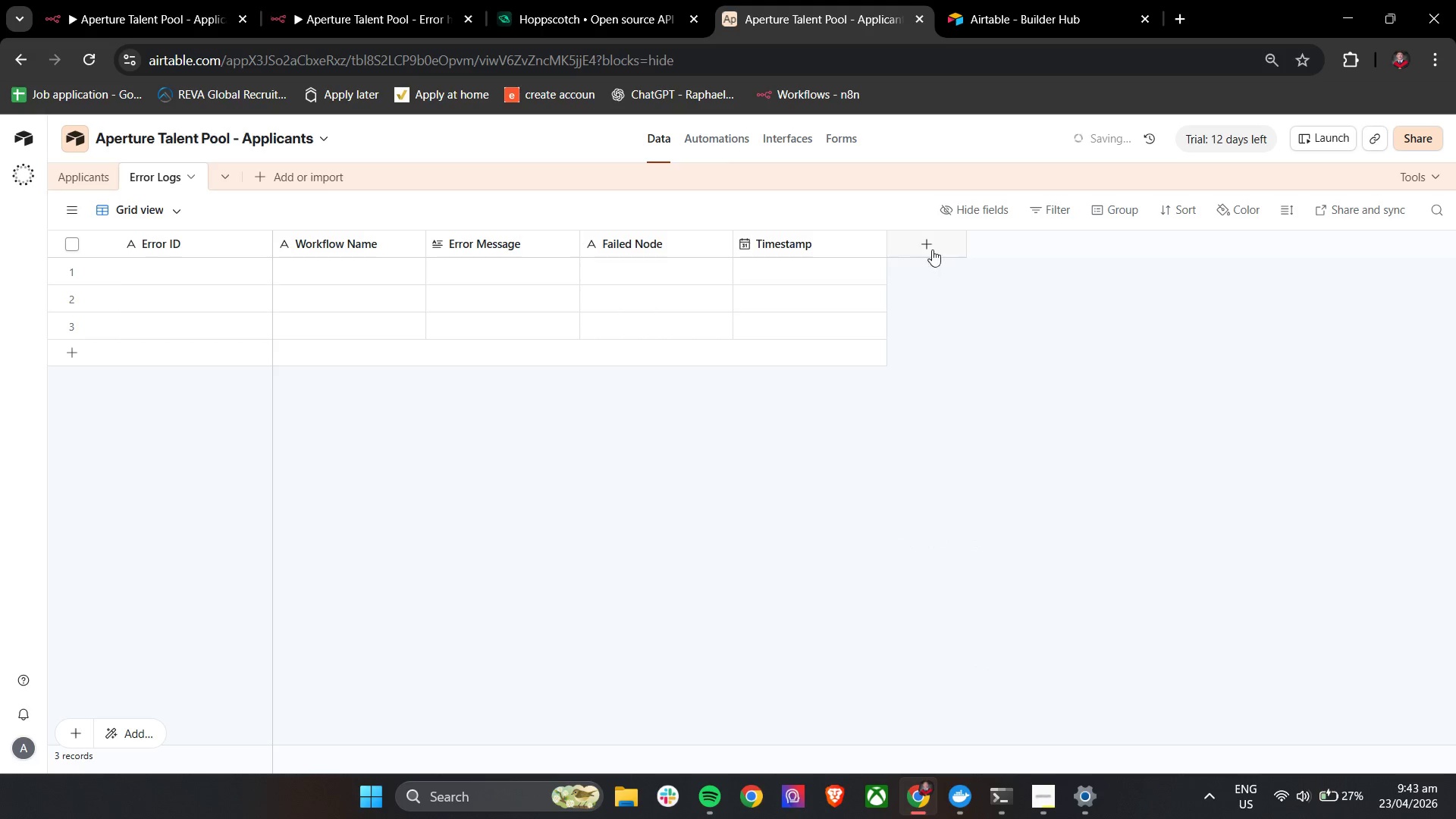 
left_click([925, 243])
 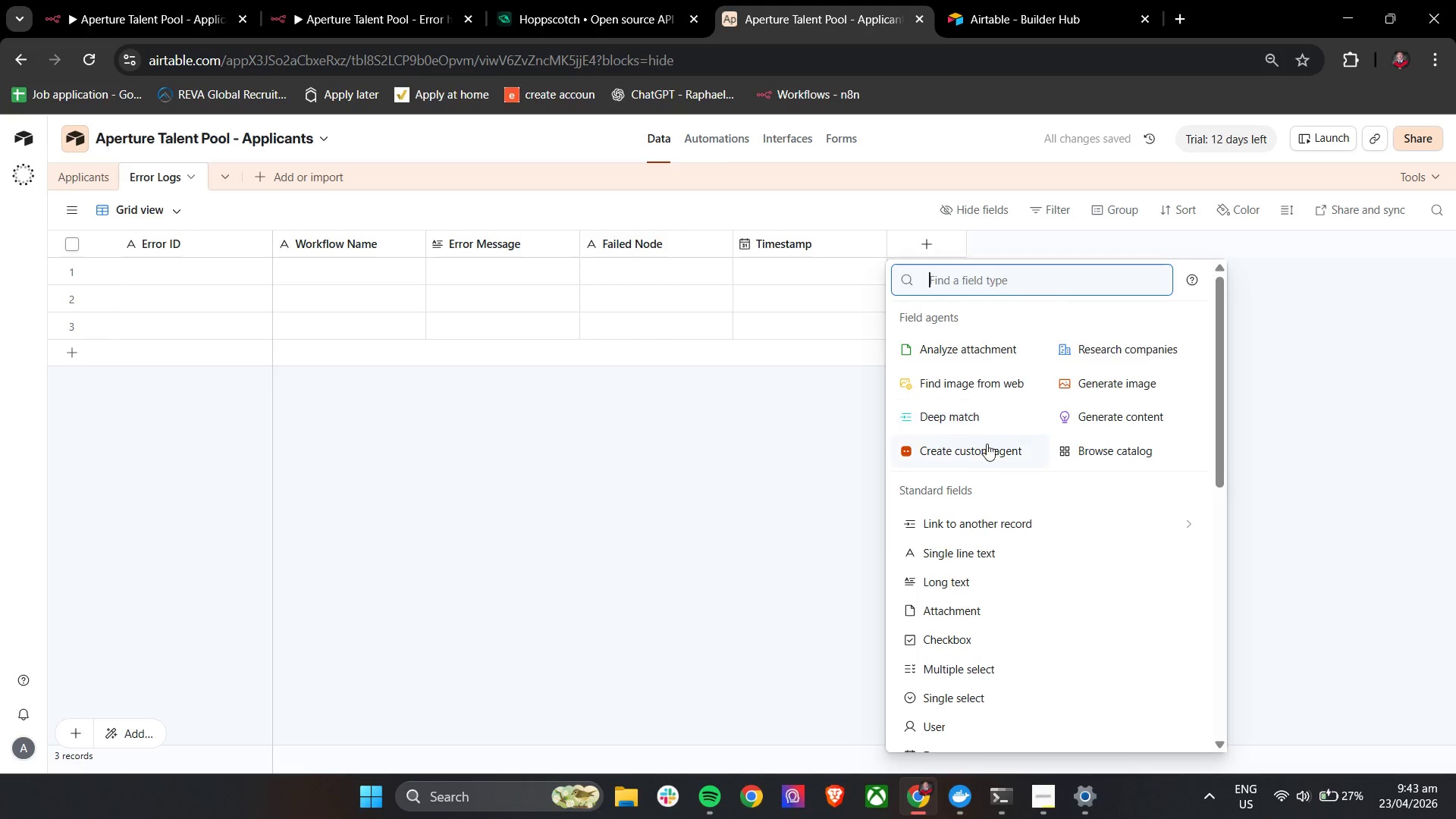 
type(Stat)
key(Backspace)
key(Backspace)
key(Backspace)
key(Backspace)
key(Backspace)
type(si)
 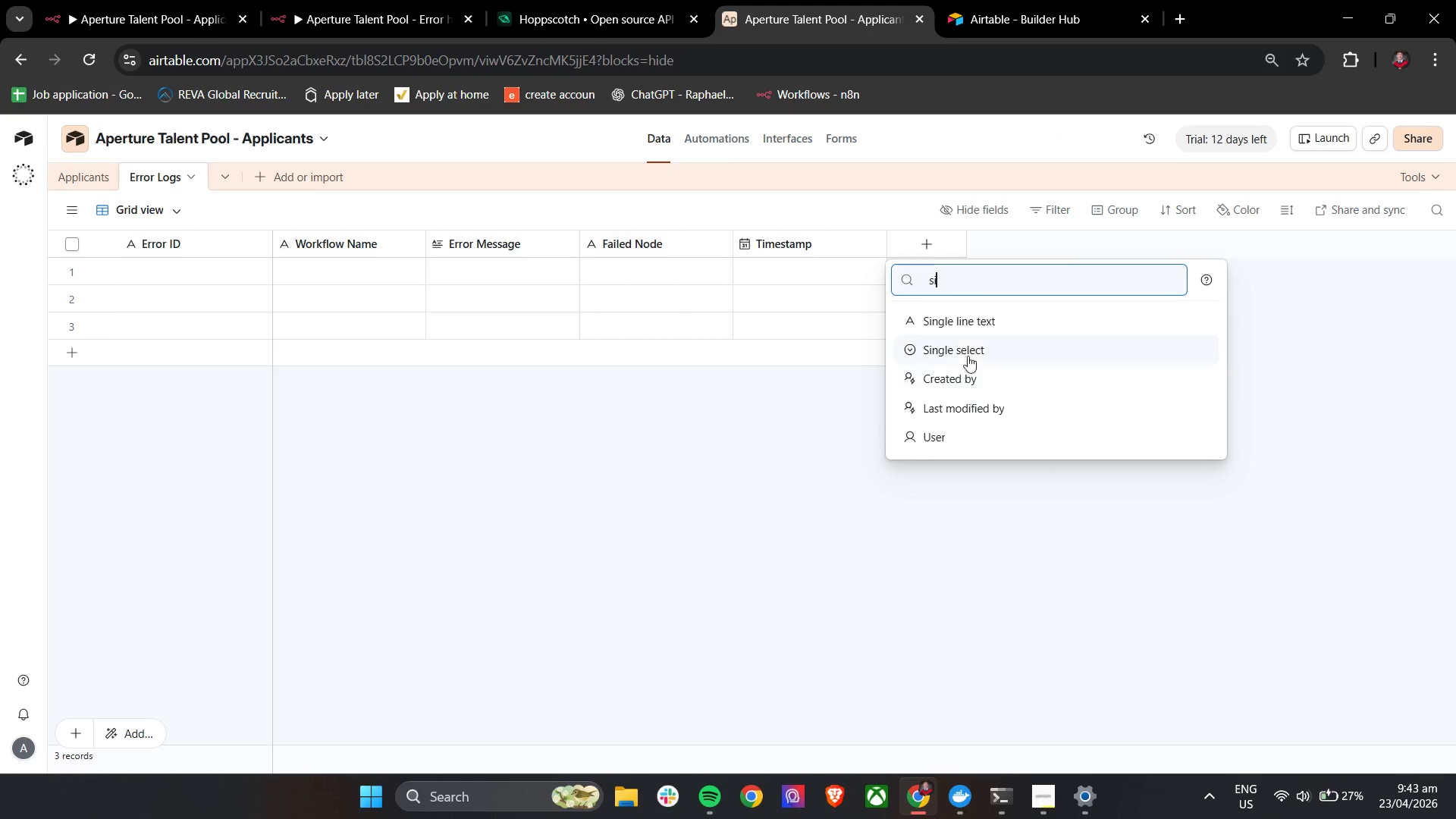 
left_click([968, 344])
 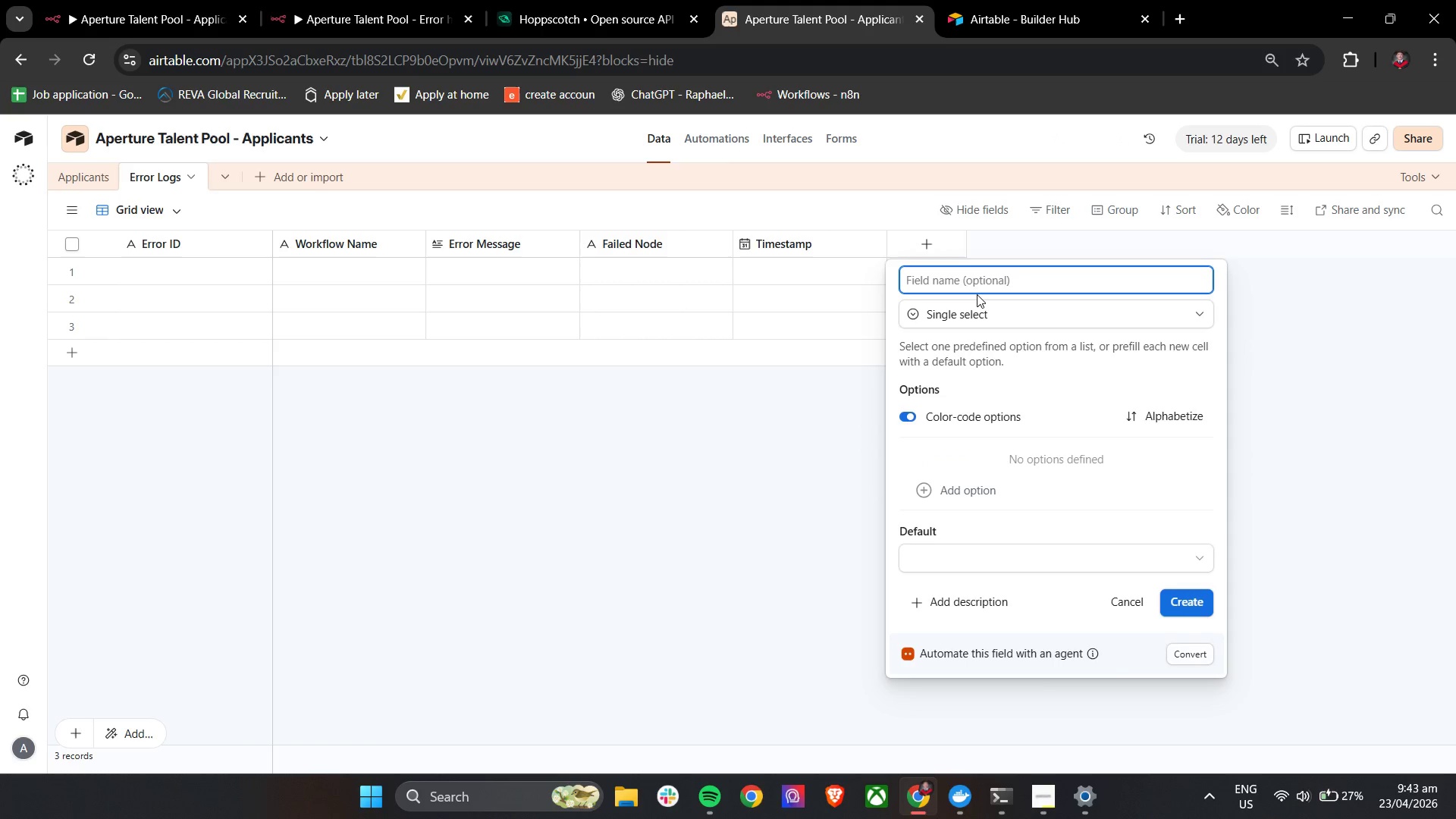 
type(Status)
 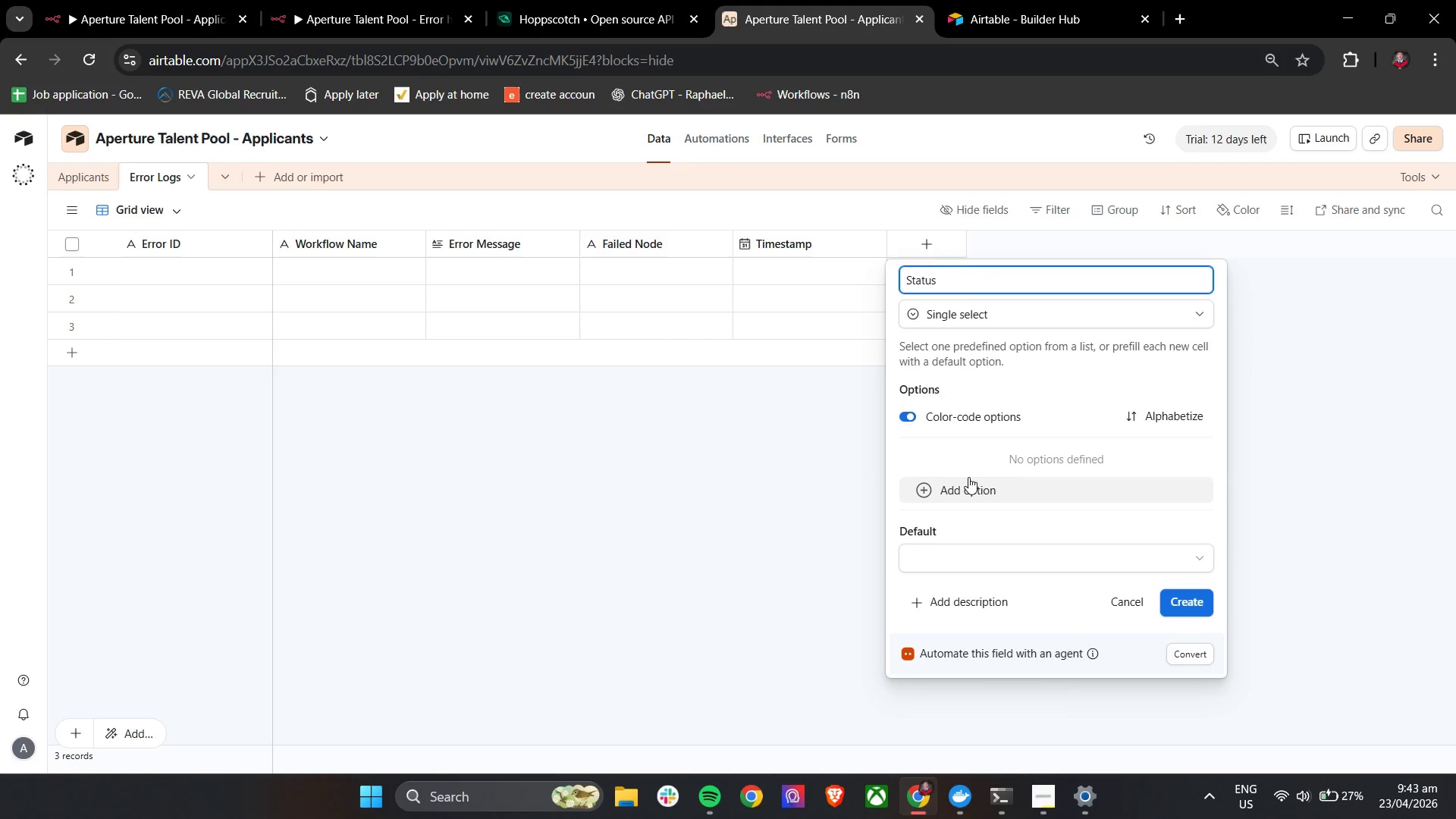 
left_click([969, 478])
 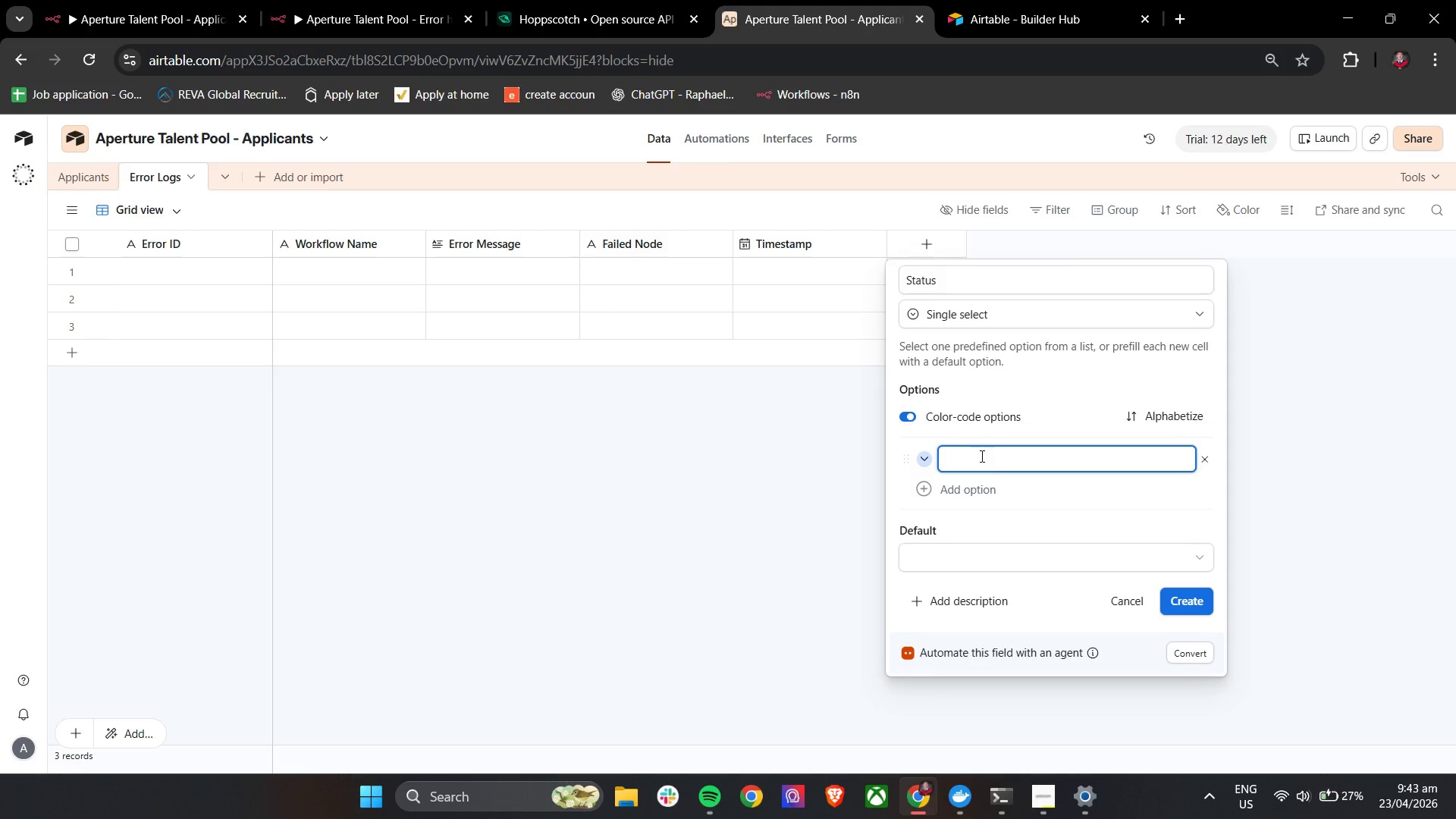 
type(Logged)
 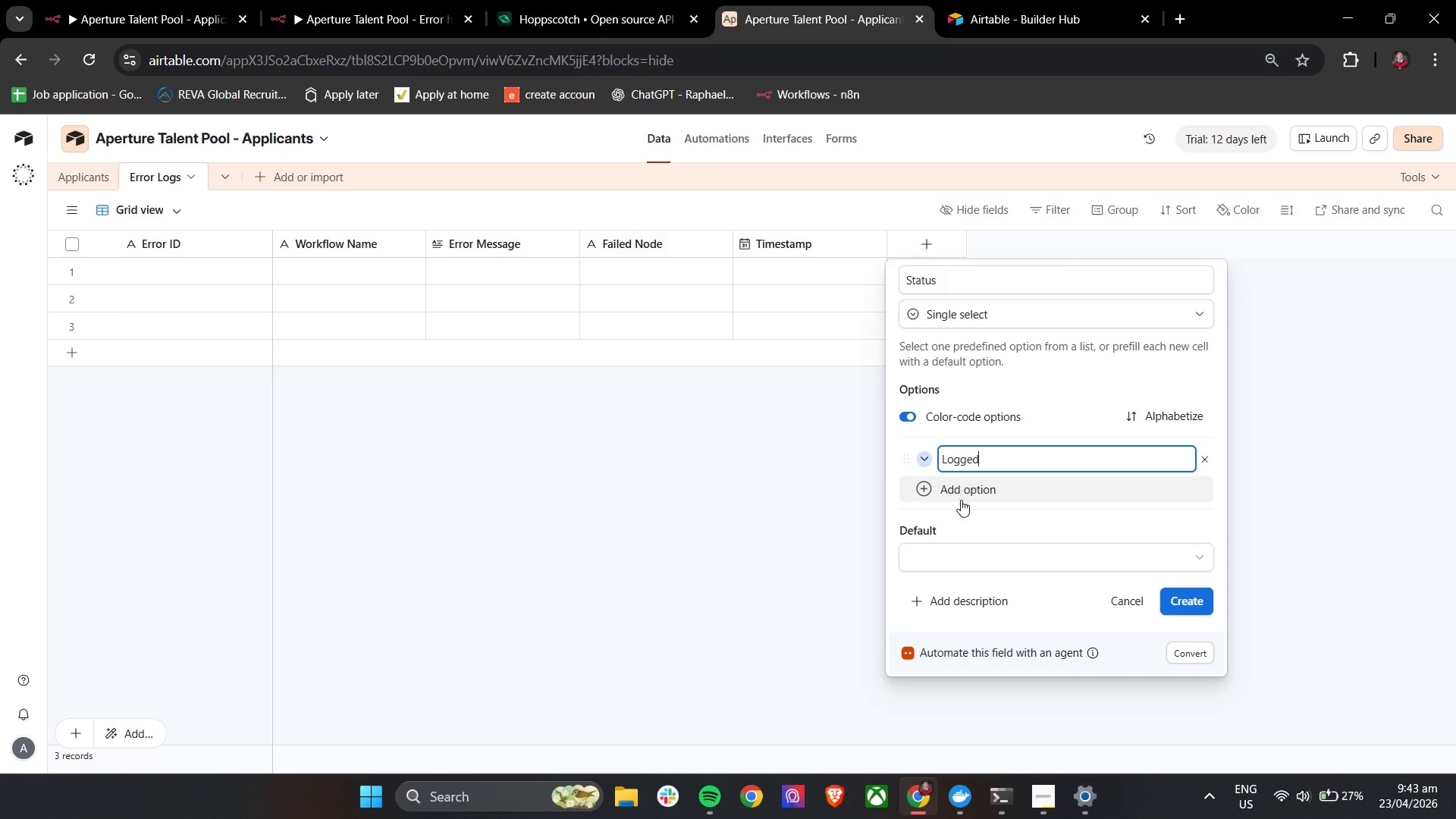 
left_click([965, 497])
 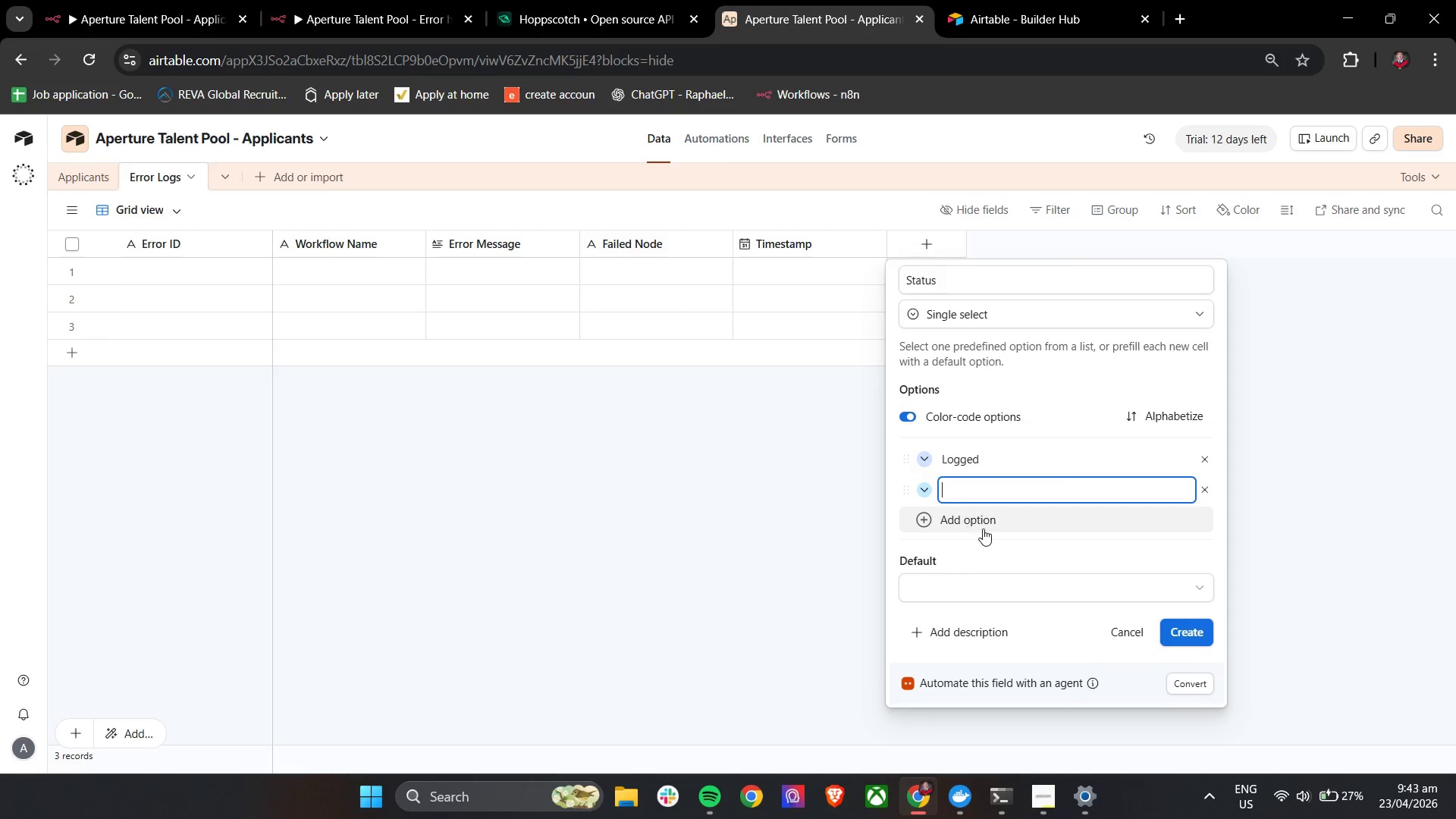 
type(Reviewed)
 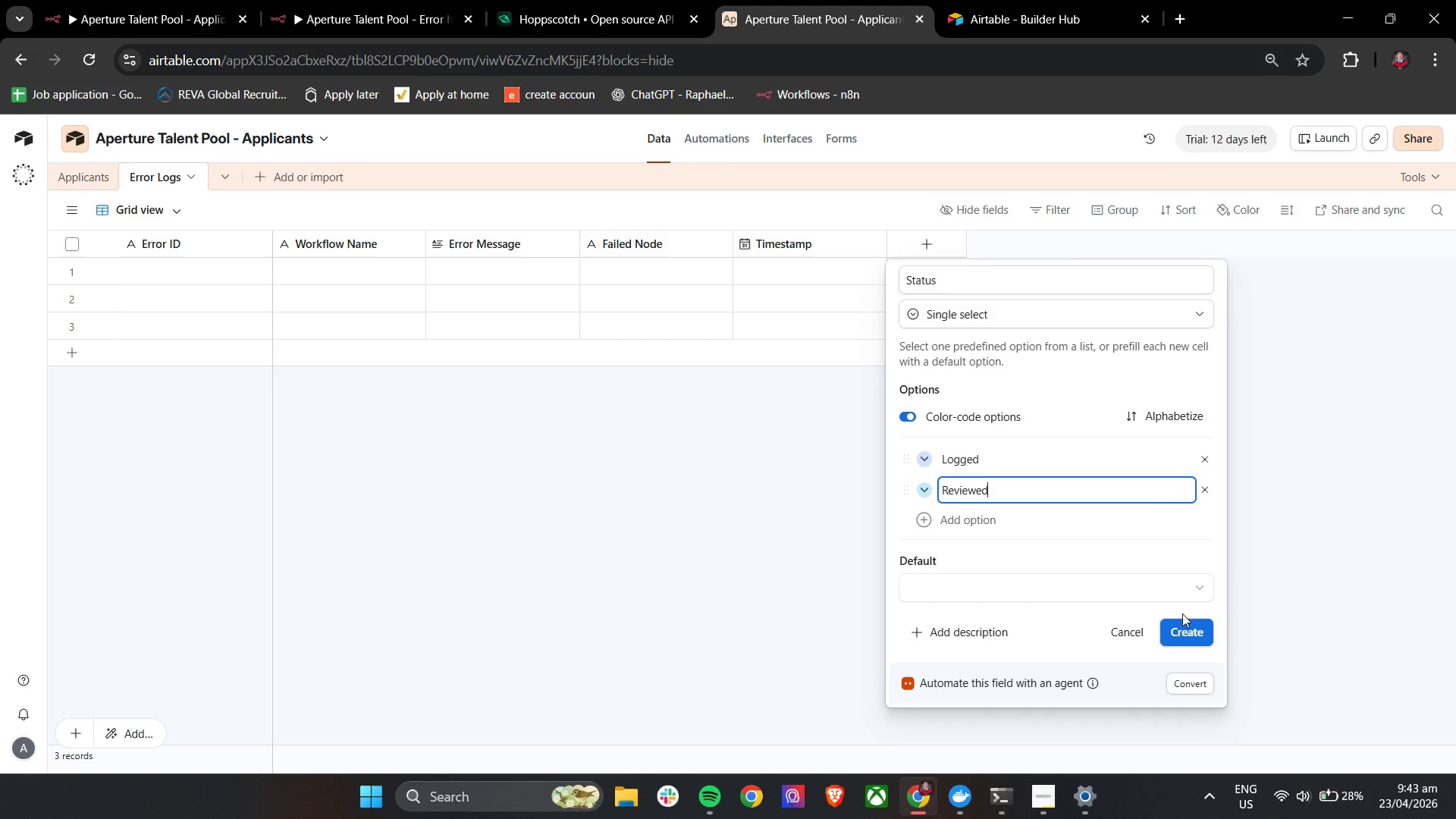 
left_click([1182, 627])
 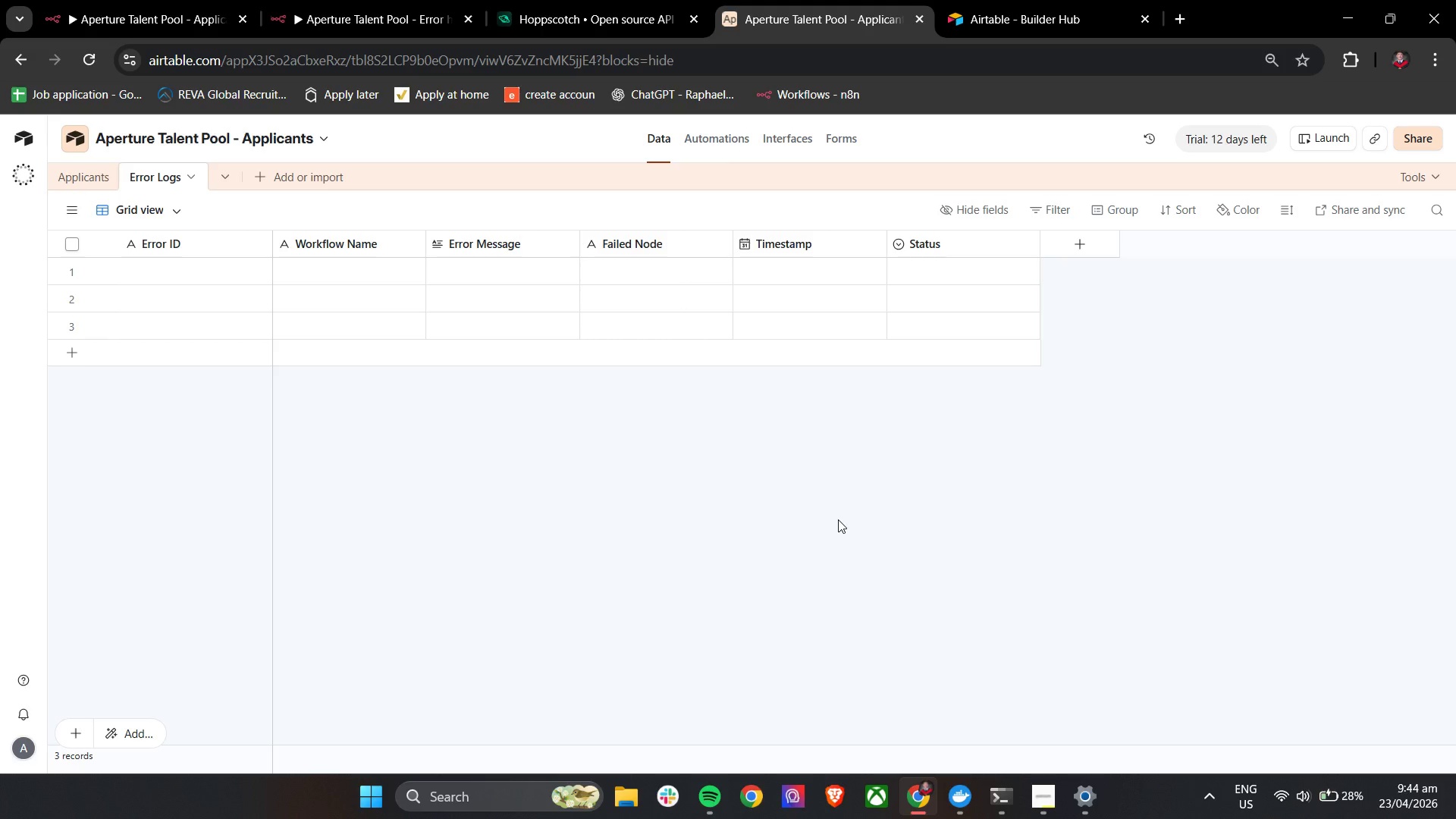 
wait(22.06)
 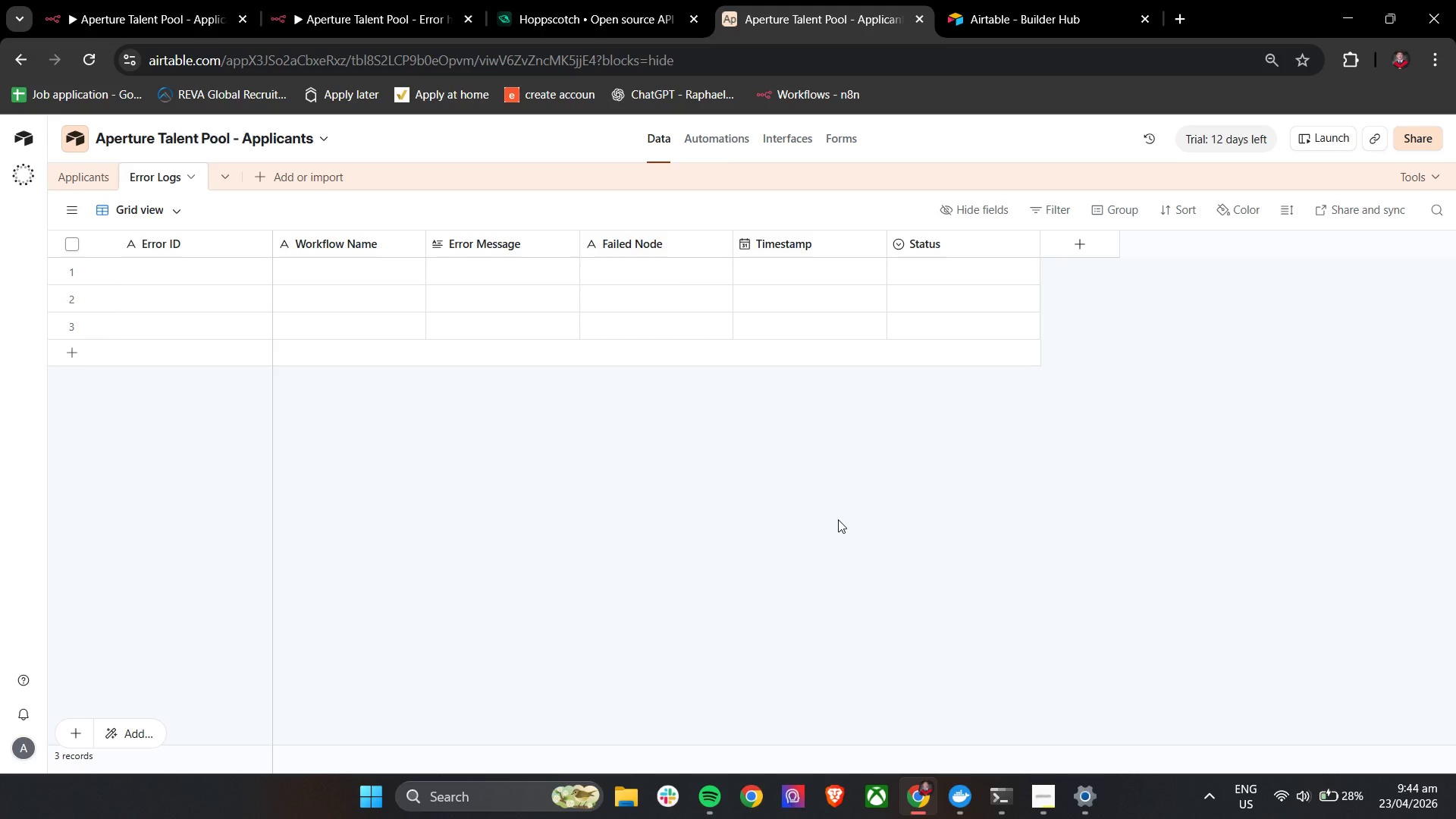 
left_click([368, 0])
 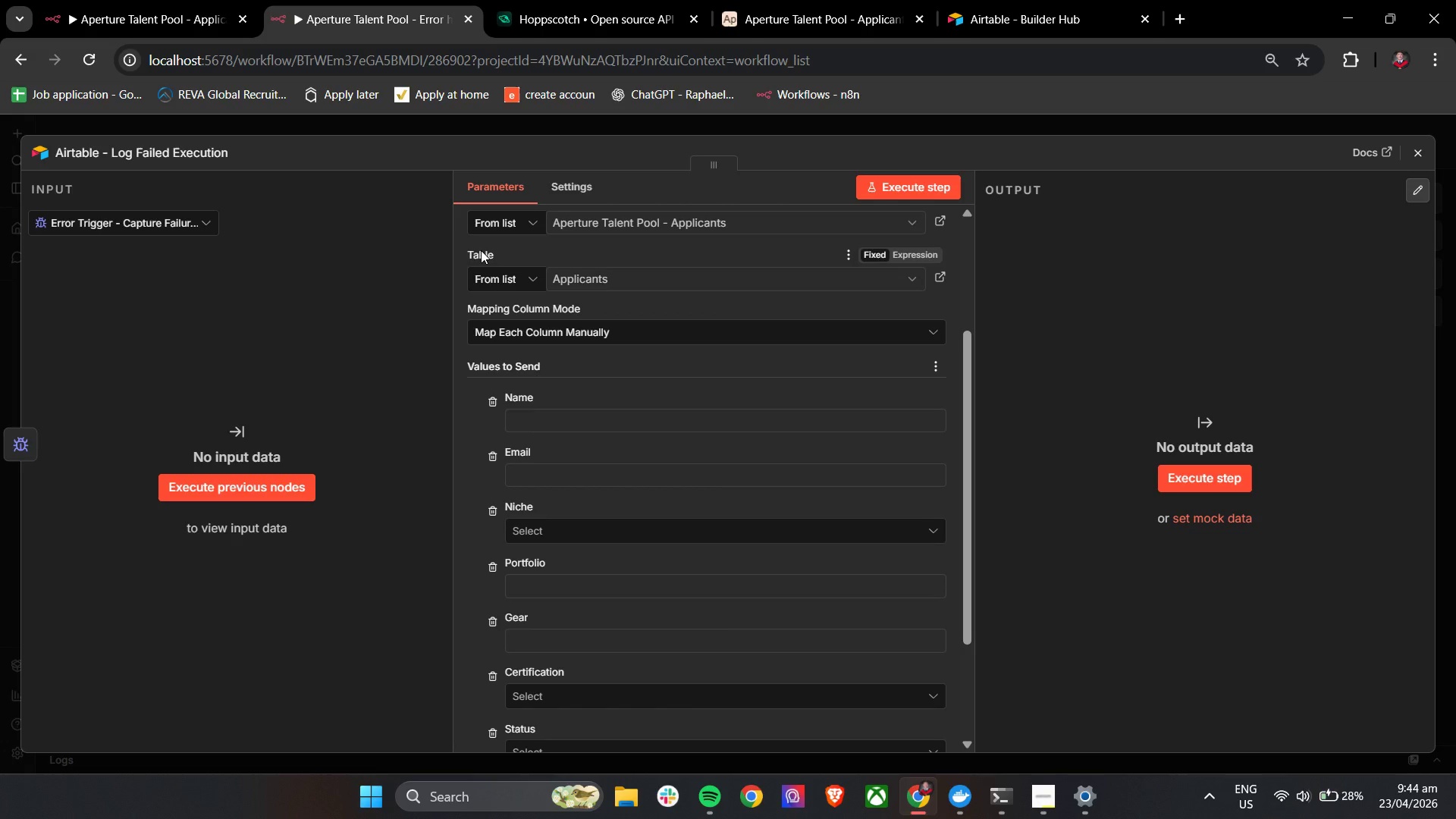 
wait(18.49)
 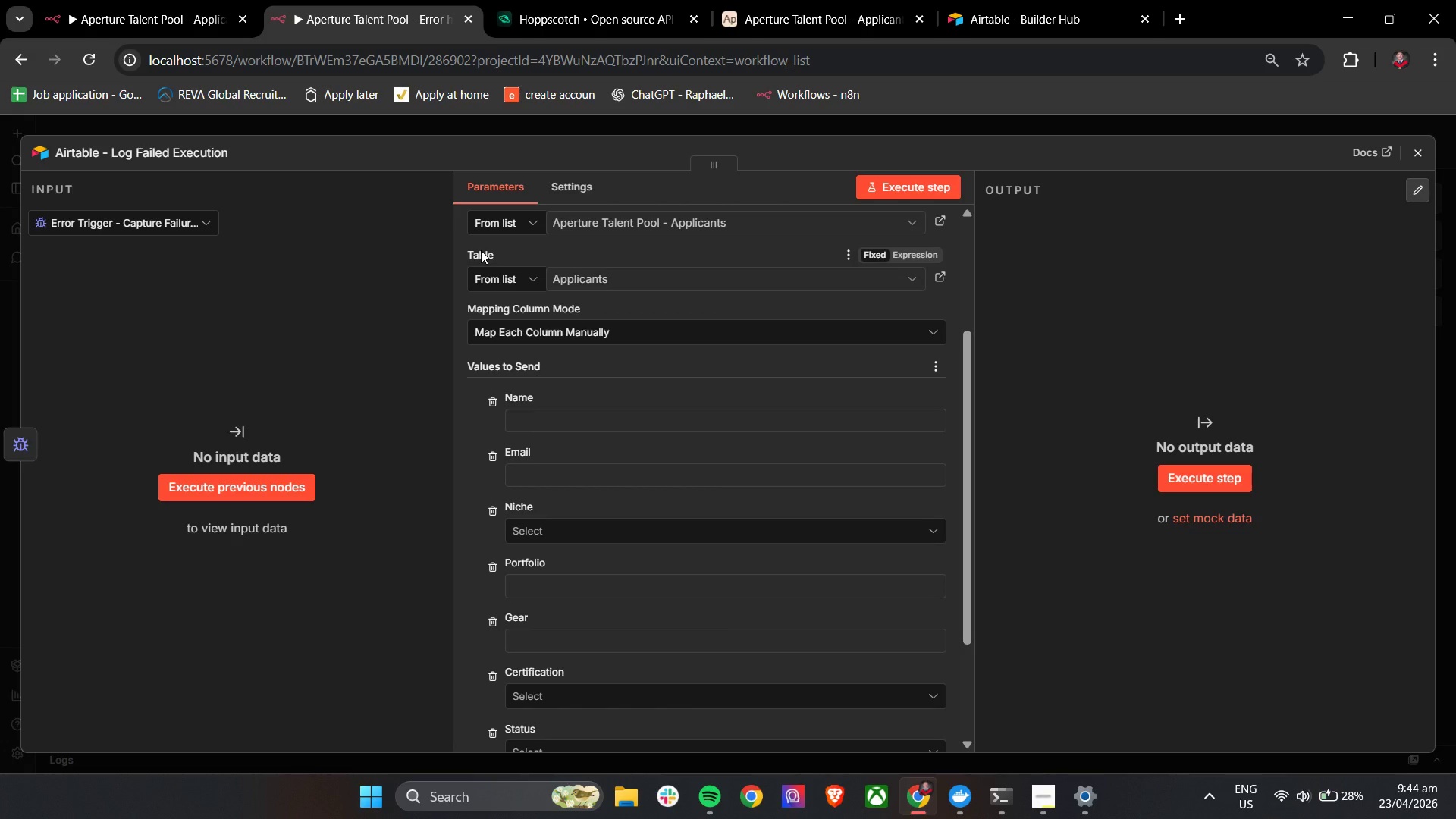 
key(Shift+BracketLeft)
 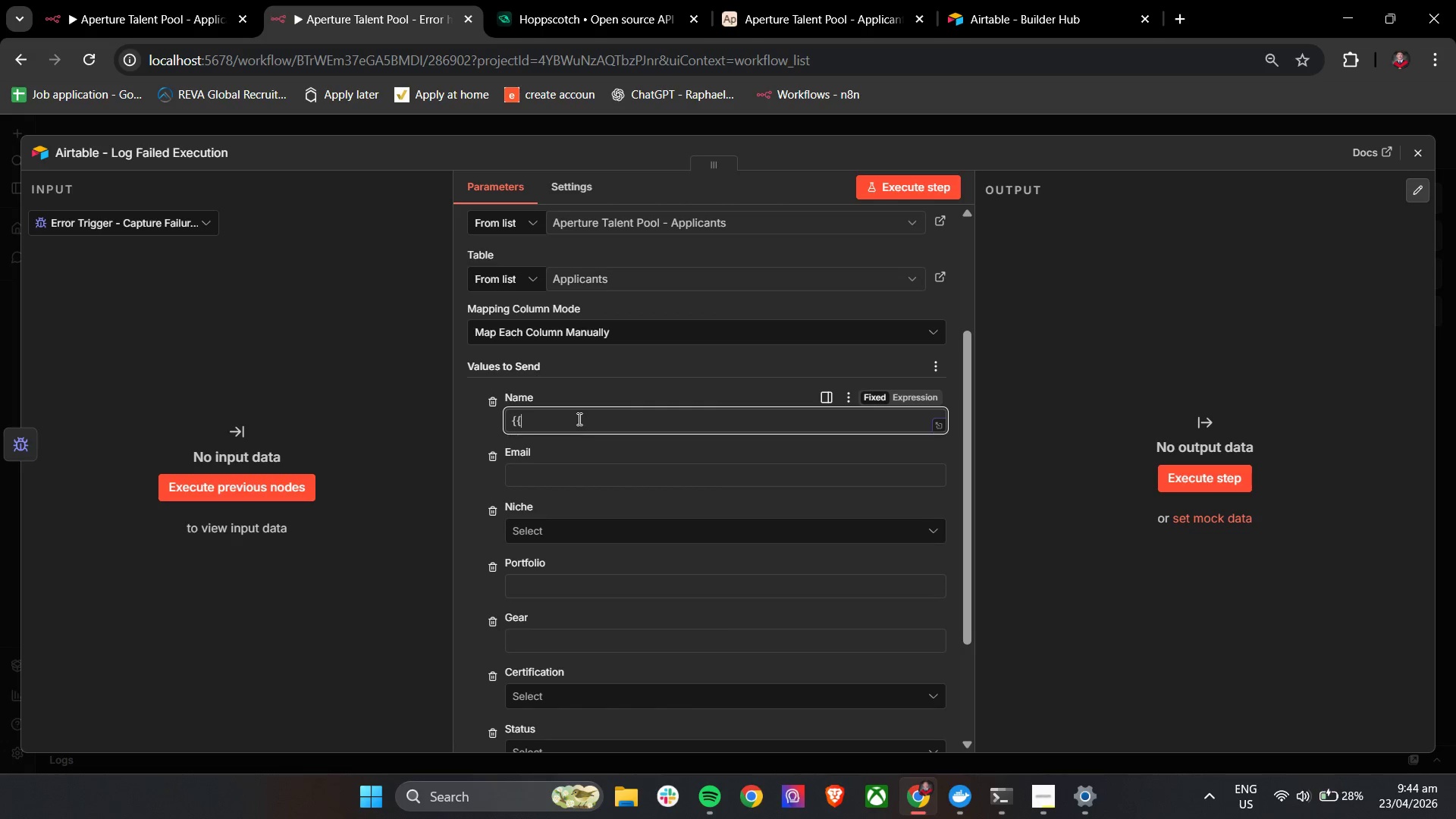 
key(Shift+BracketLeft)
 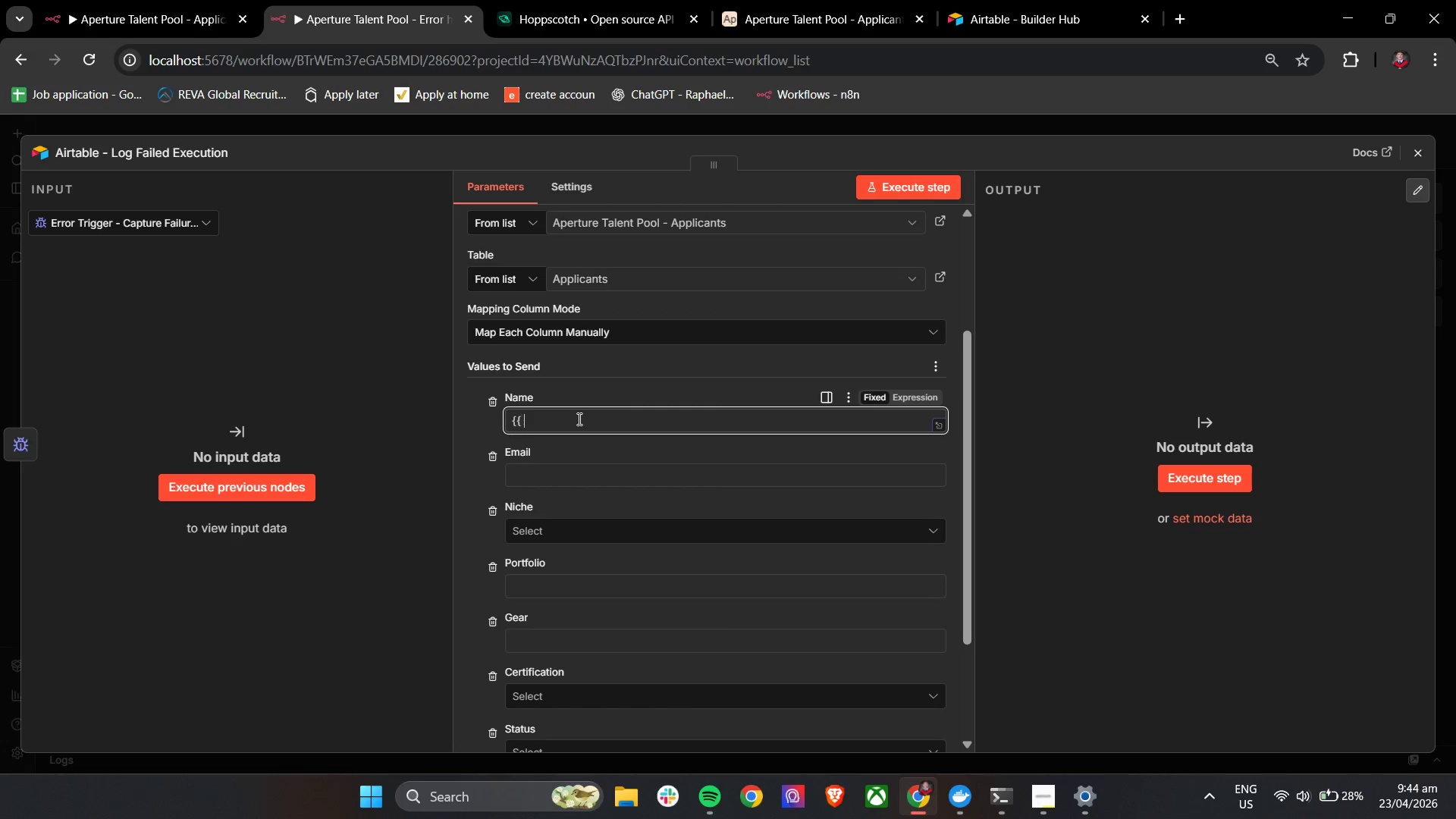 
key(Space)
 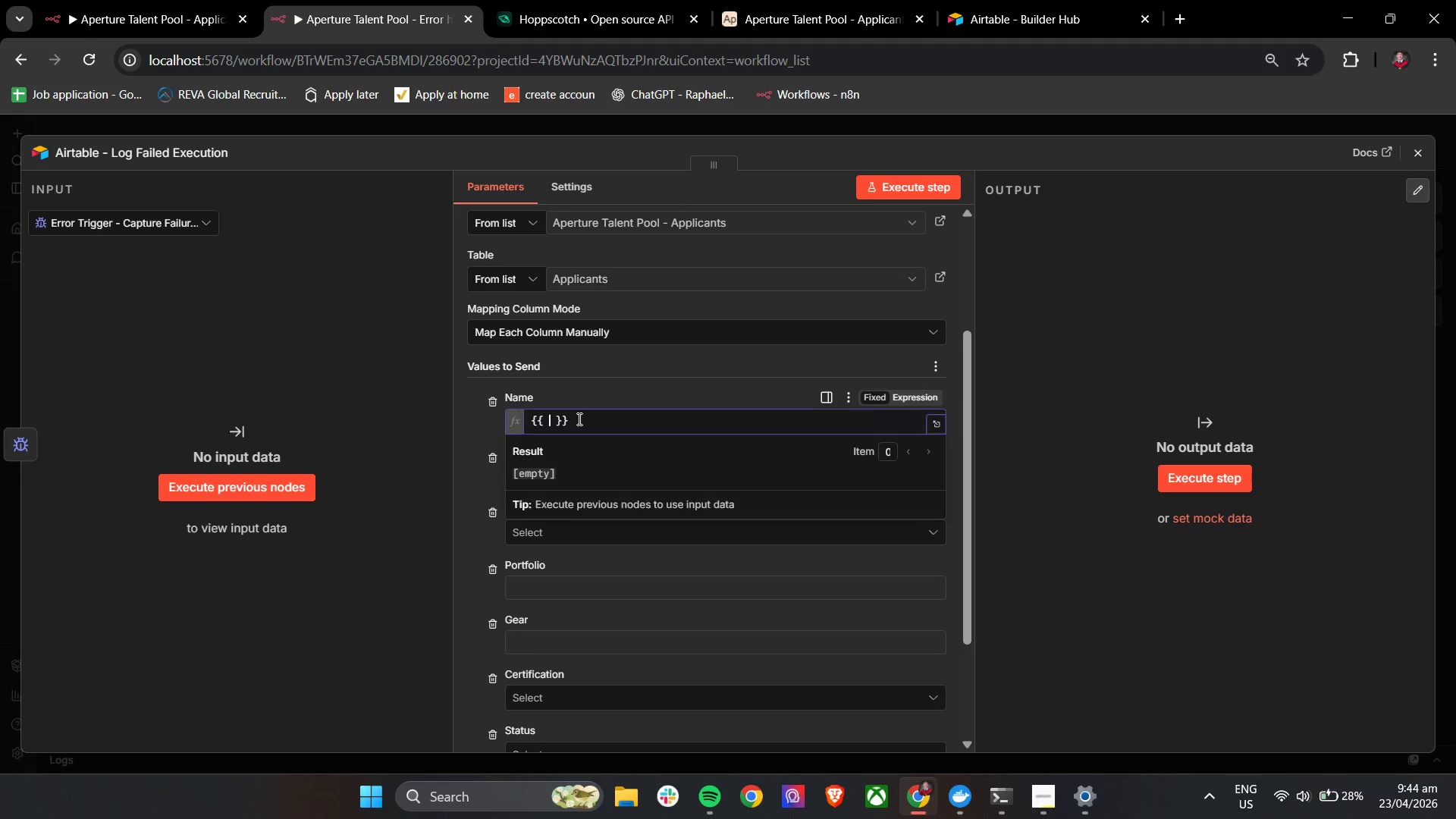 
key(Shift+4)
 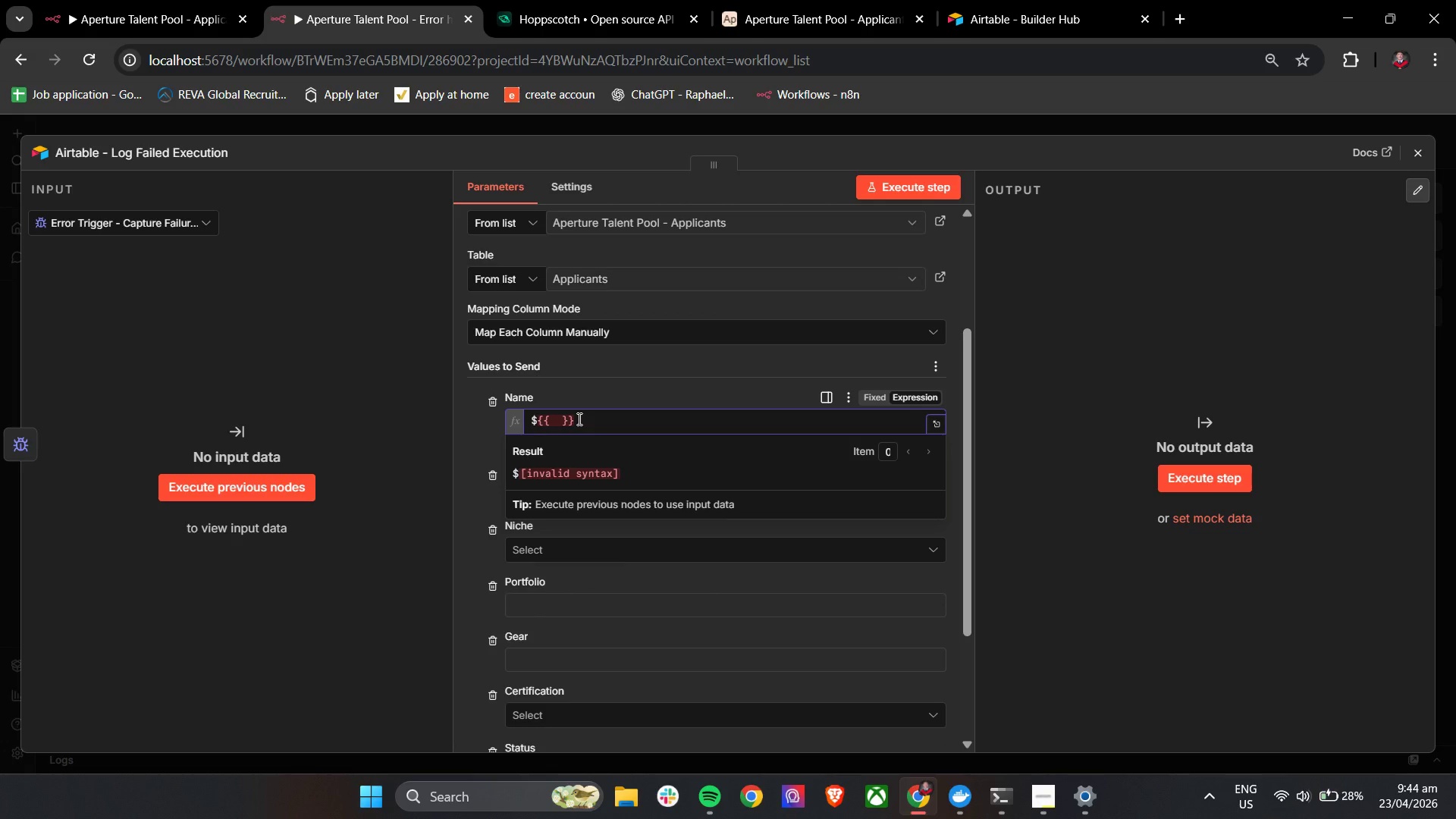 
key(Backspace)
 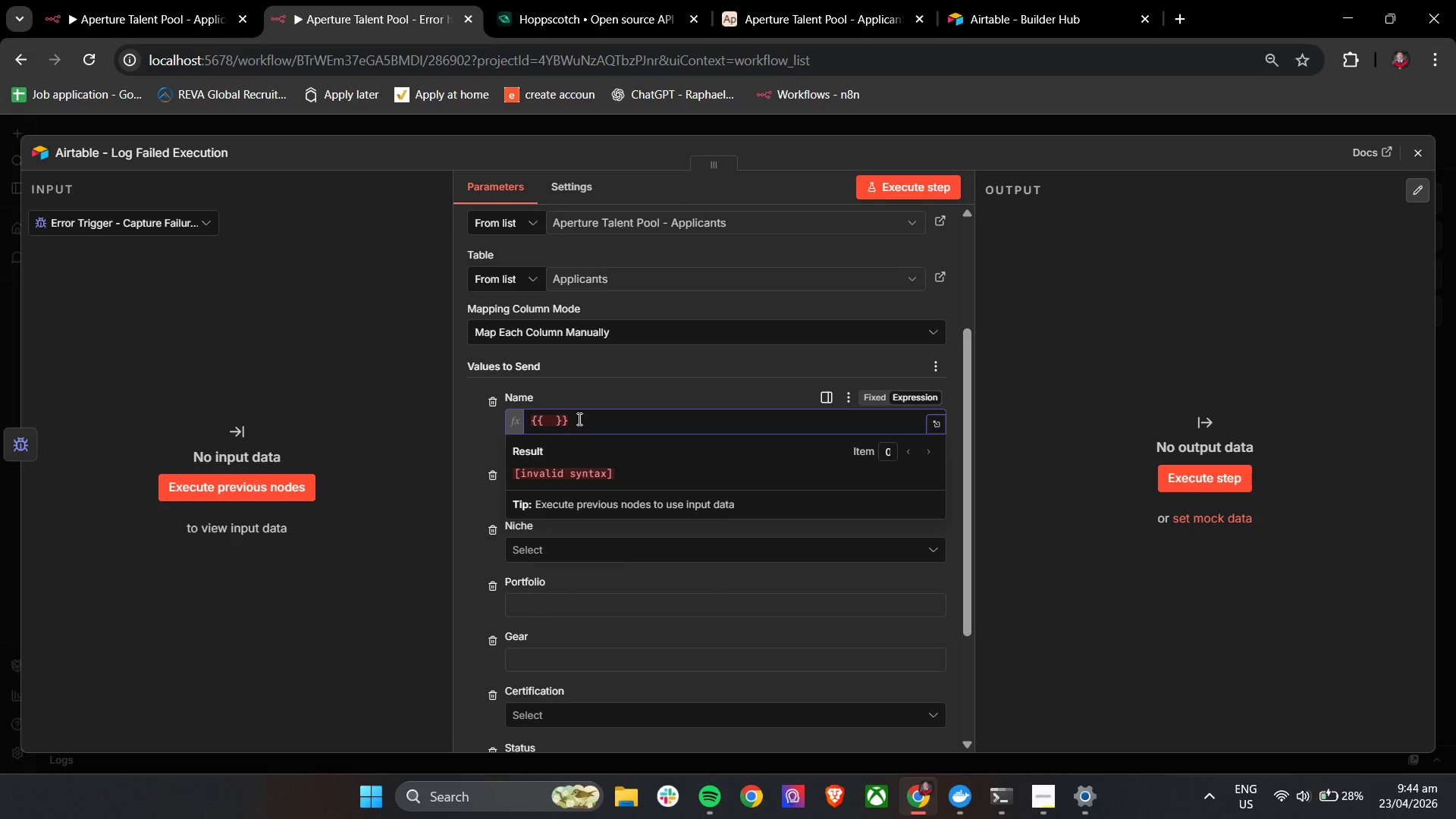 
key(ArrowRight)
 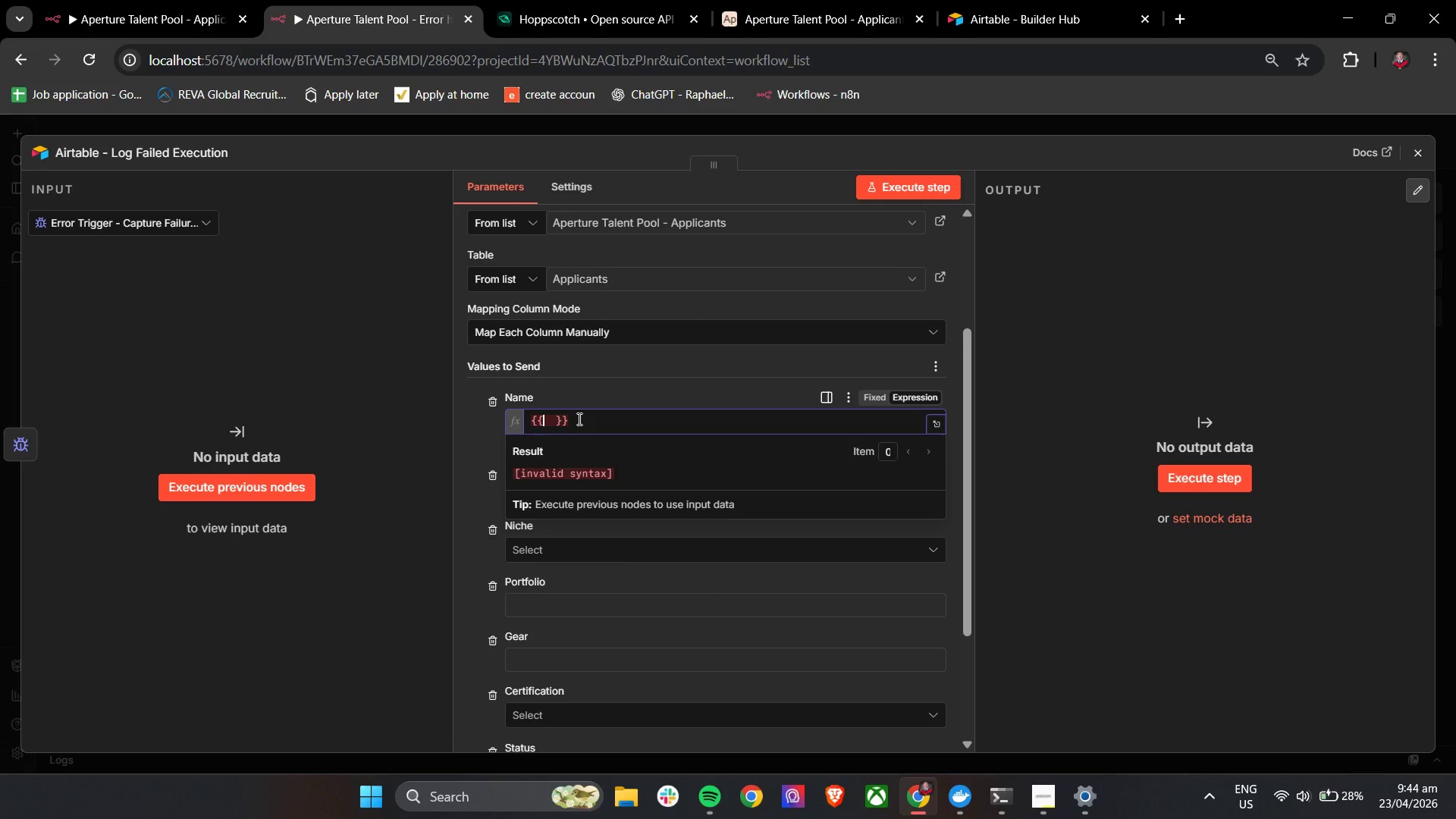 
key(ArrowRight)
 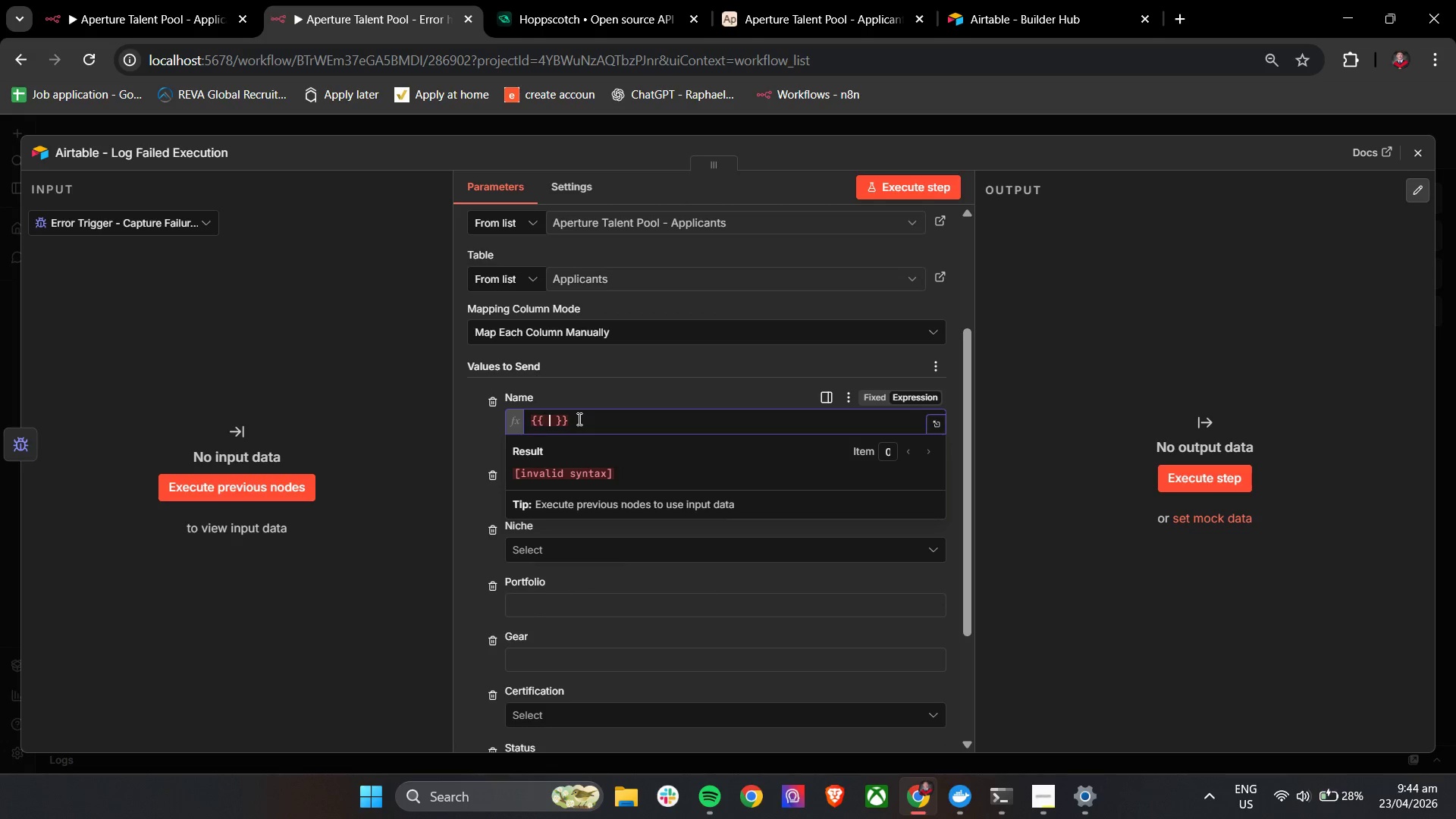 
key(ArrowRight)
 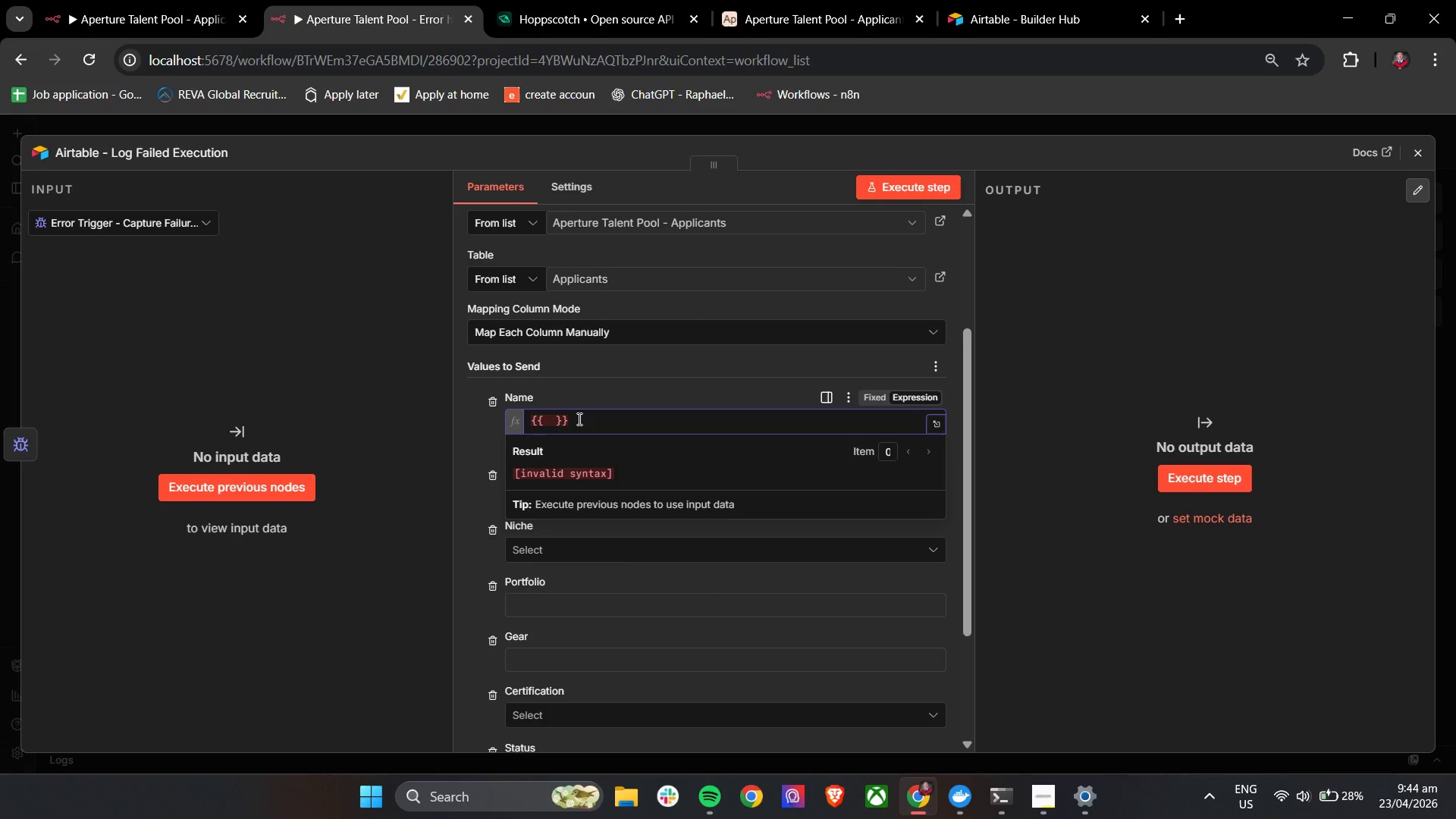 
key(Shift+4)
 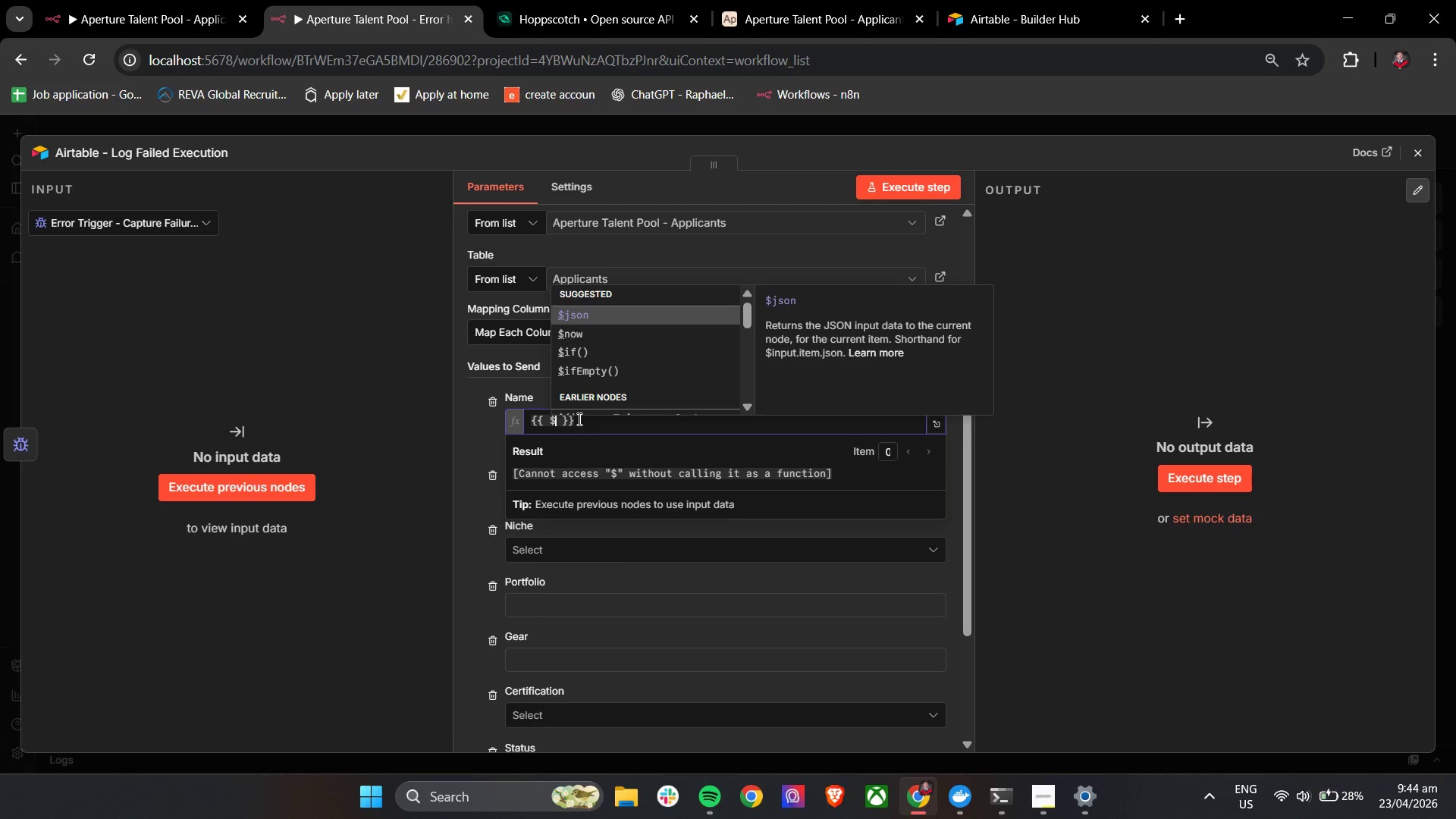 
key(Enter)
 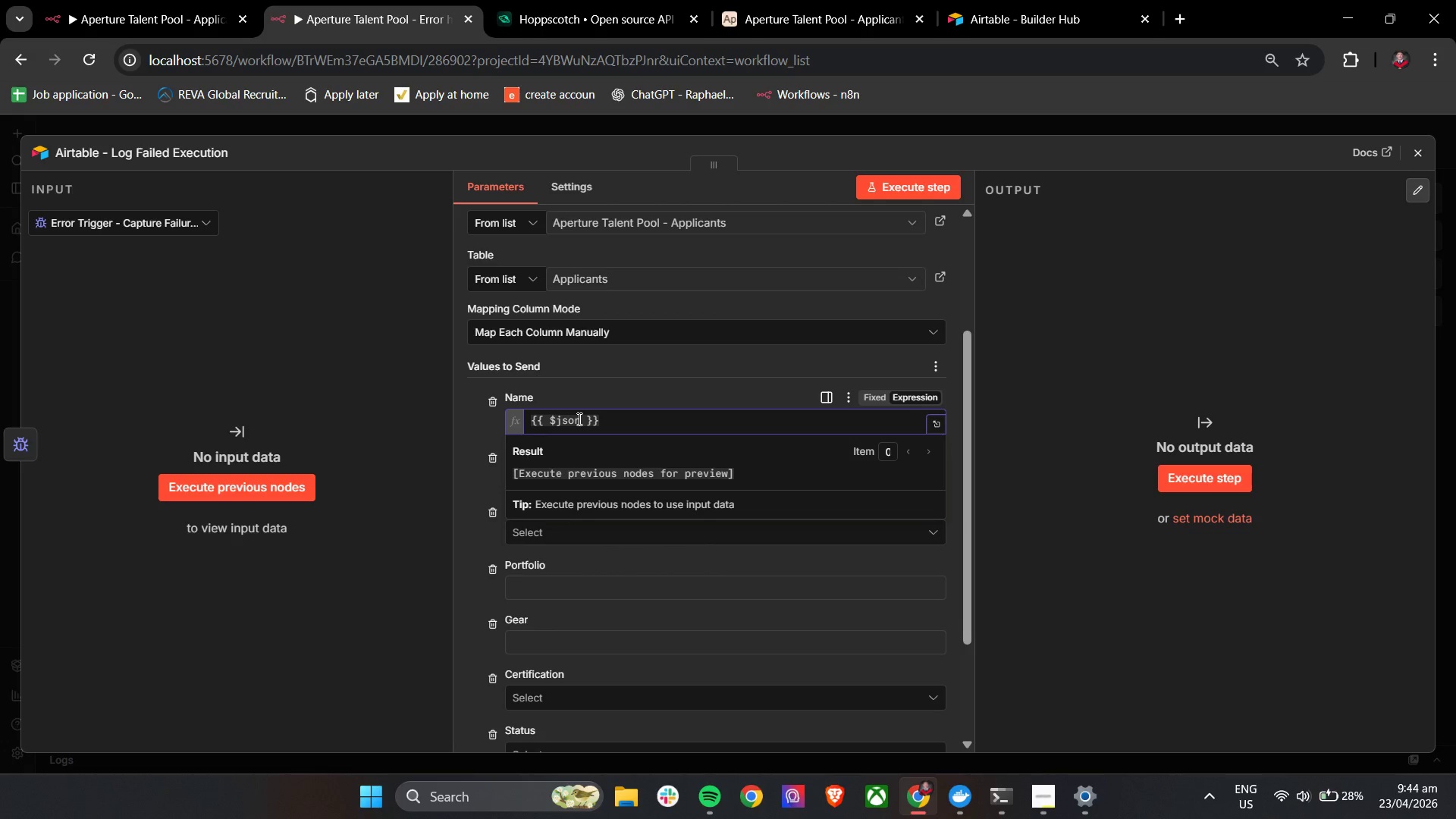 
type(["execution)
 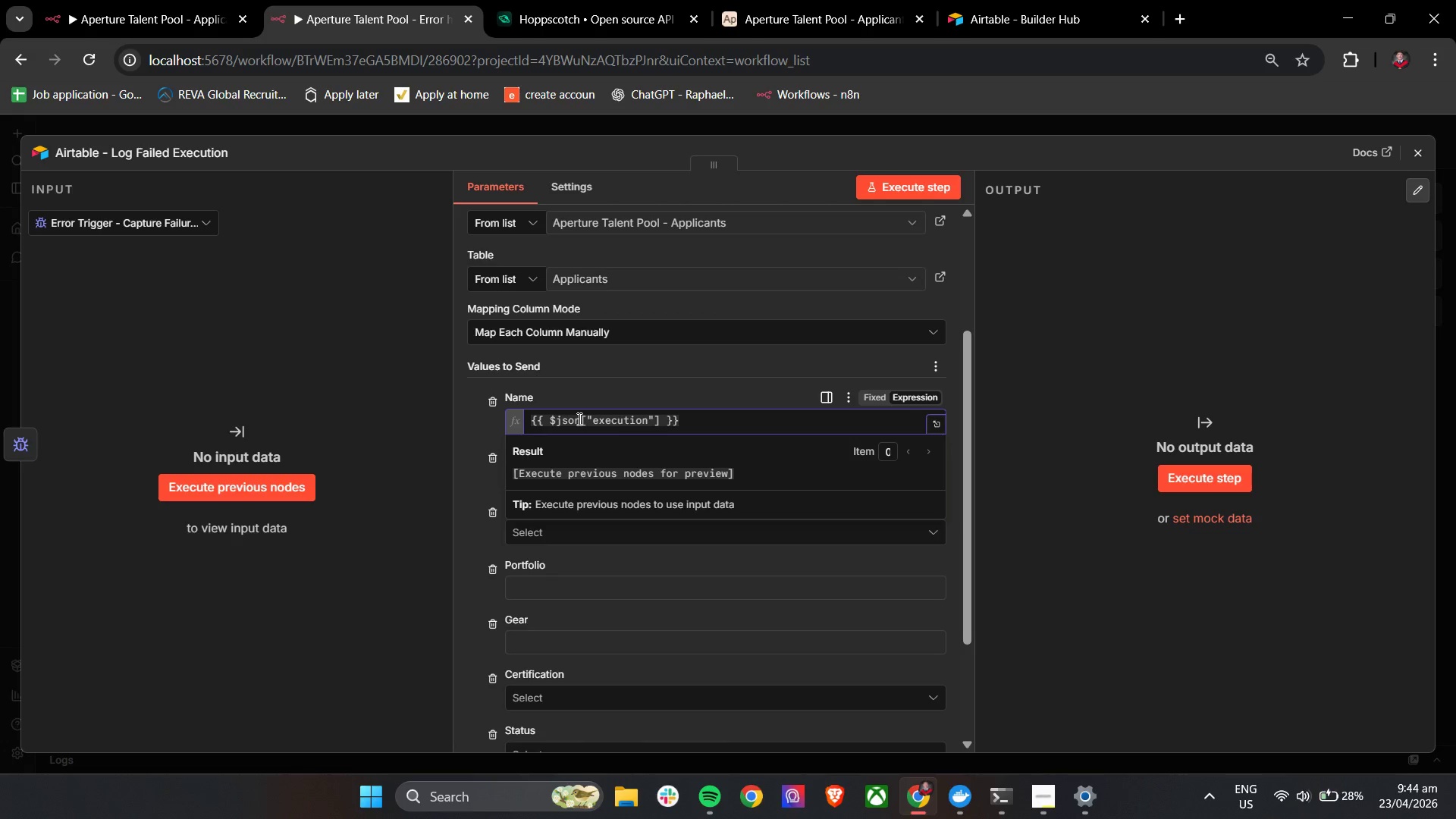 
key(ArrowRight)
 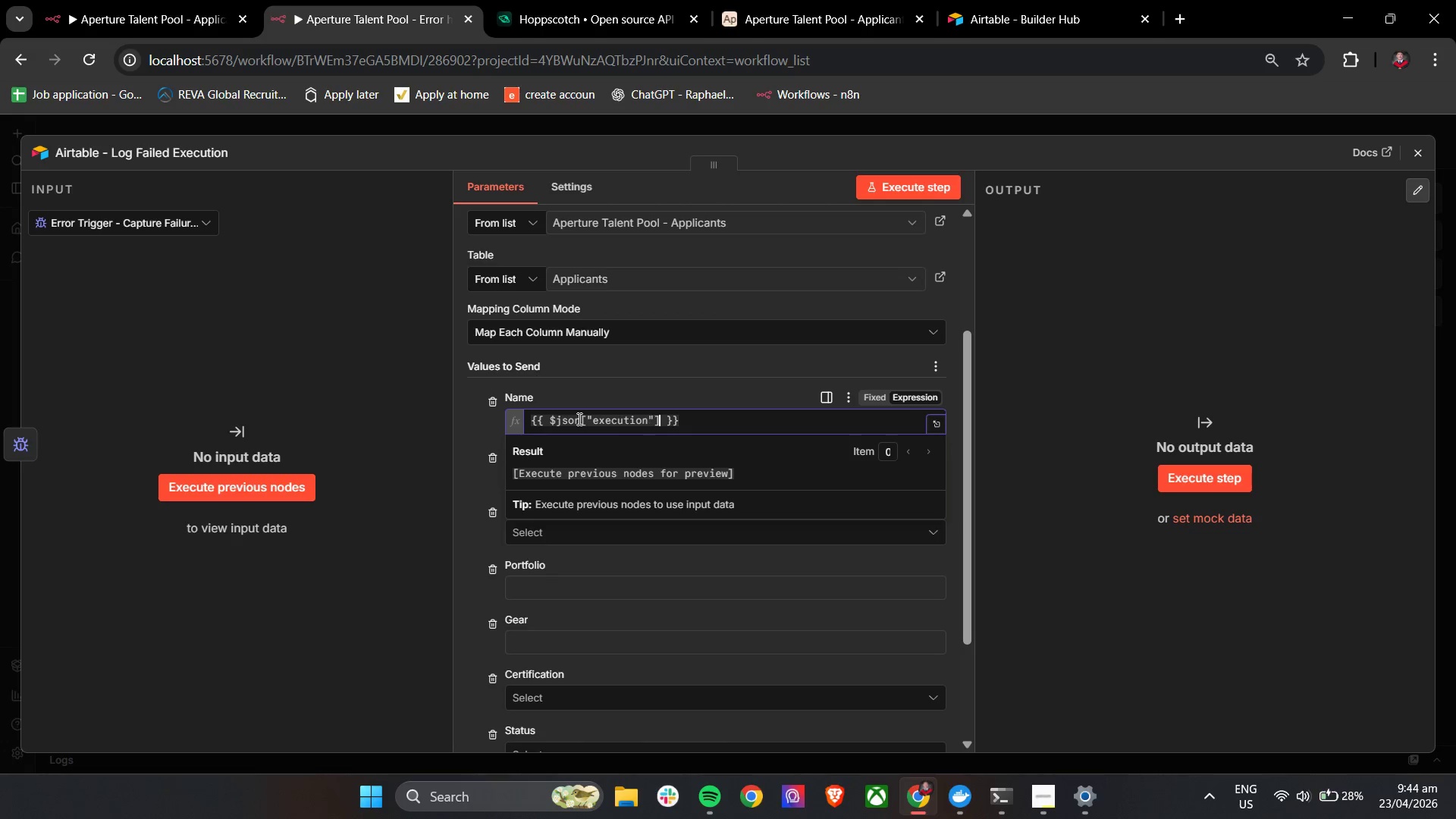 
key(ArrowRight)
 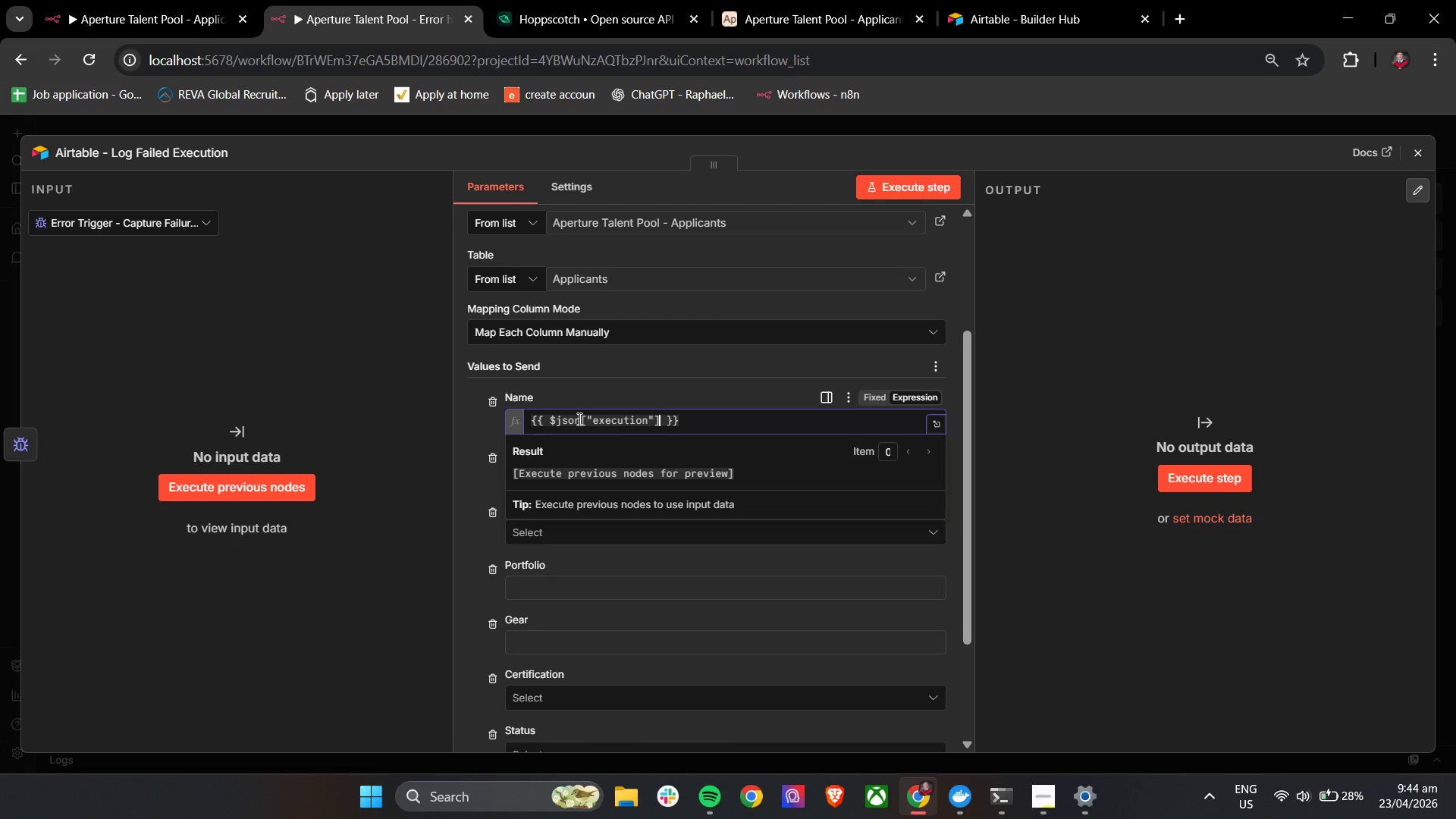 
key(Shift+BracketLeft)
 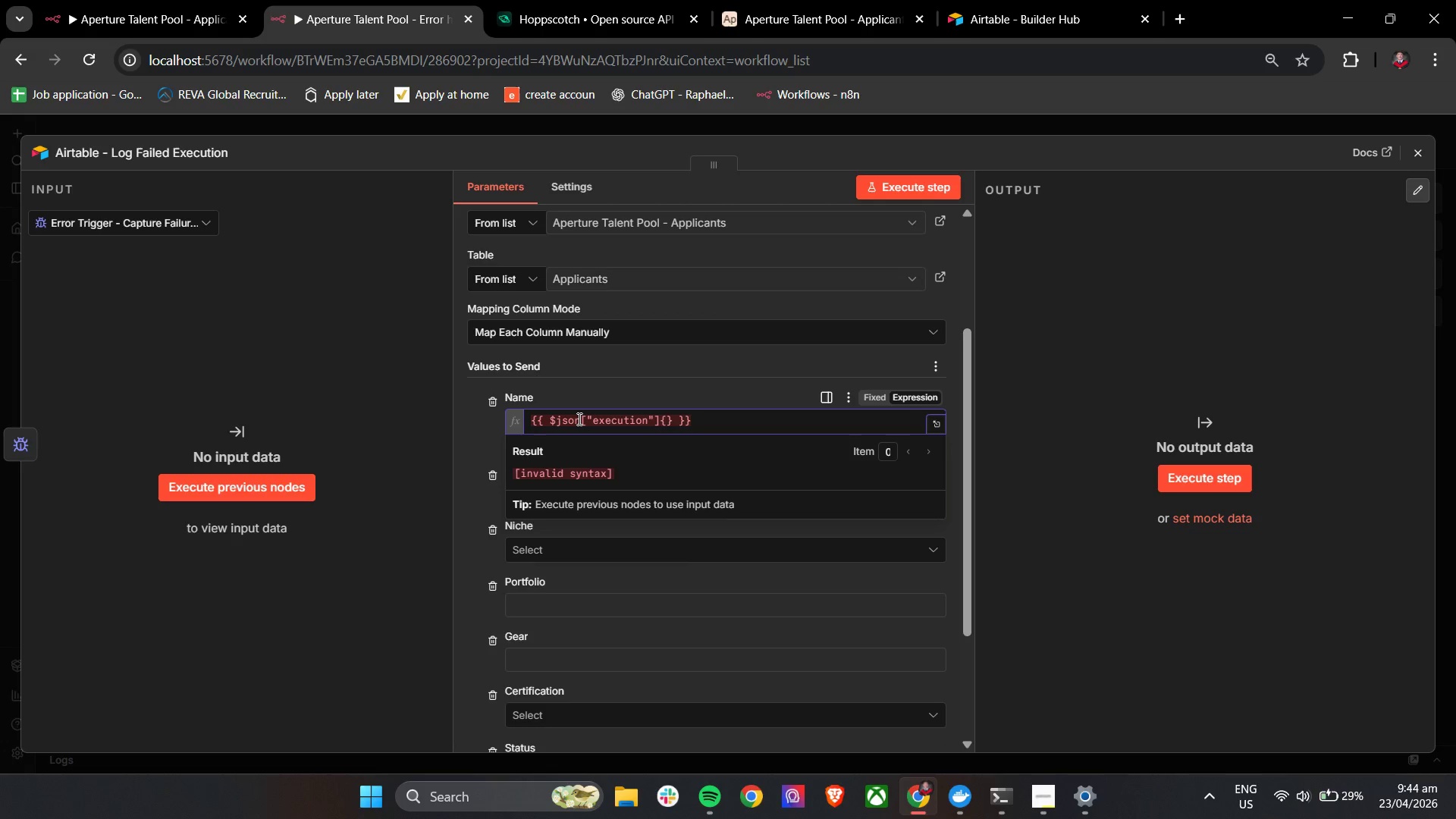 
key(Backspace)
 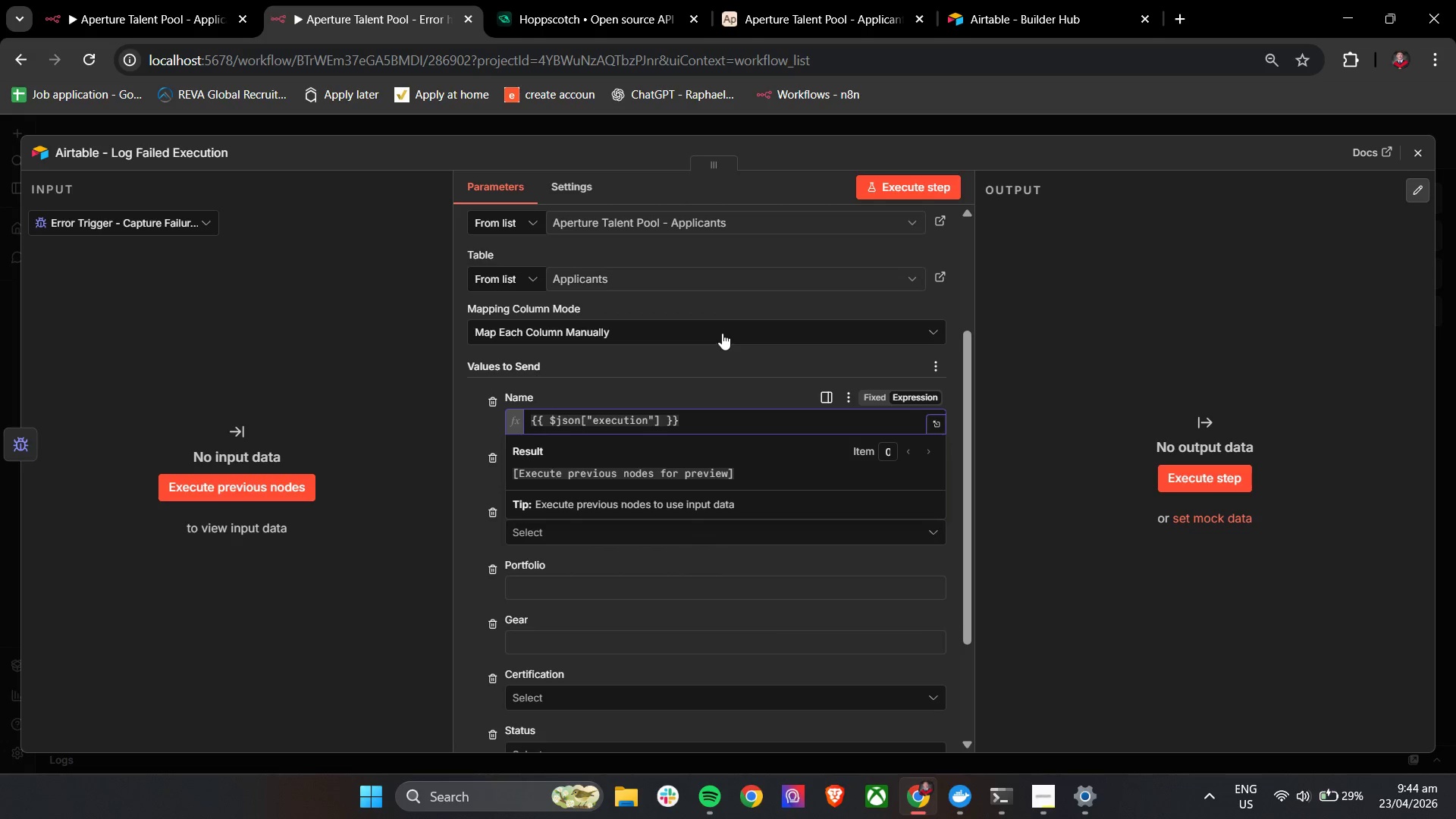 
left_click([677, 267])
 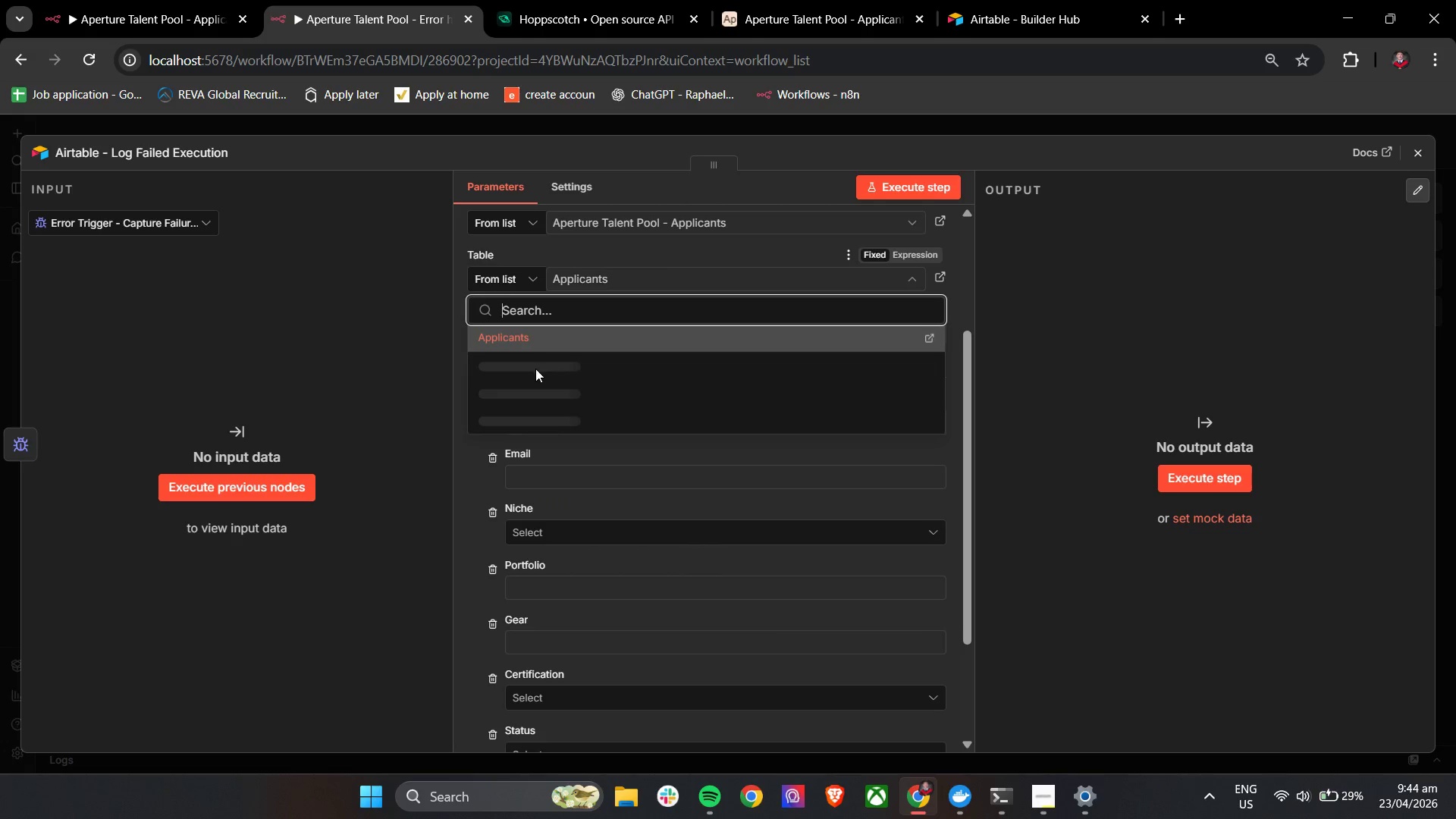 
left_click([529, 372])
 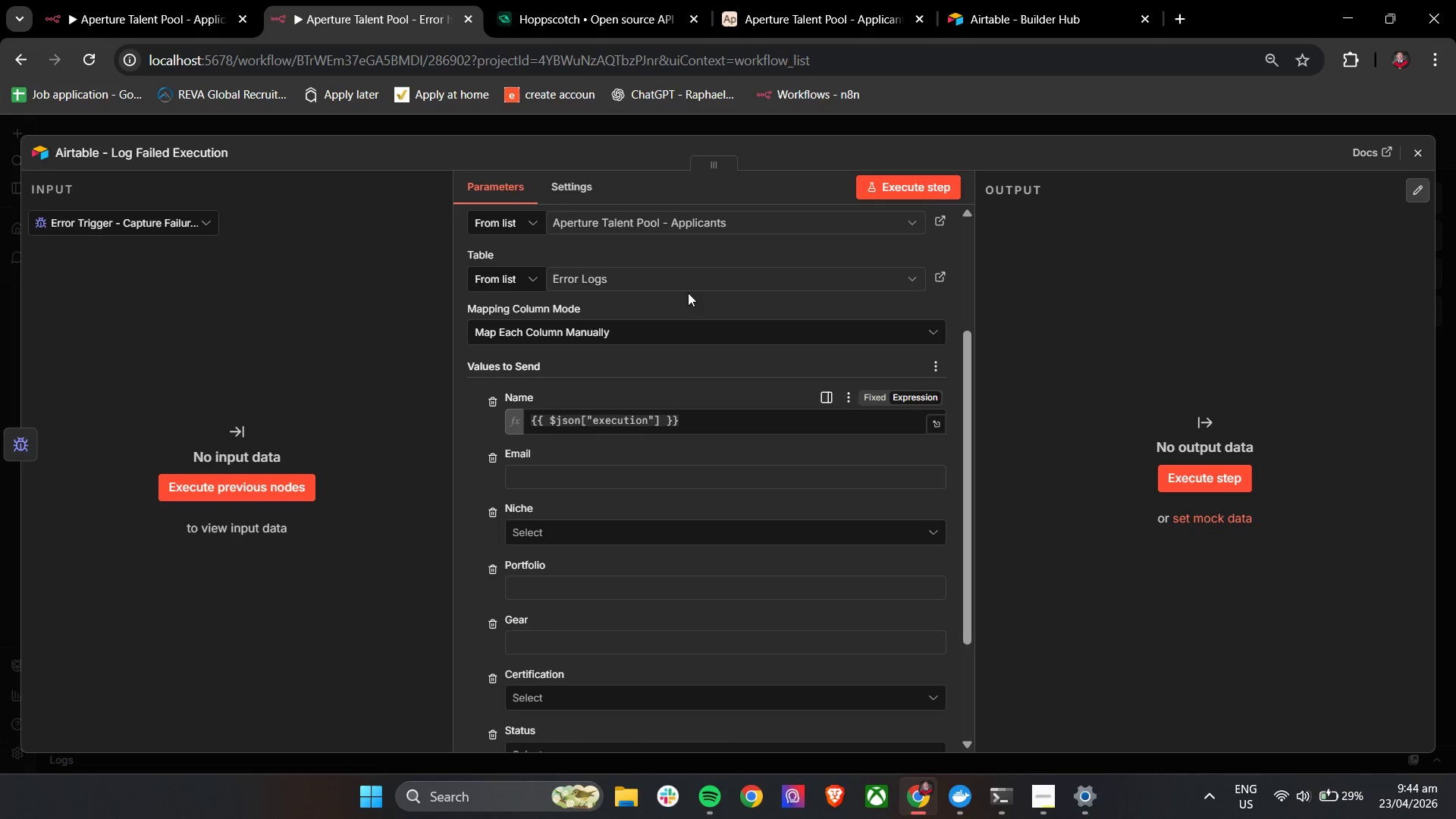 
scroll: coordinate [796, 508], scroll_direction: down, amount: 2.0
 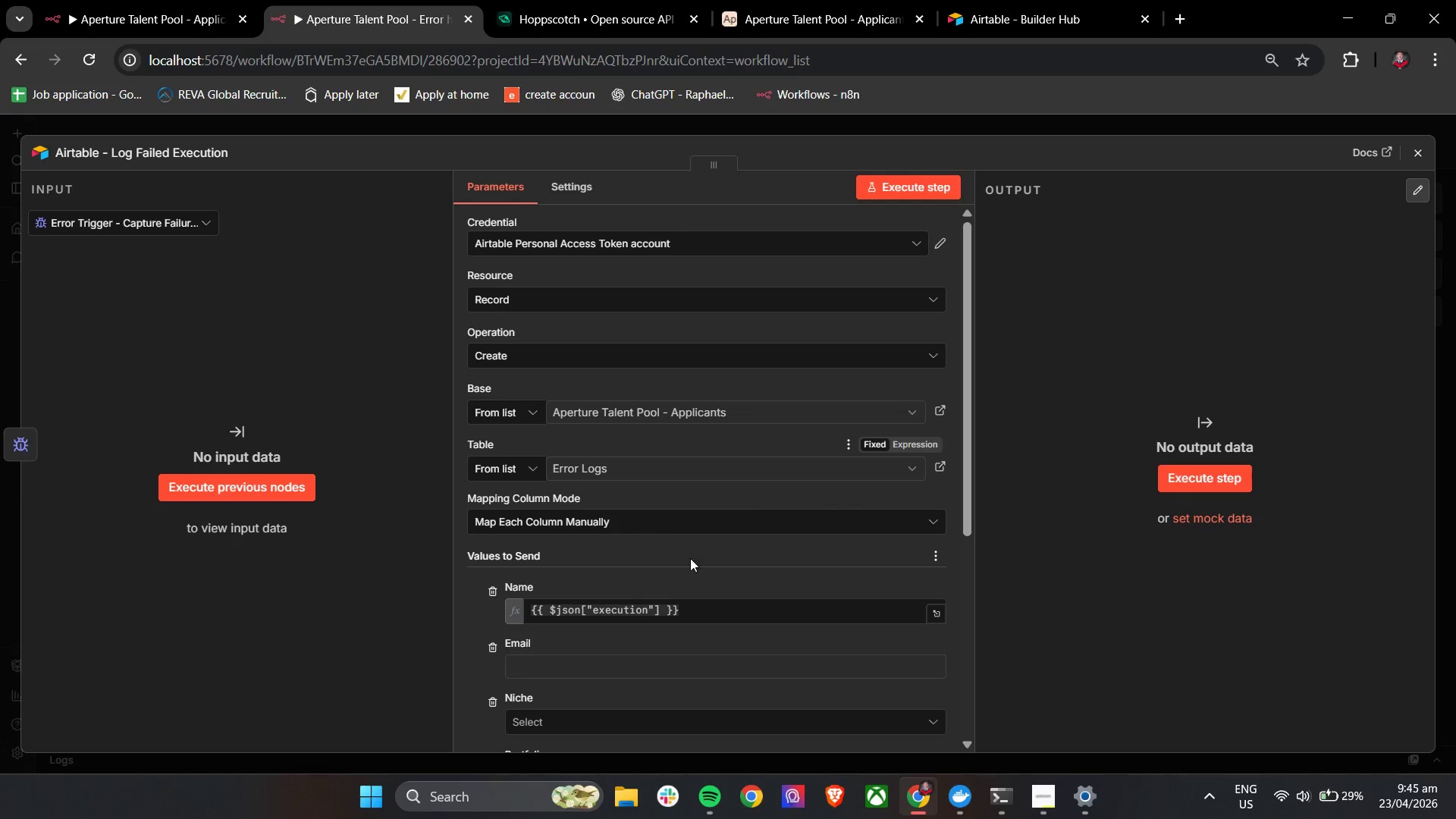 
left_click([679, 564])
 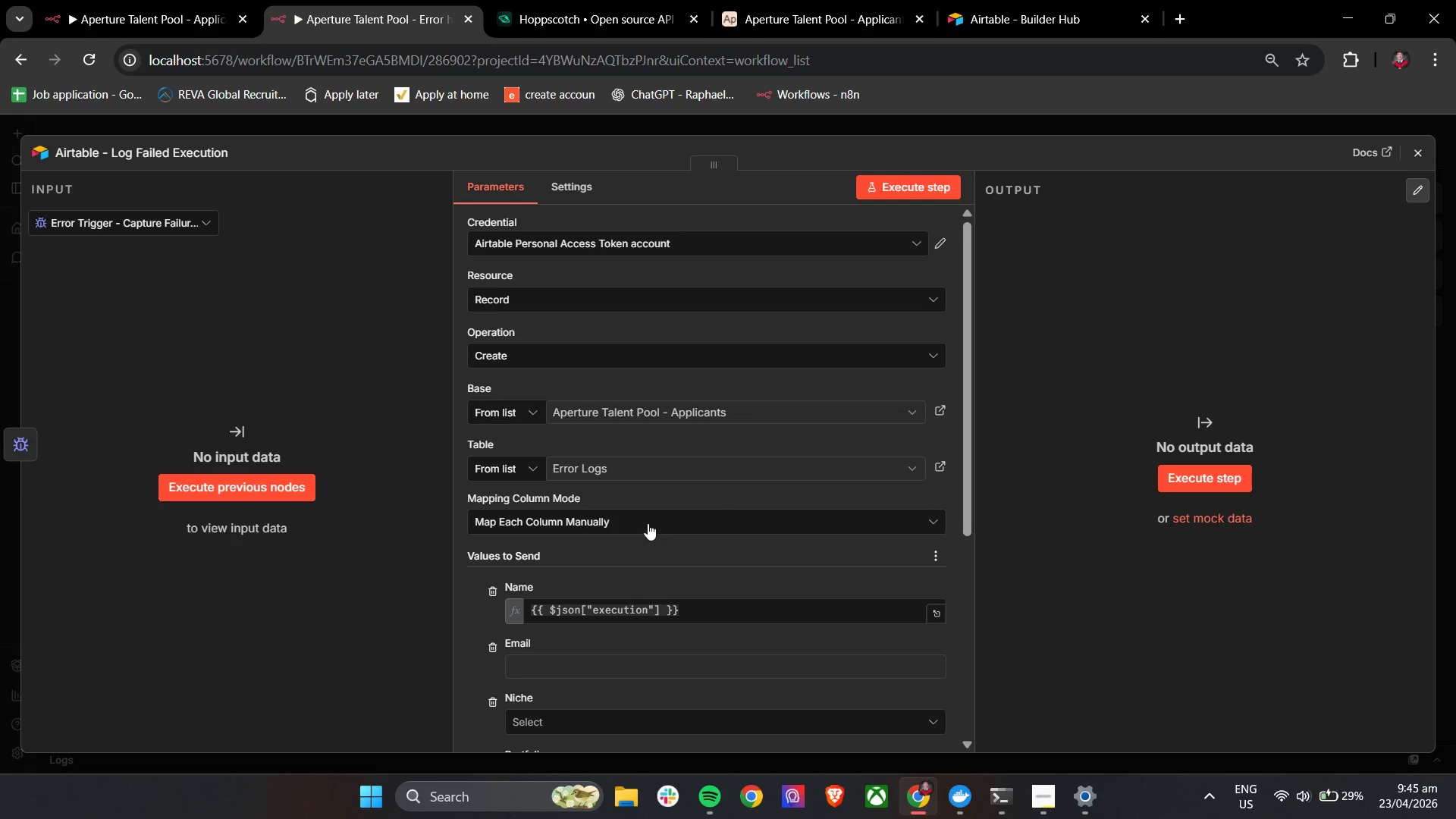 
left_click([642, 517])
 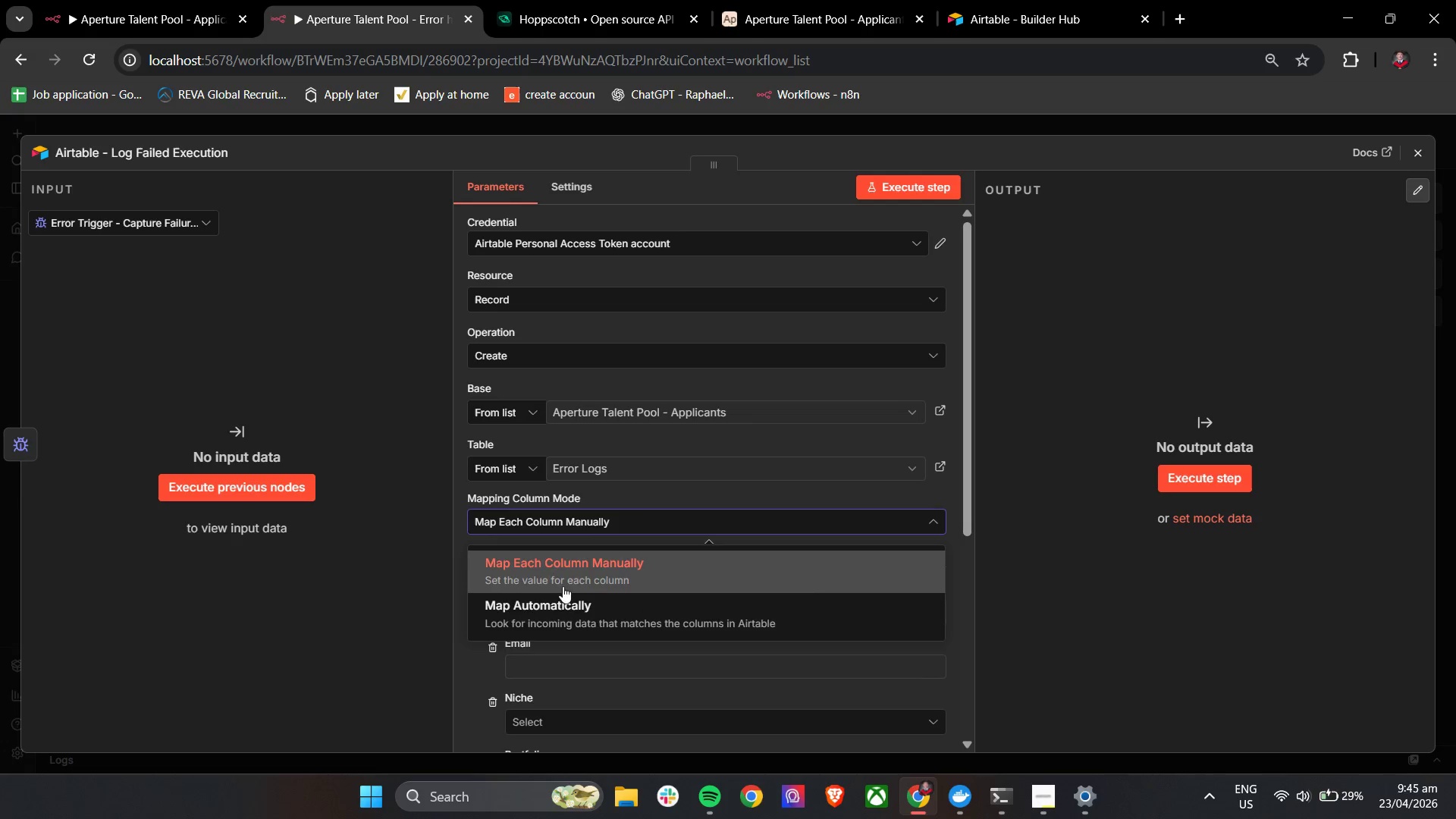 
left_click([557, 606])
 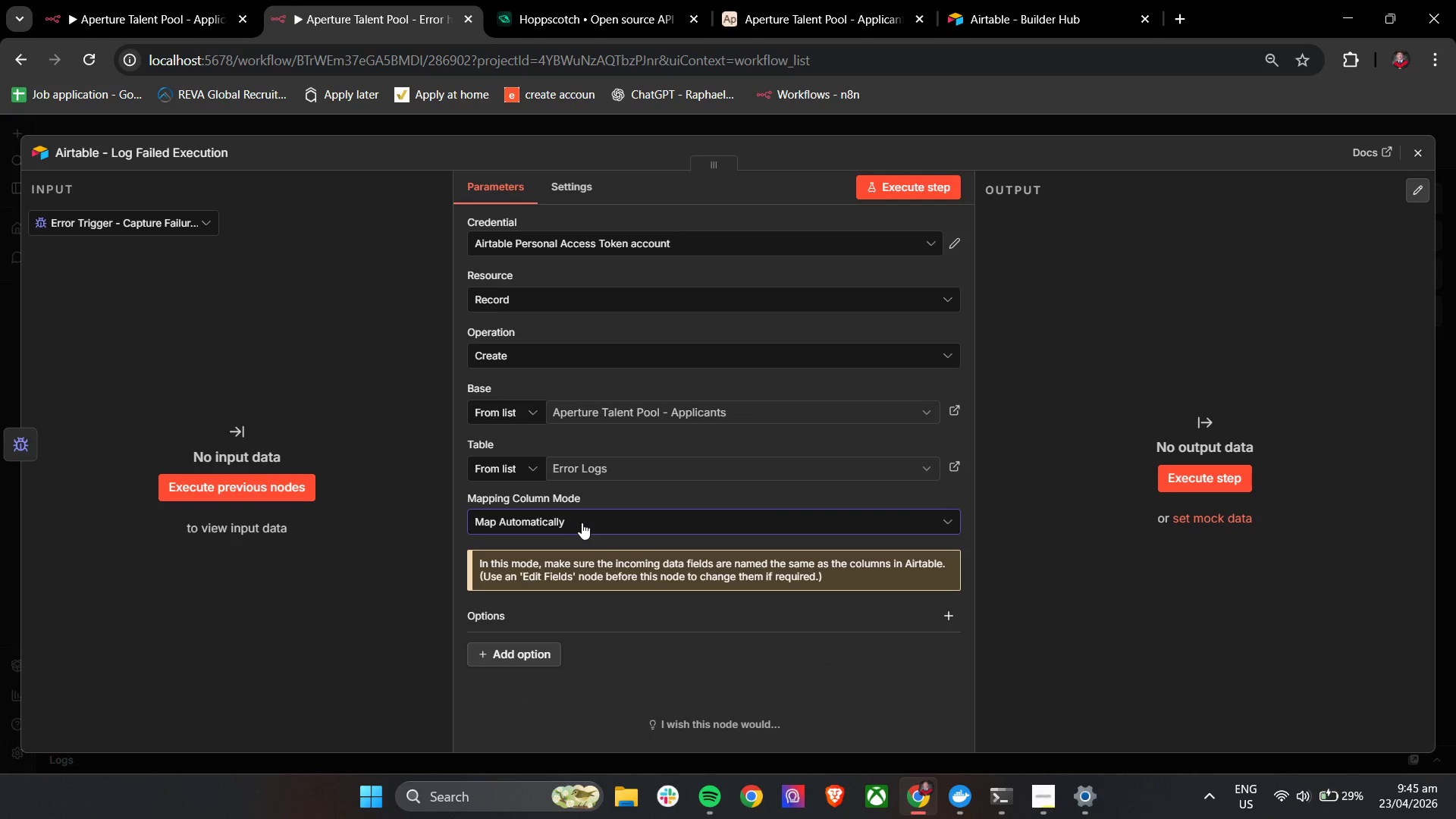 
left_click([582, 522])
 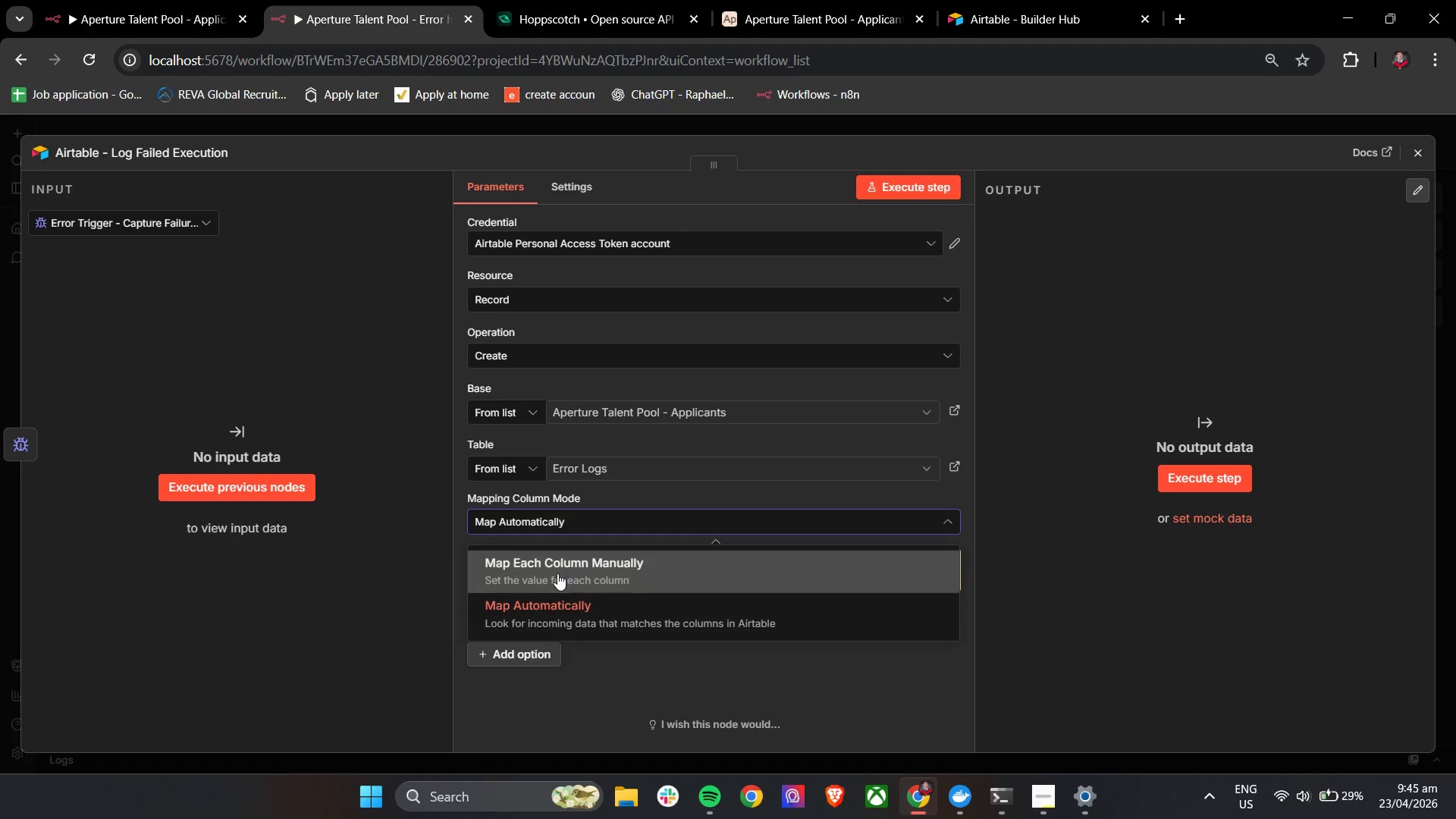 
left_click([557, 573])
 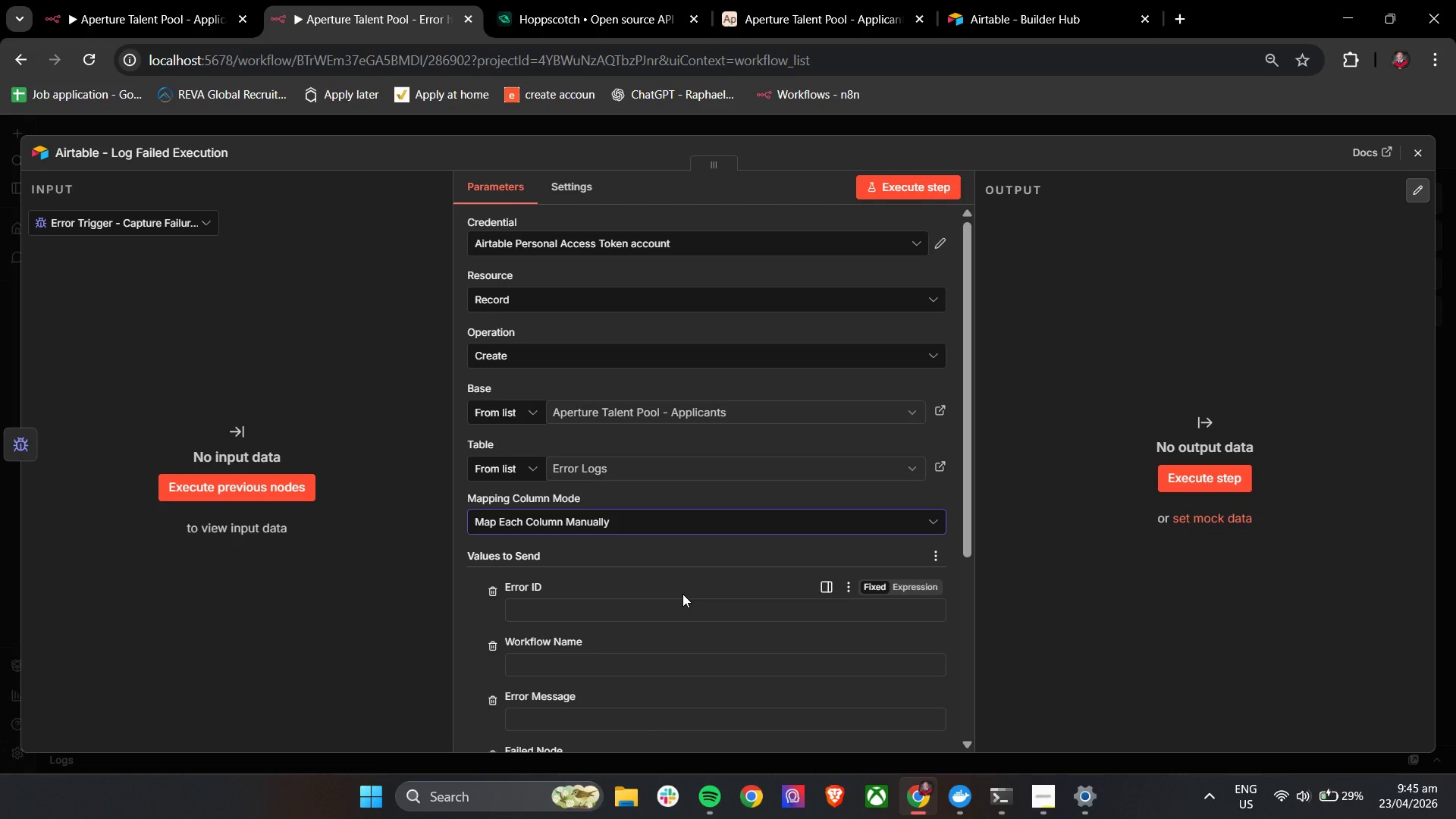 
scroll: coordinate [685, 586], scroll_direction: down, amount: 2.0
 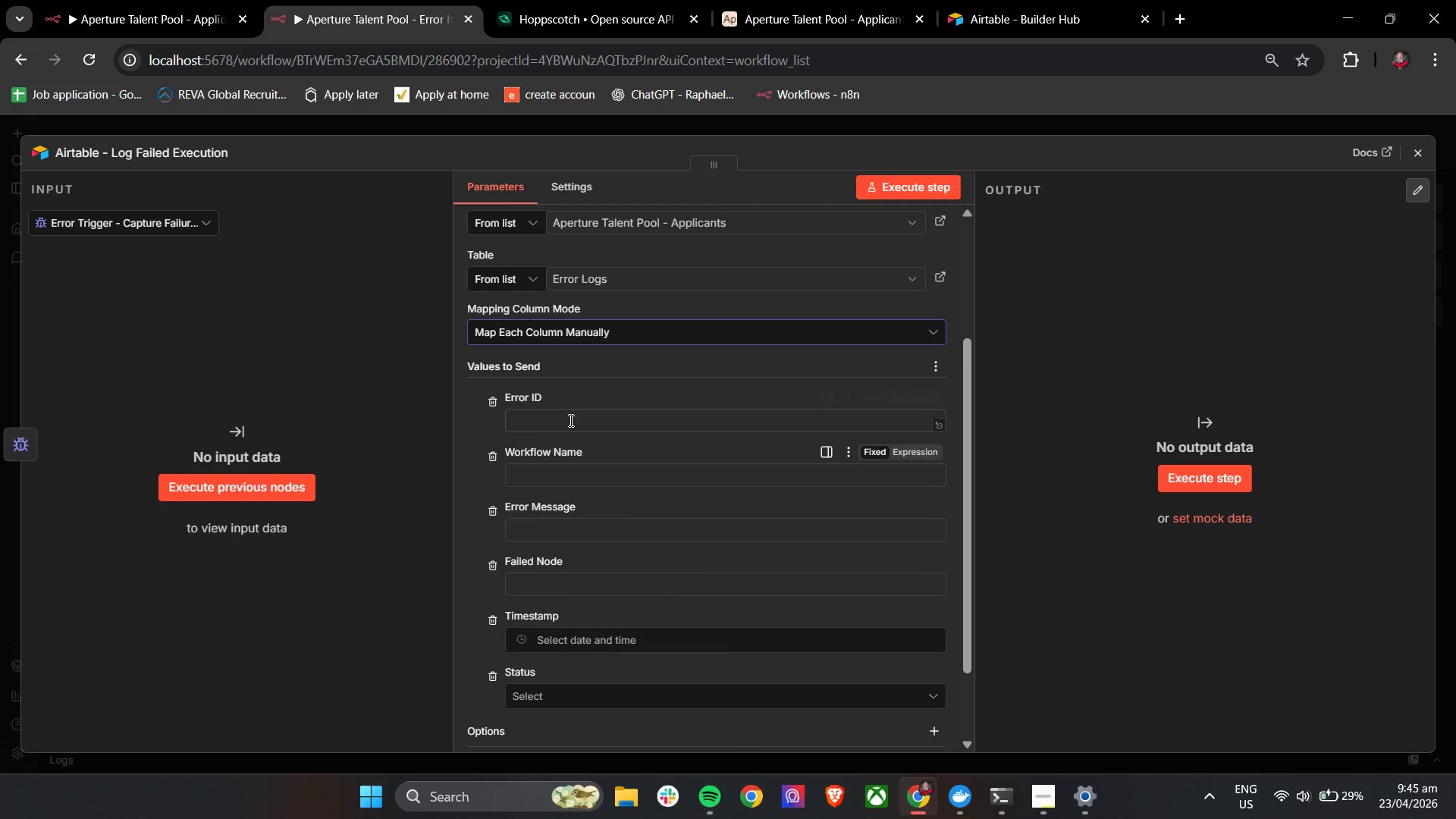 
left_click([573, 406])
 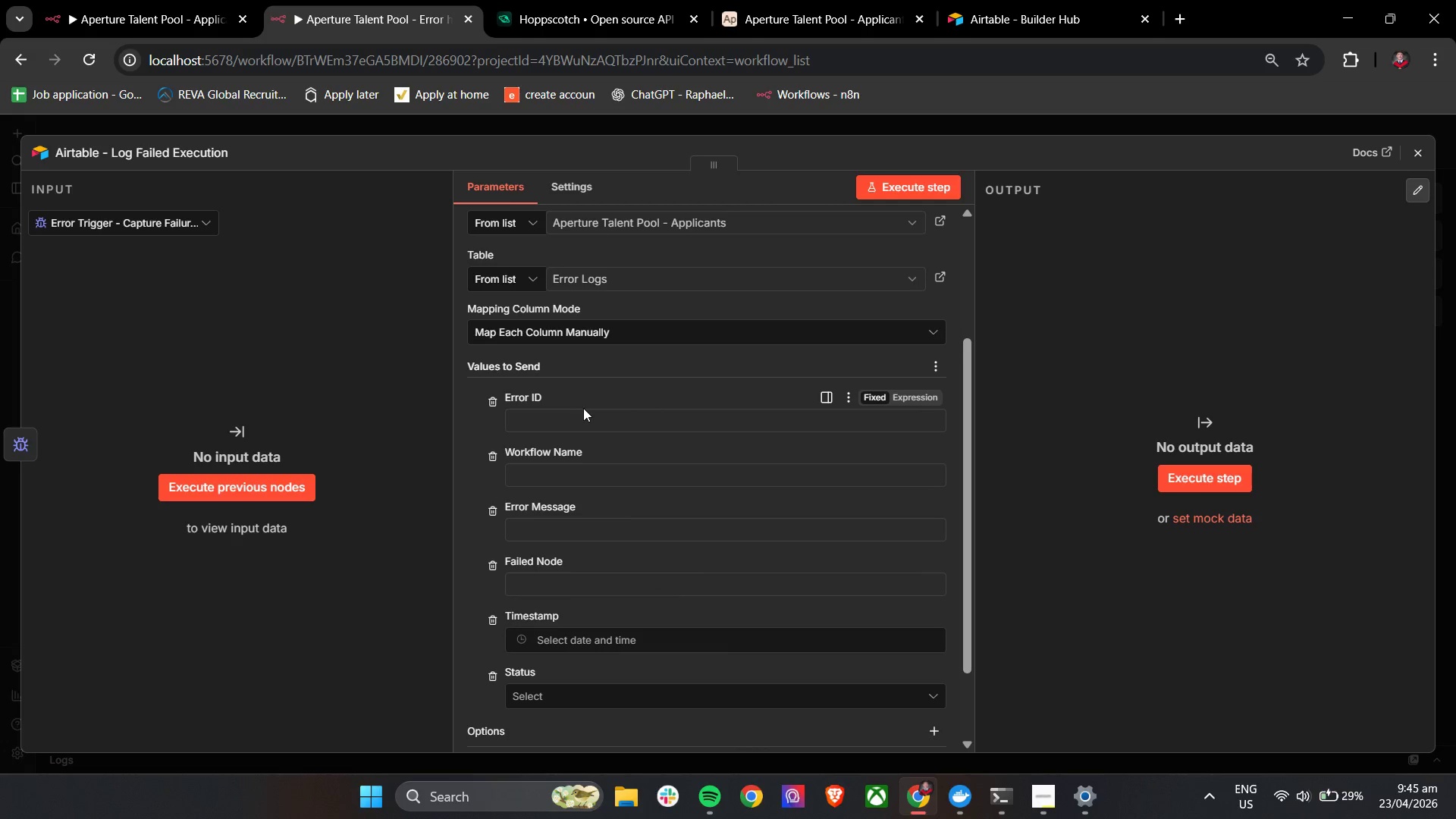 
left_click([583, 408])
 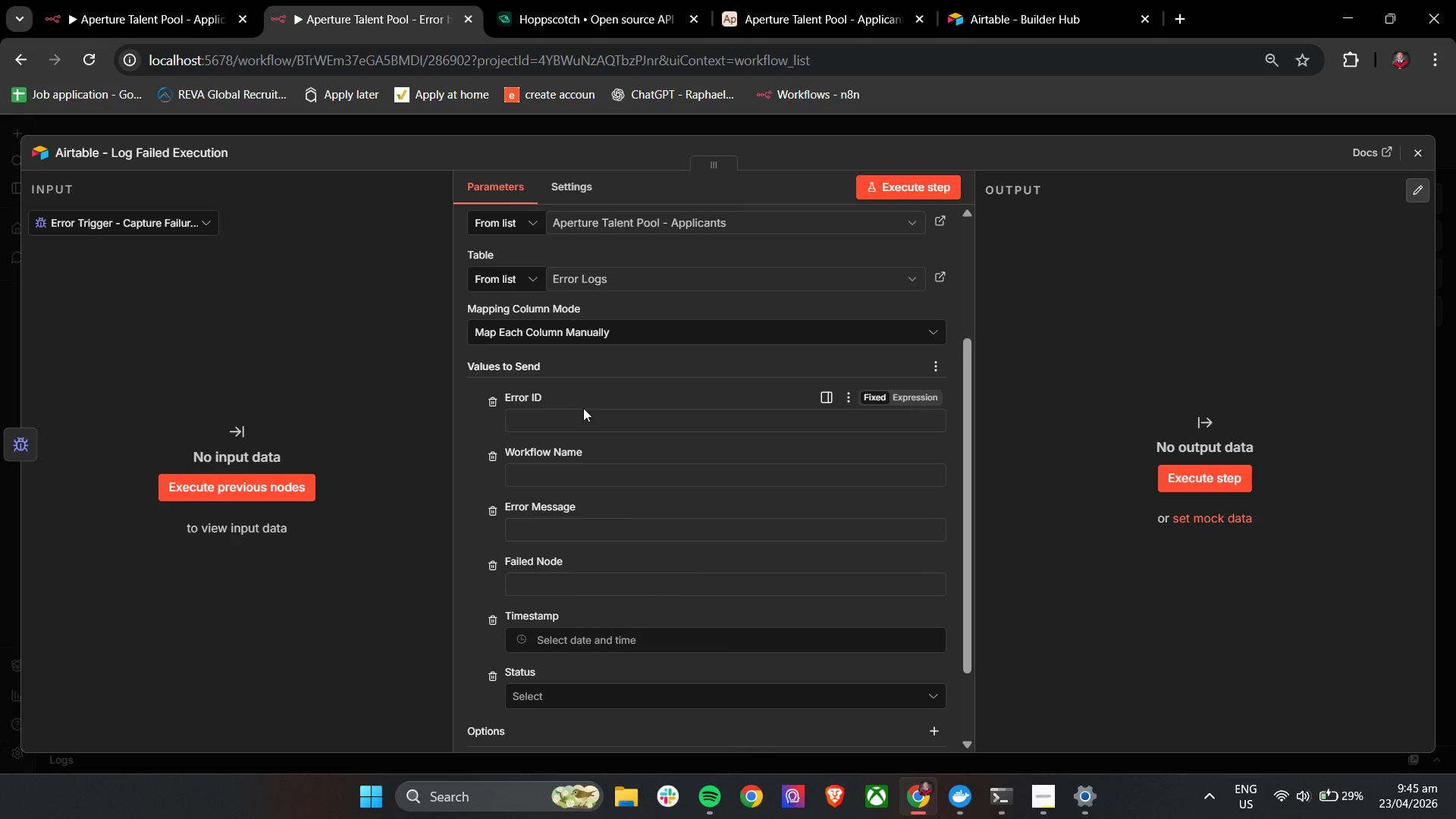 
left_click([574, 425])
 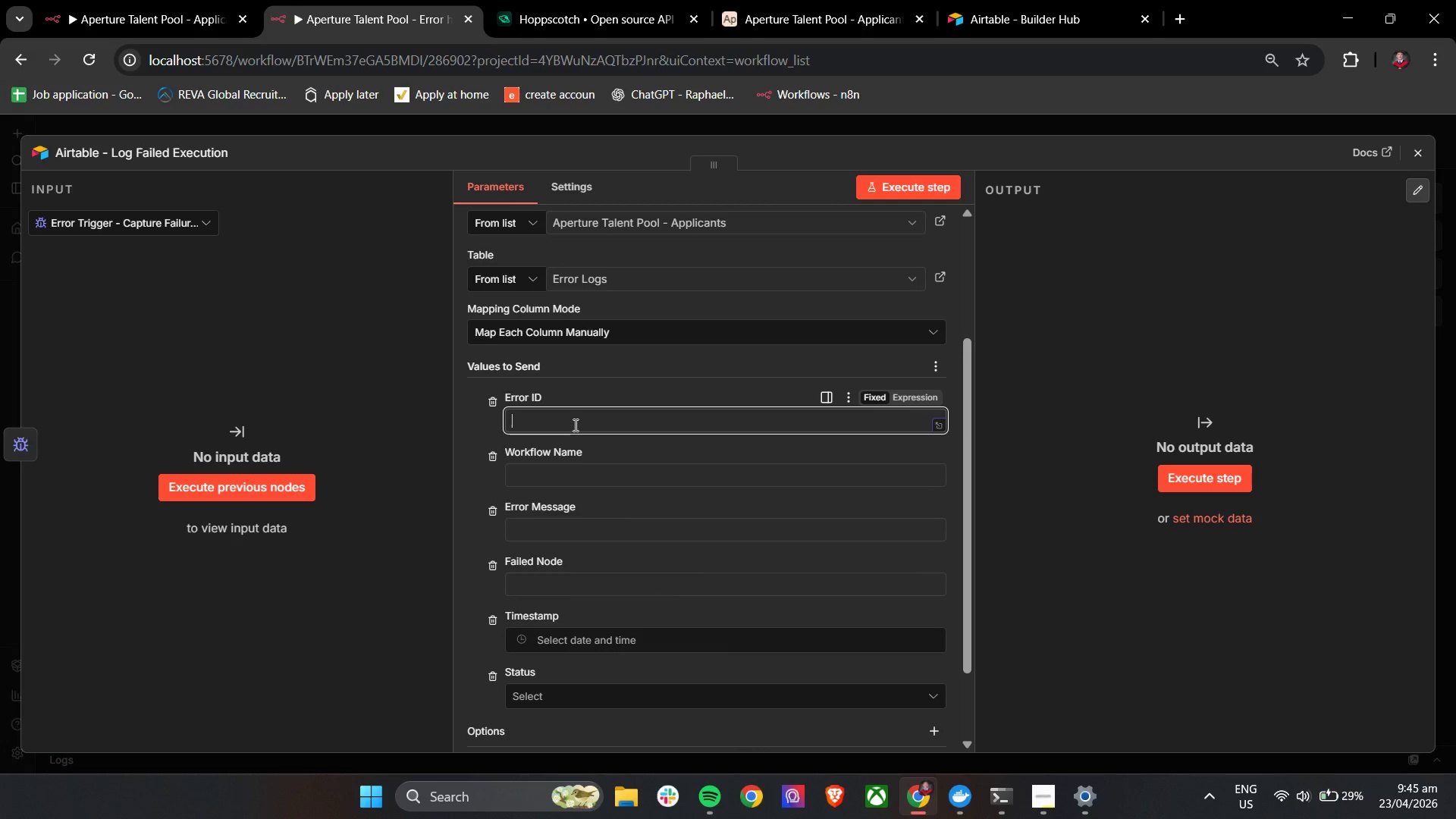 
key(Shift+BracketLeft)
 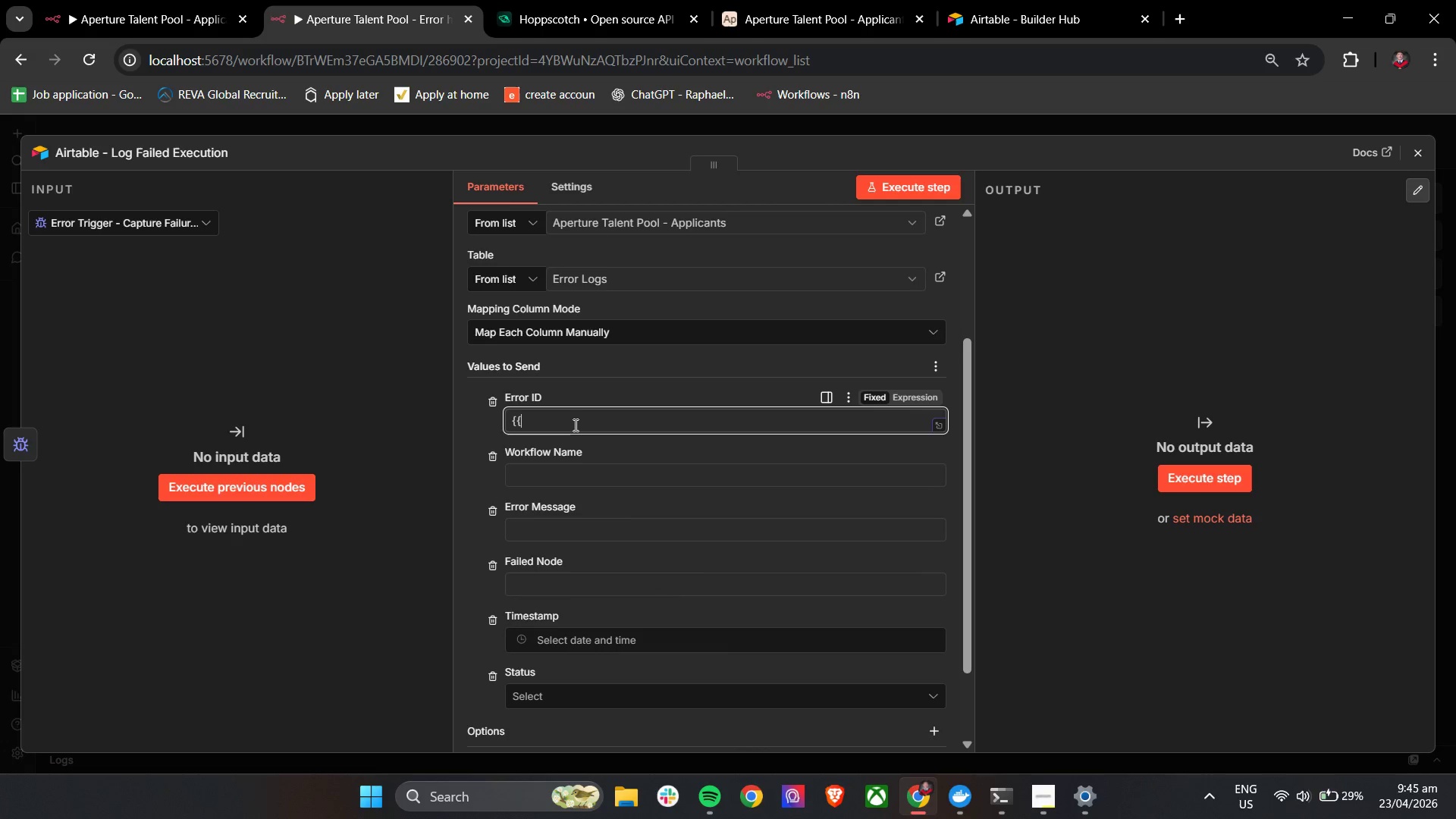 
key(Shift+BracketLeft)
 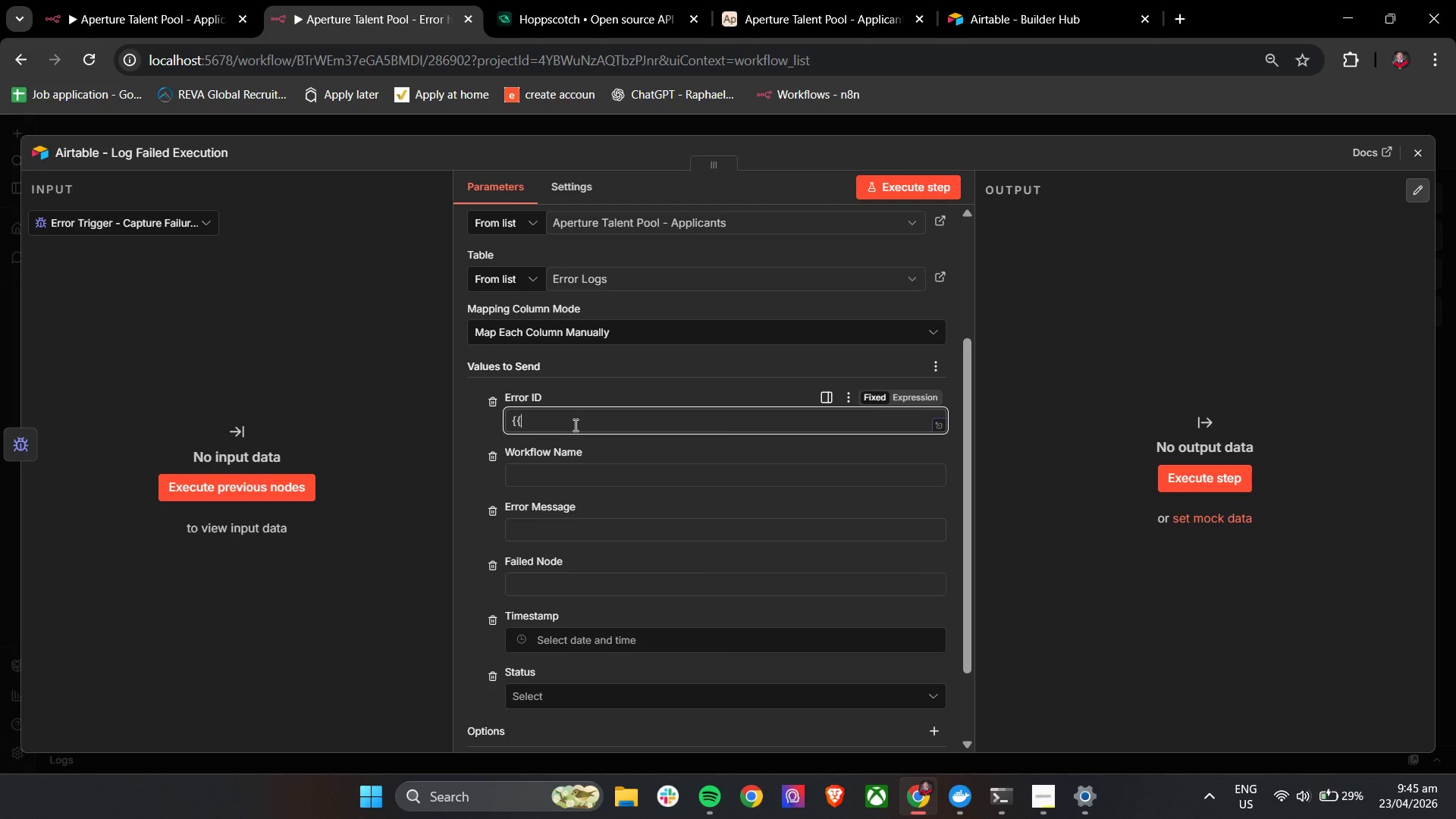 
key(Space)
 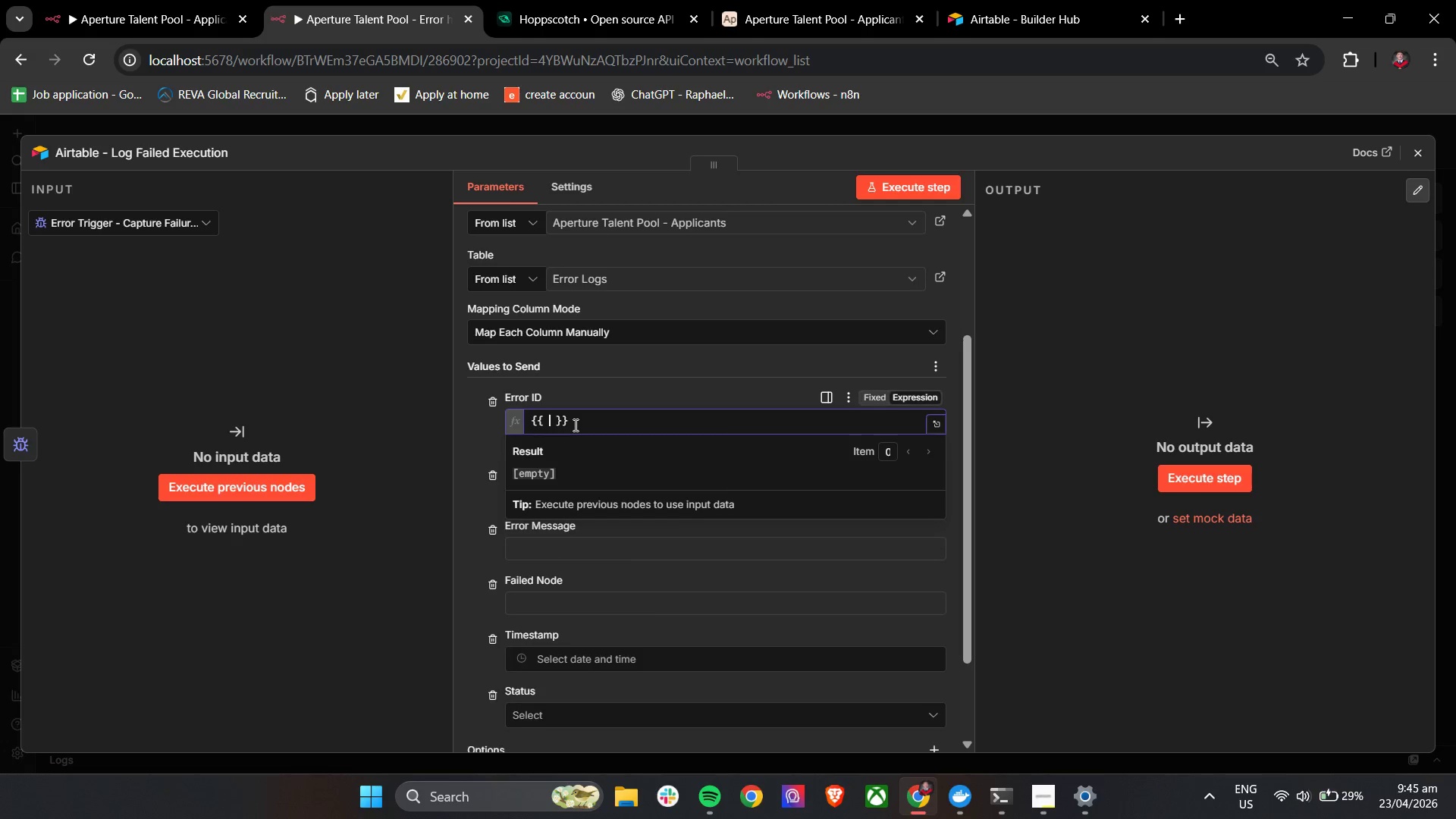 
key(Shift+4)
 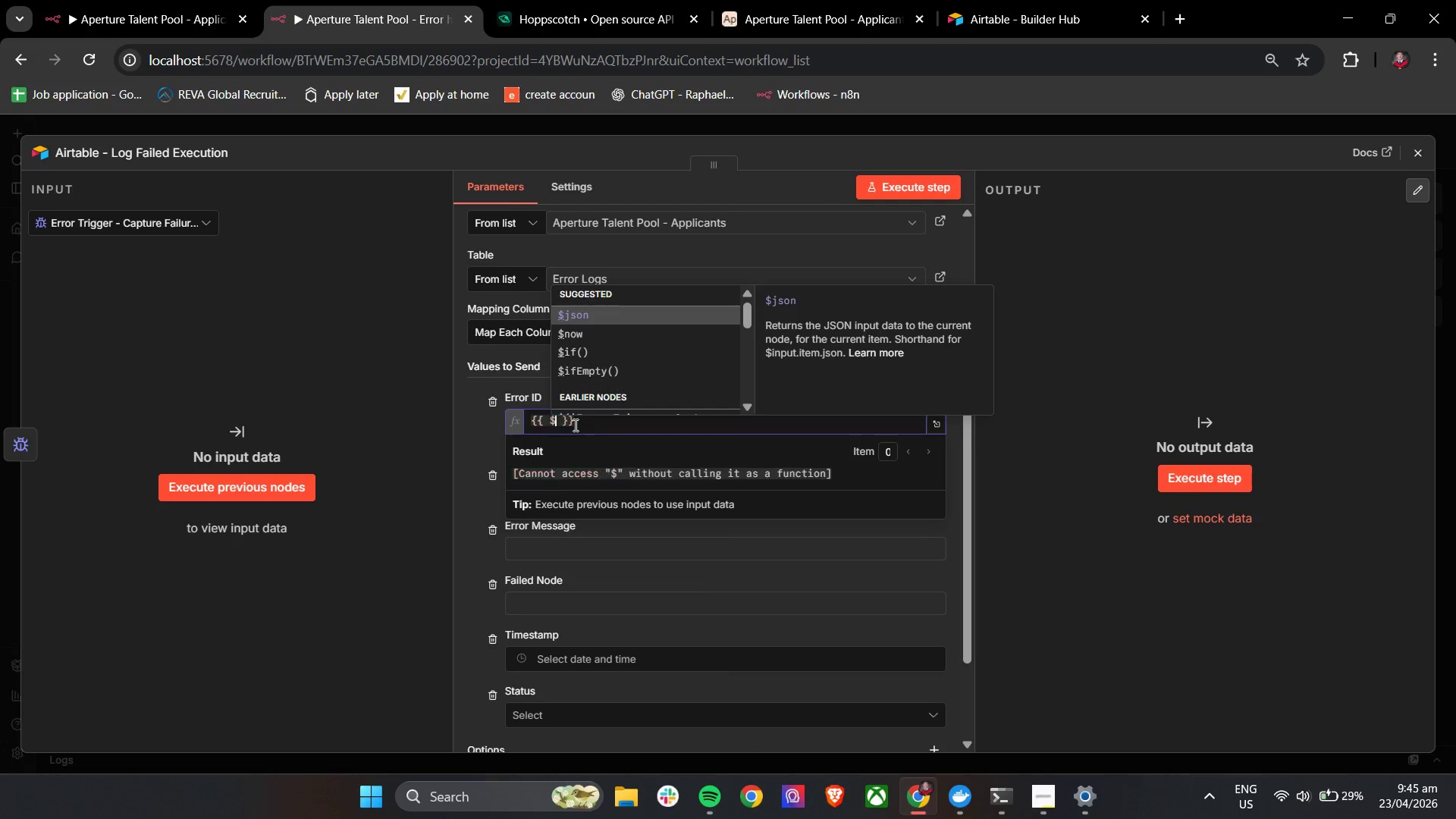 
key(Enter)
 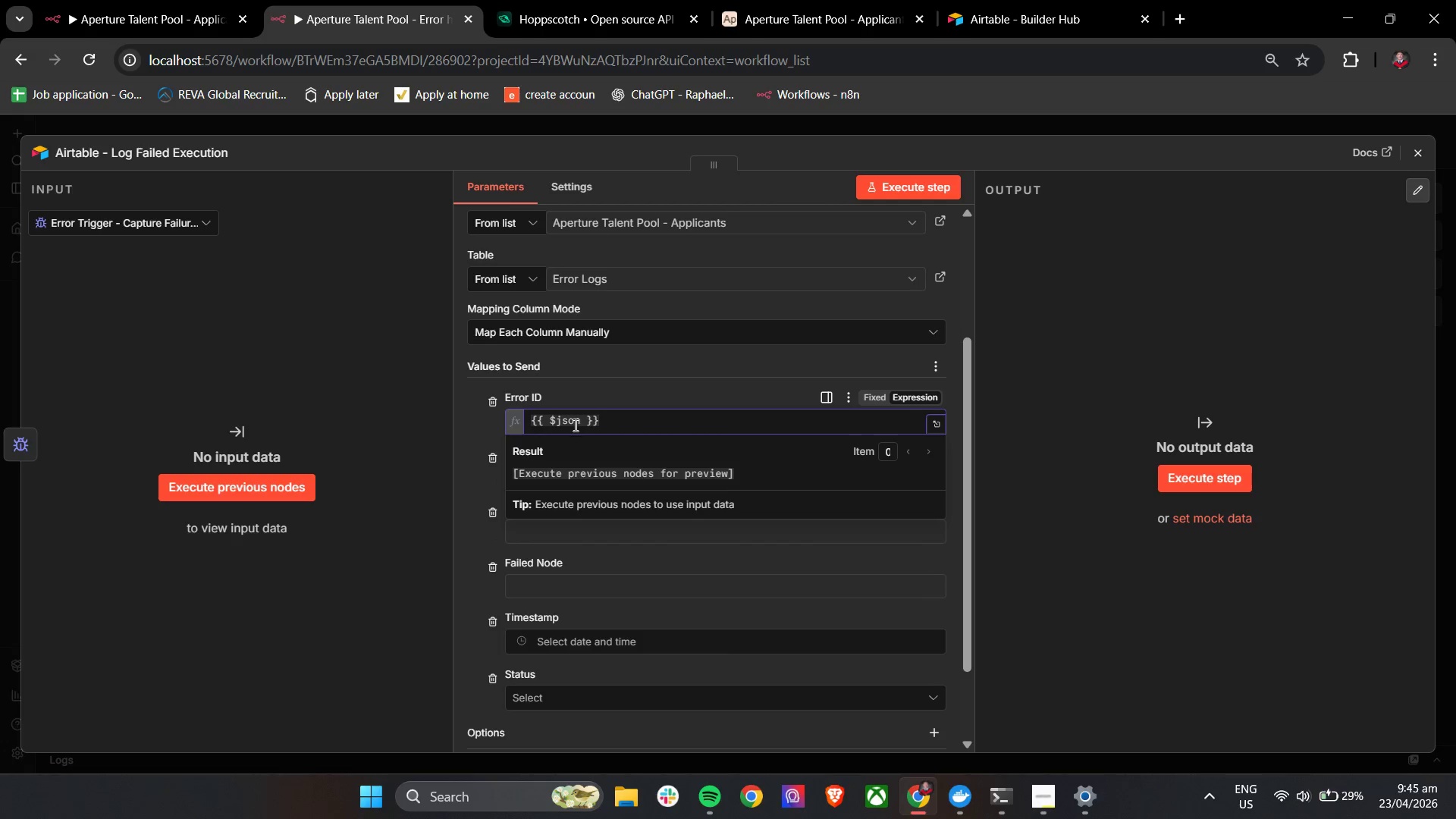 
type(["execution)
 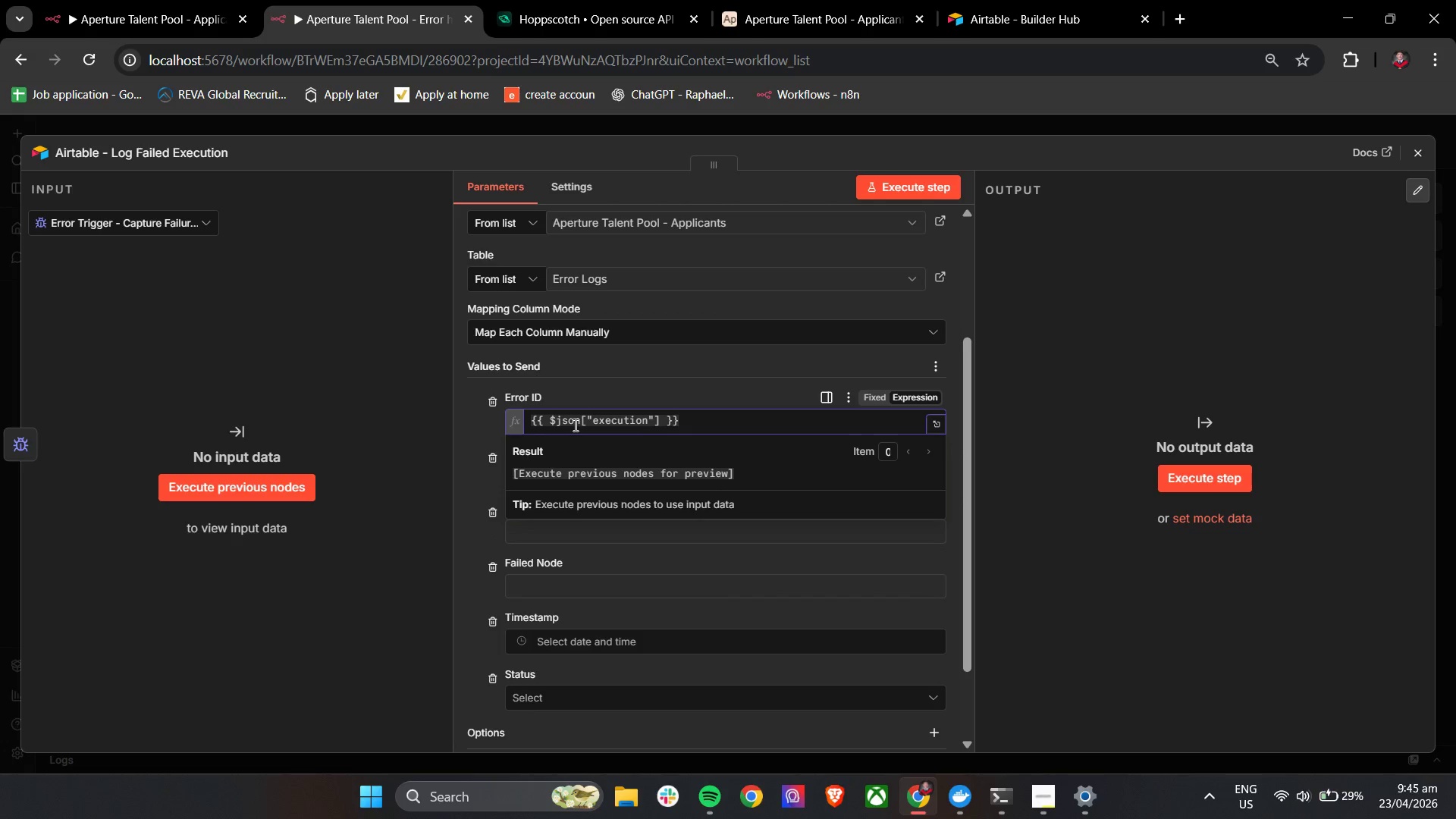 
key(ArrowRight)
 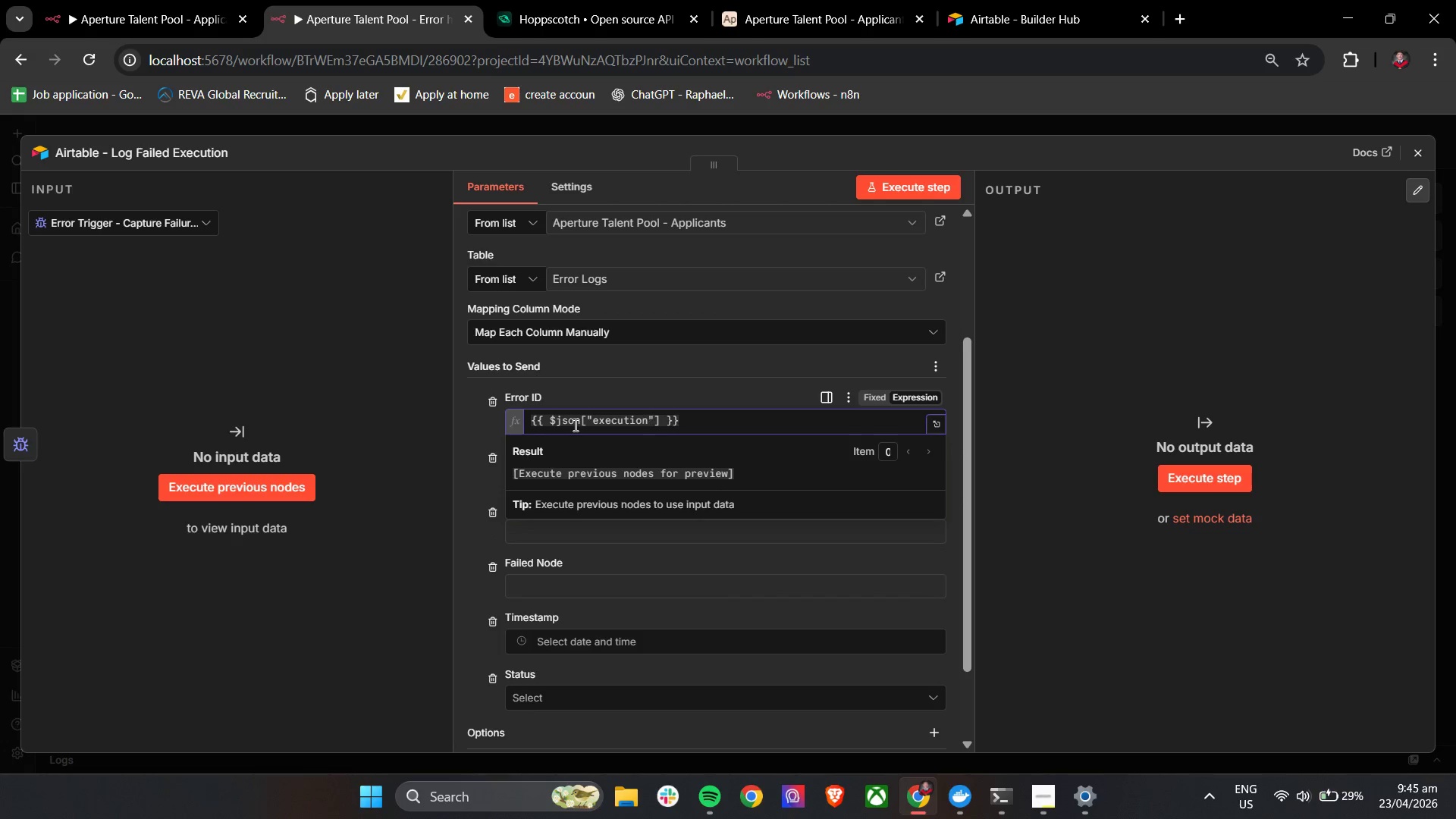 
key(ArrowRight)
 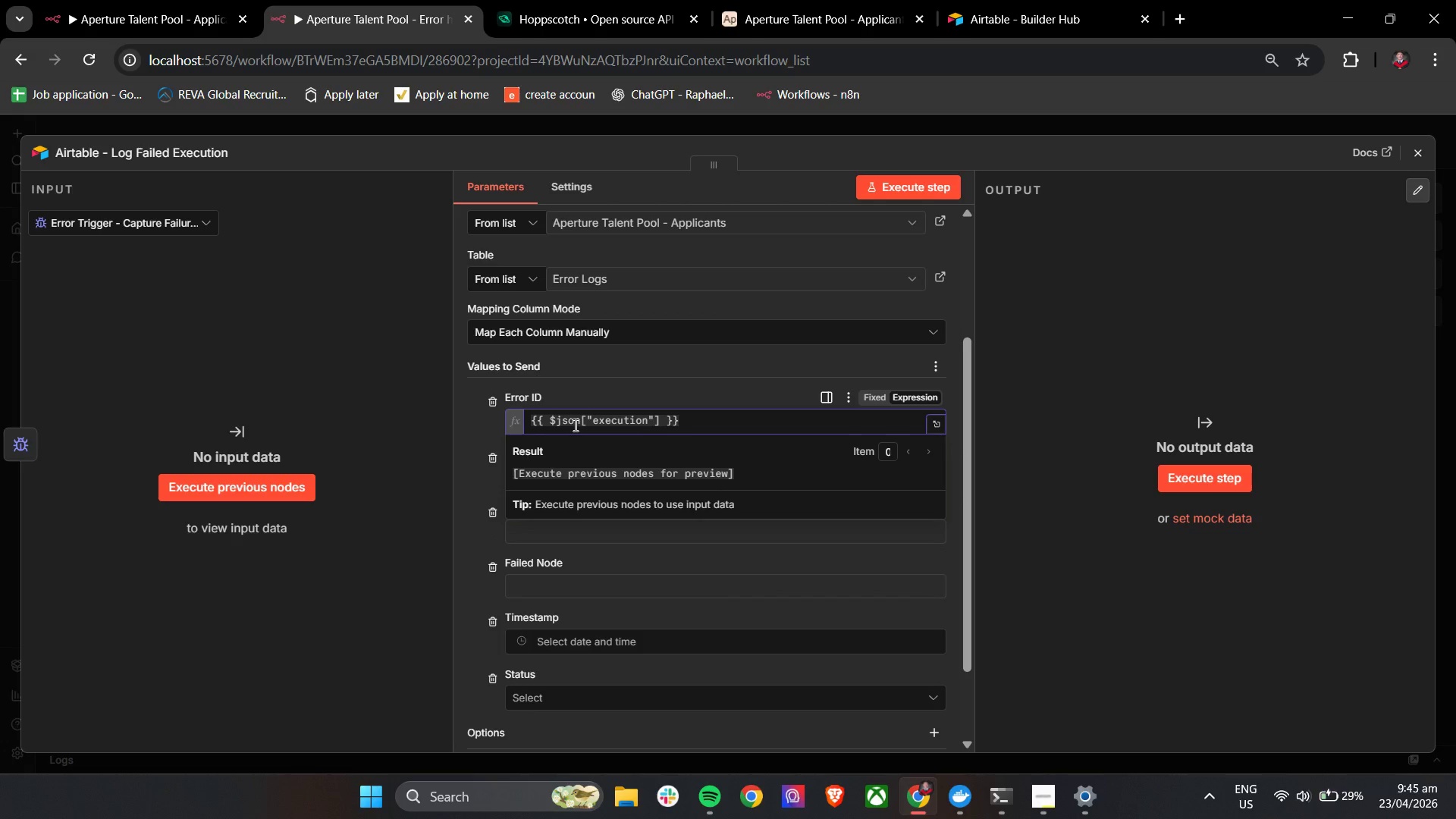 
type(["id)
 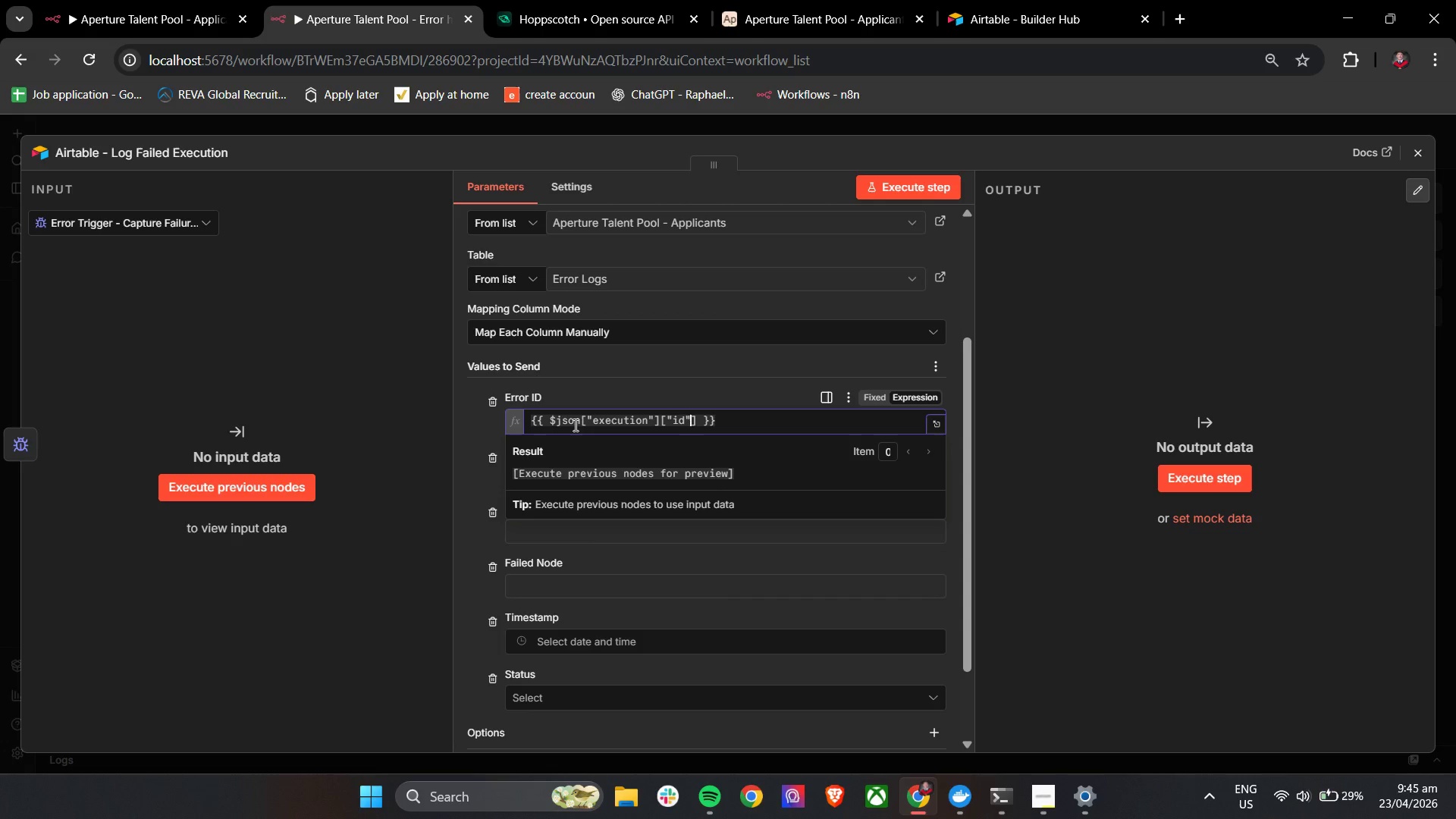 
 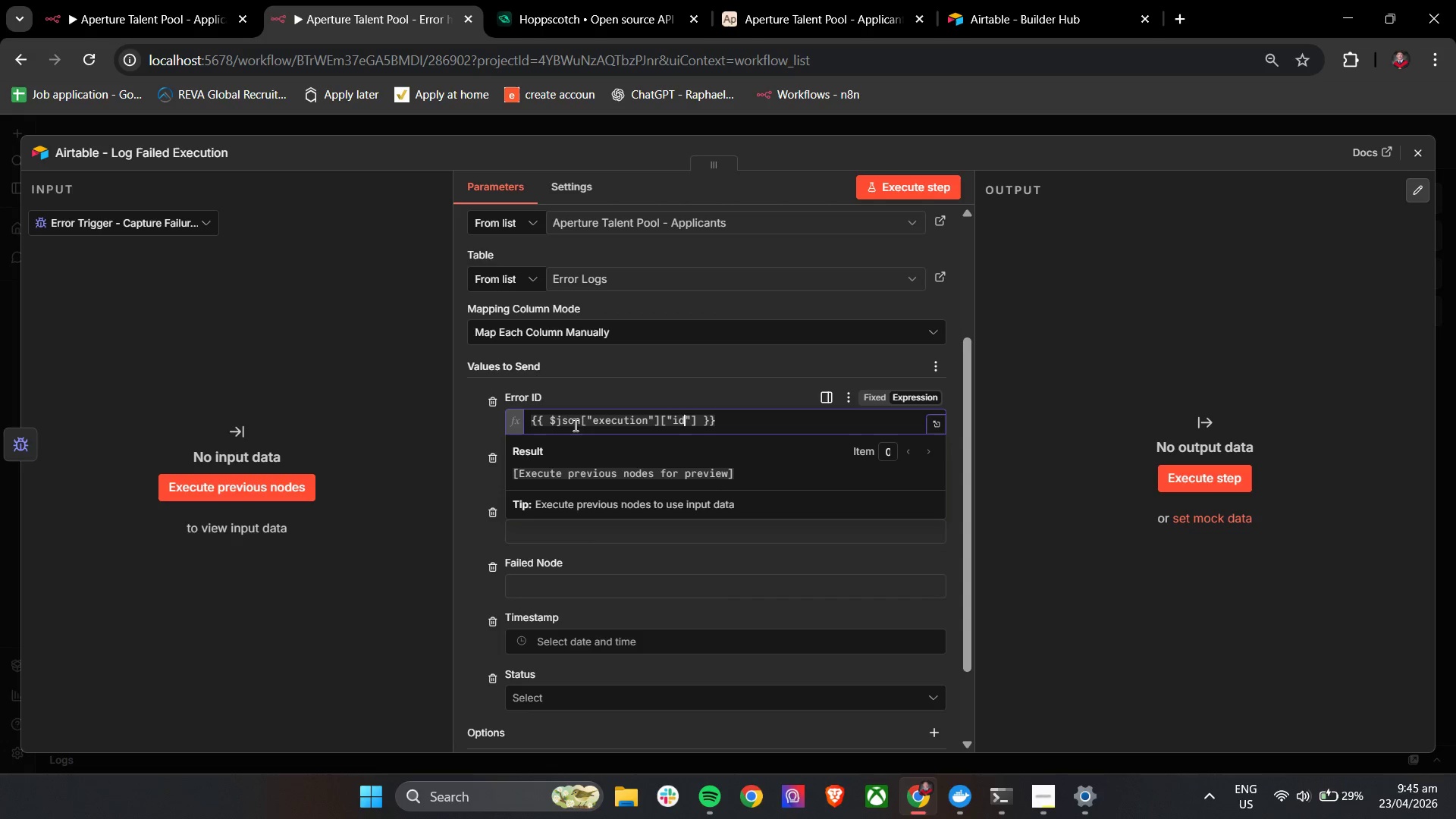 
key(ArrowRight)
 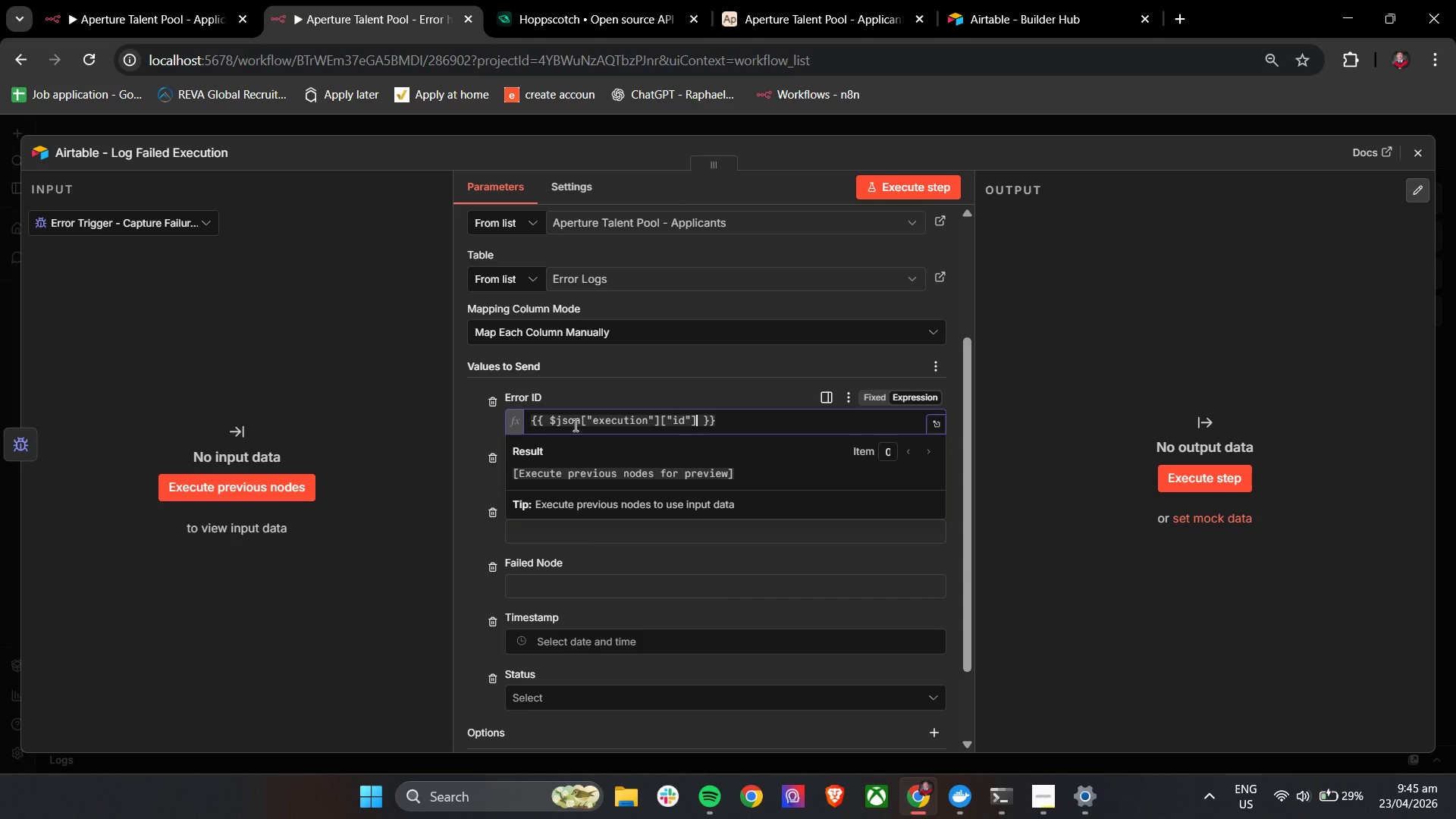 
key(ArrowRight)
 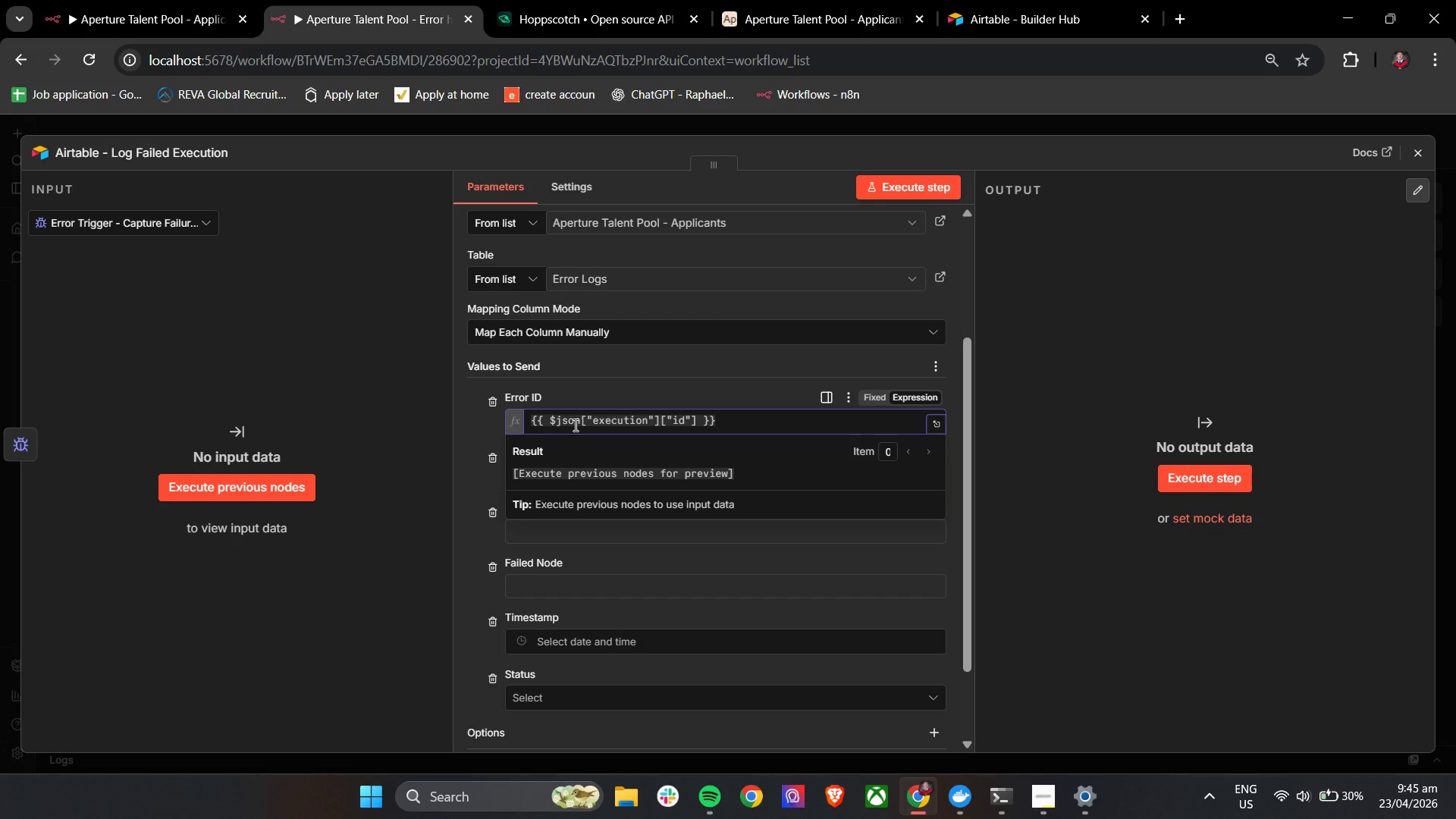 
type( || "unkown)
key(Backspace)
key(Backspace)
type(n)
key(Backspace)
key(Backspace)
type(nown-error)
 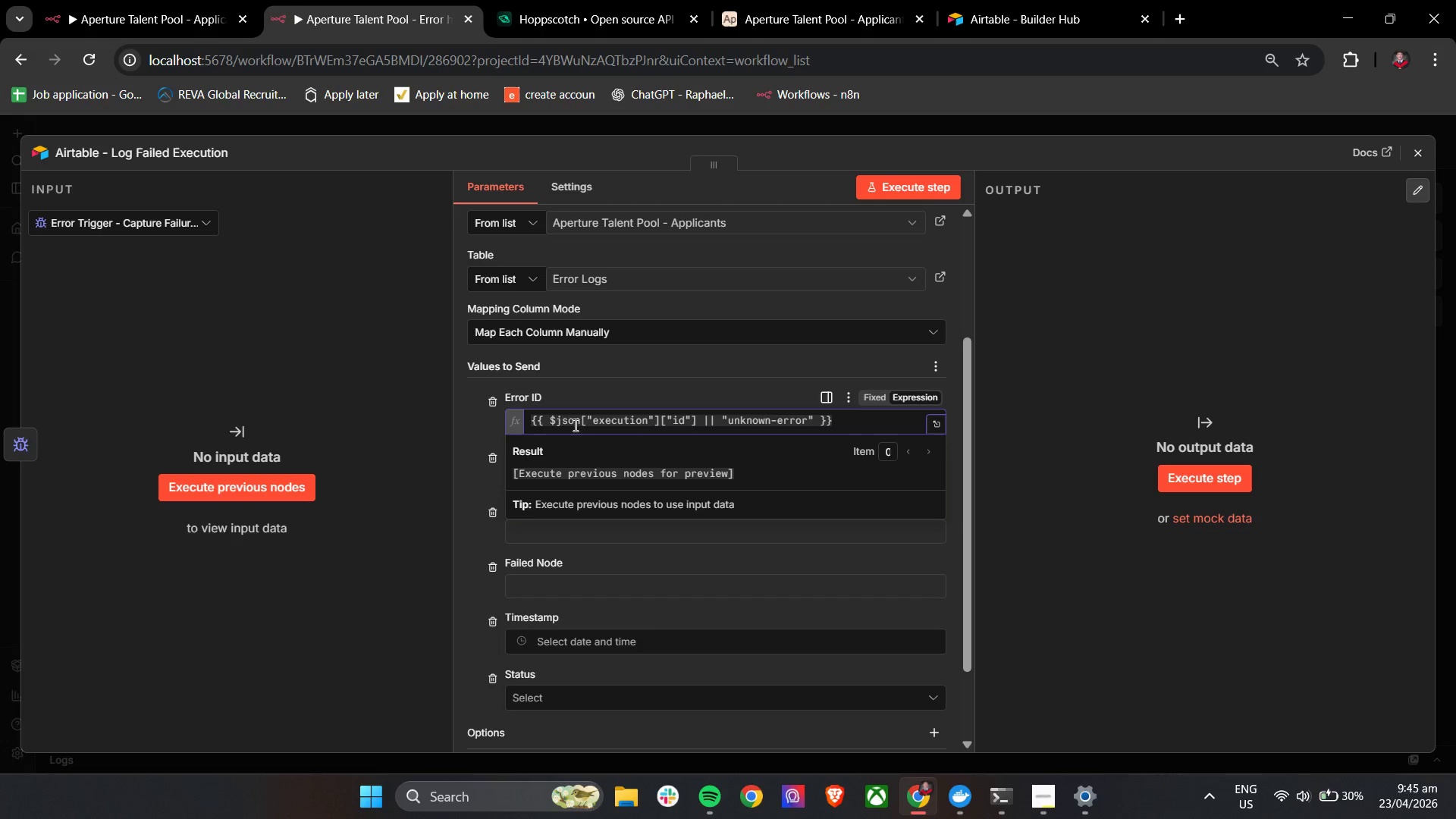 
left_click([559, 470])
 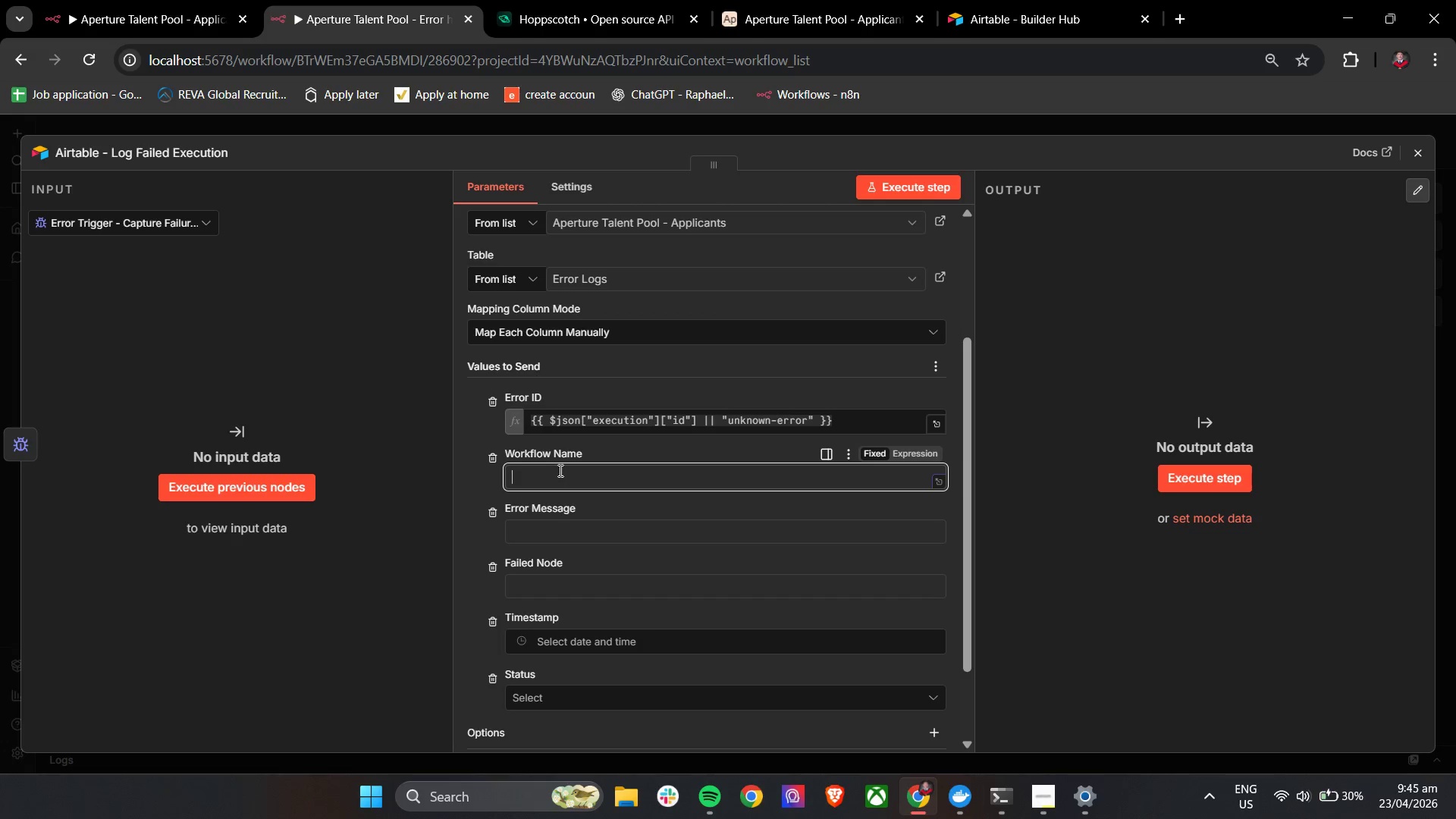 
wait(5.73)
 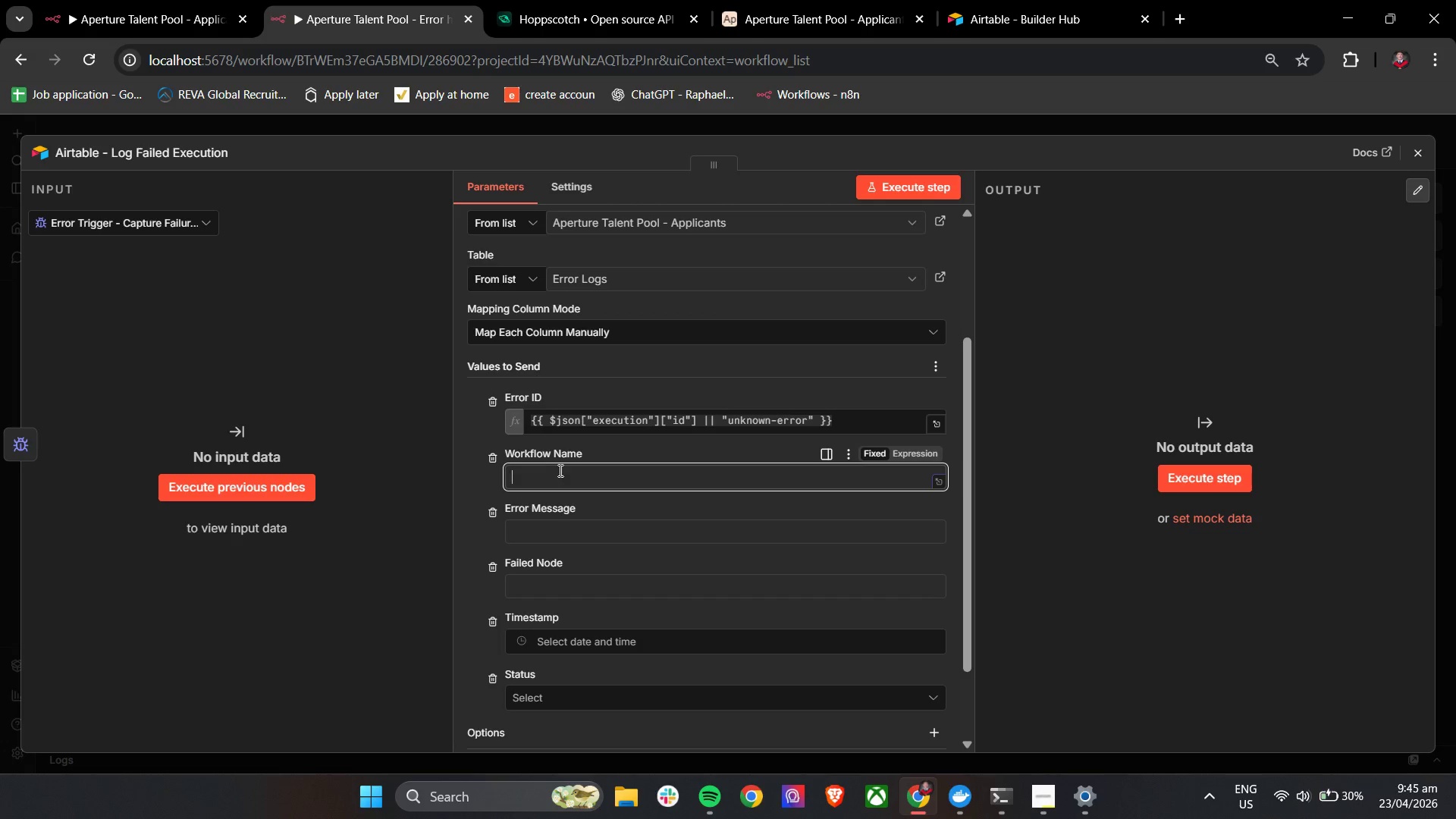 
hold_key(key=ShiftLeft, duration=1.09)
 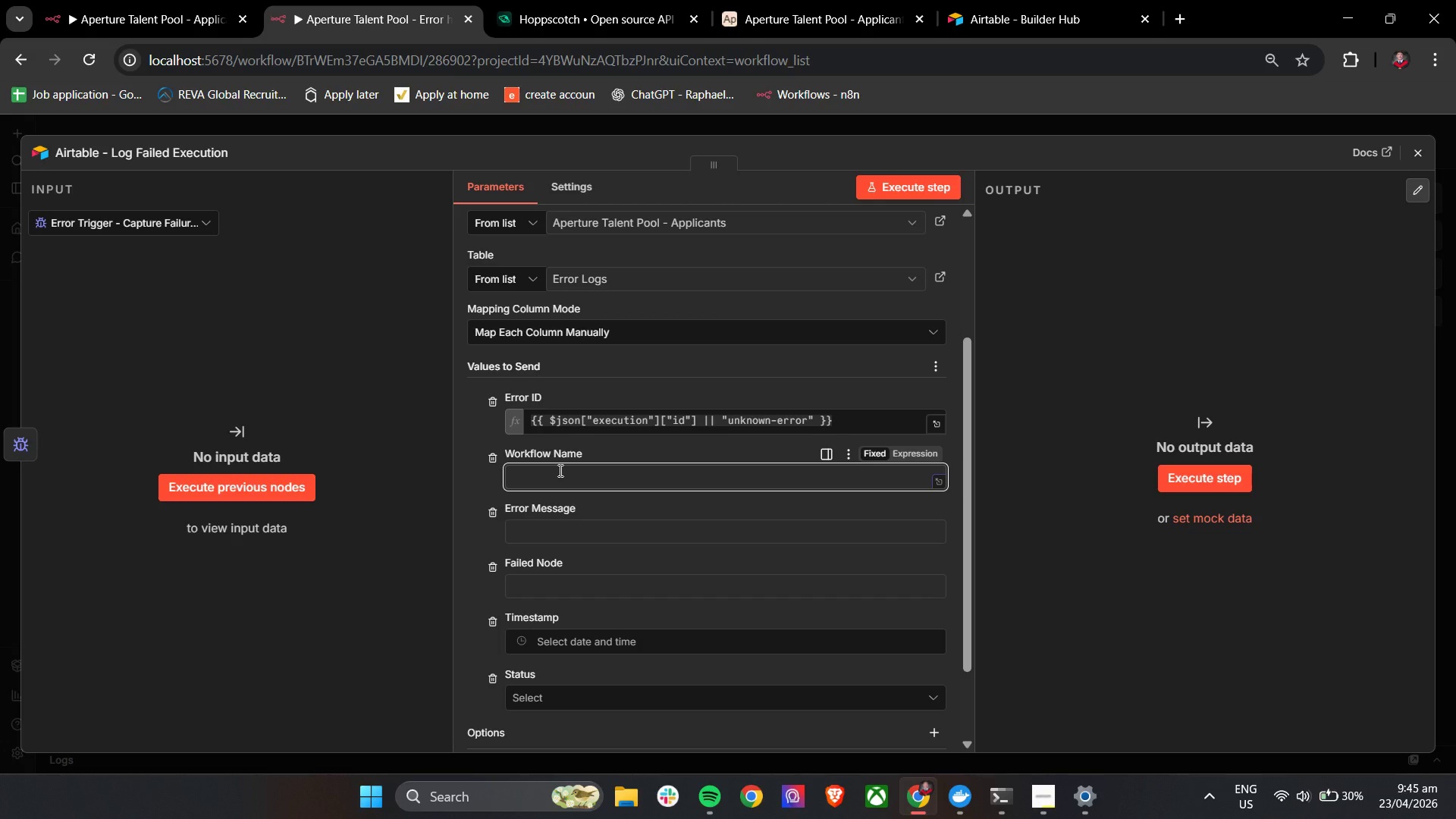 
key(Shift+BracketLeft)
 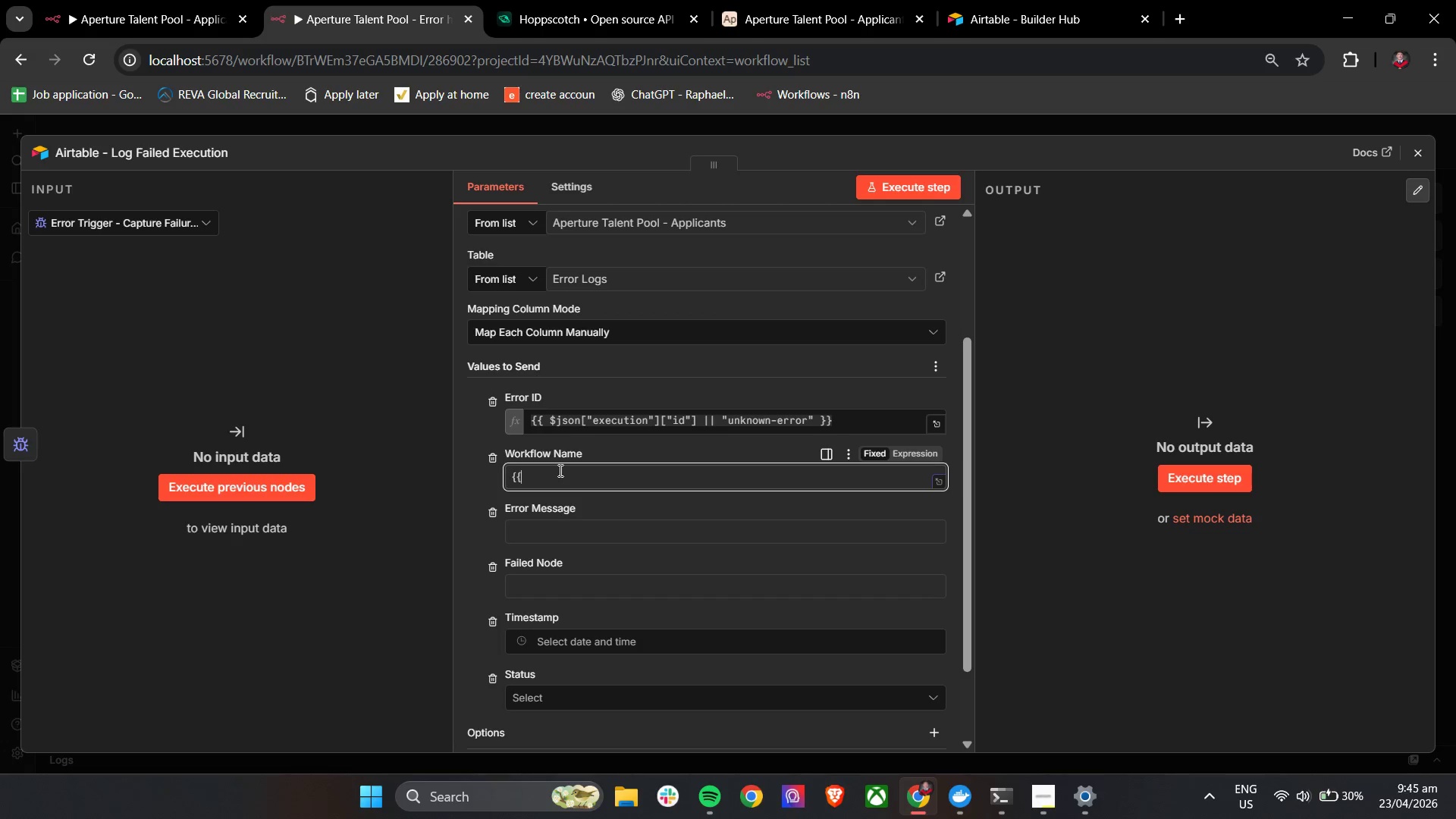 
key(Shift+BracketLeft)
 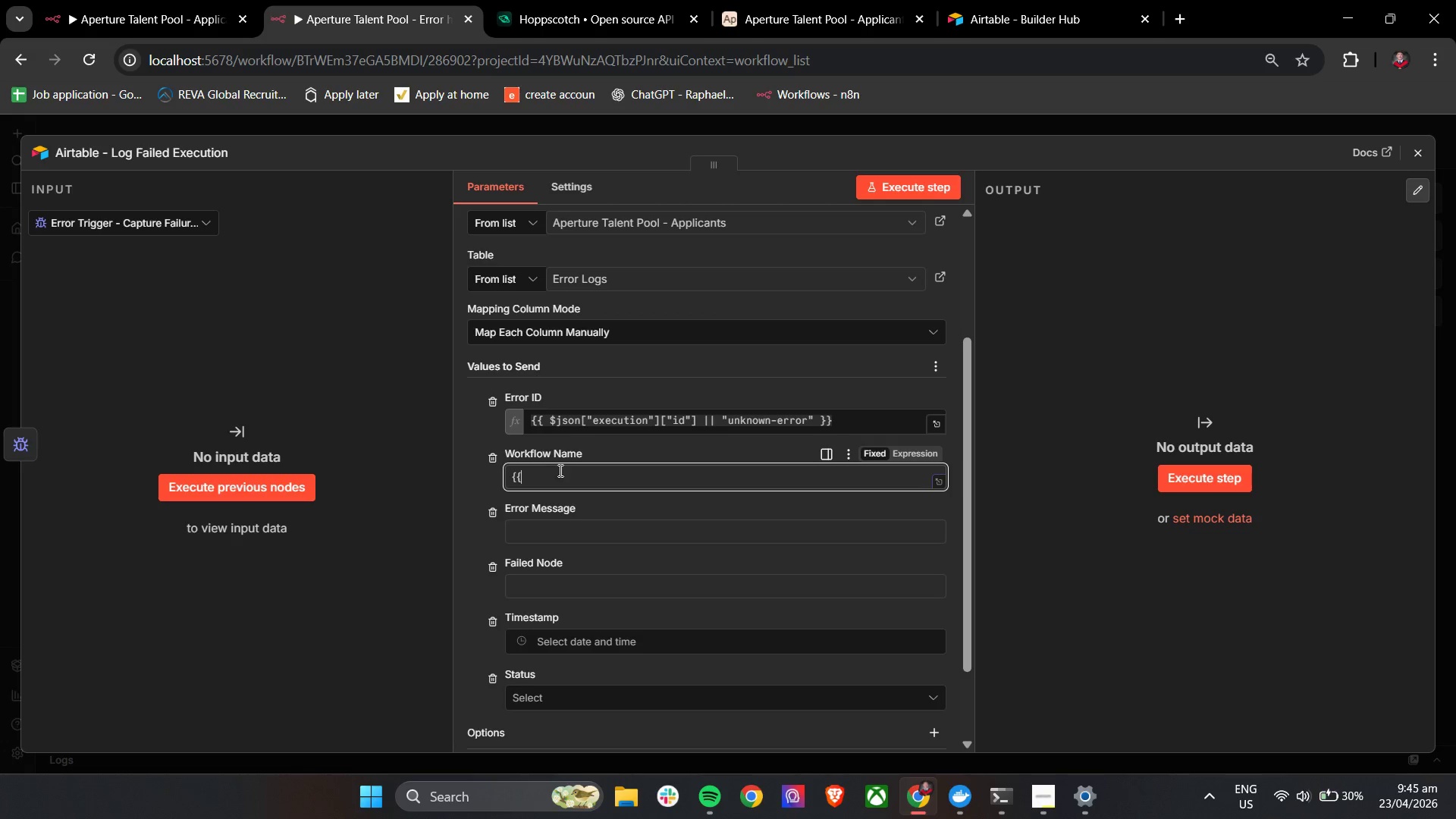 
key(Space)
 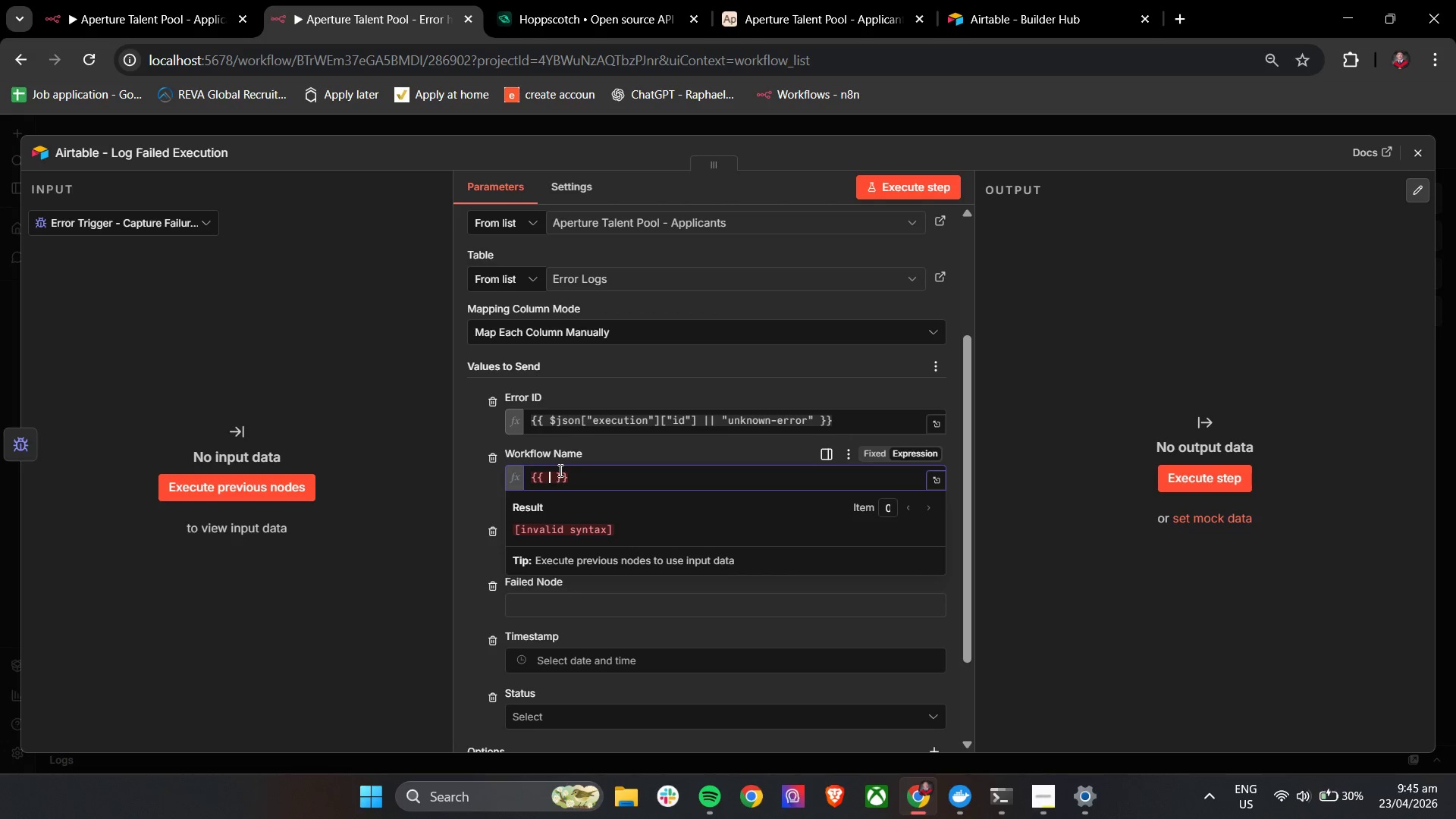 
key(Shift+4)
 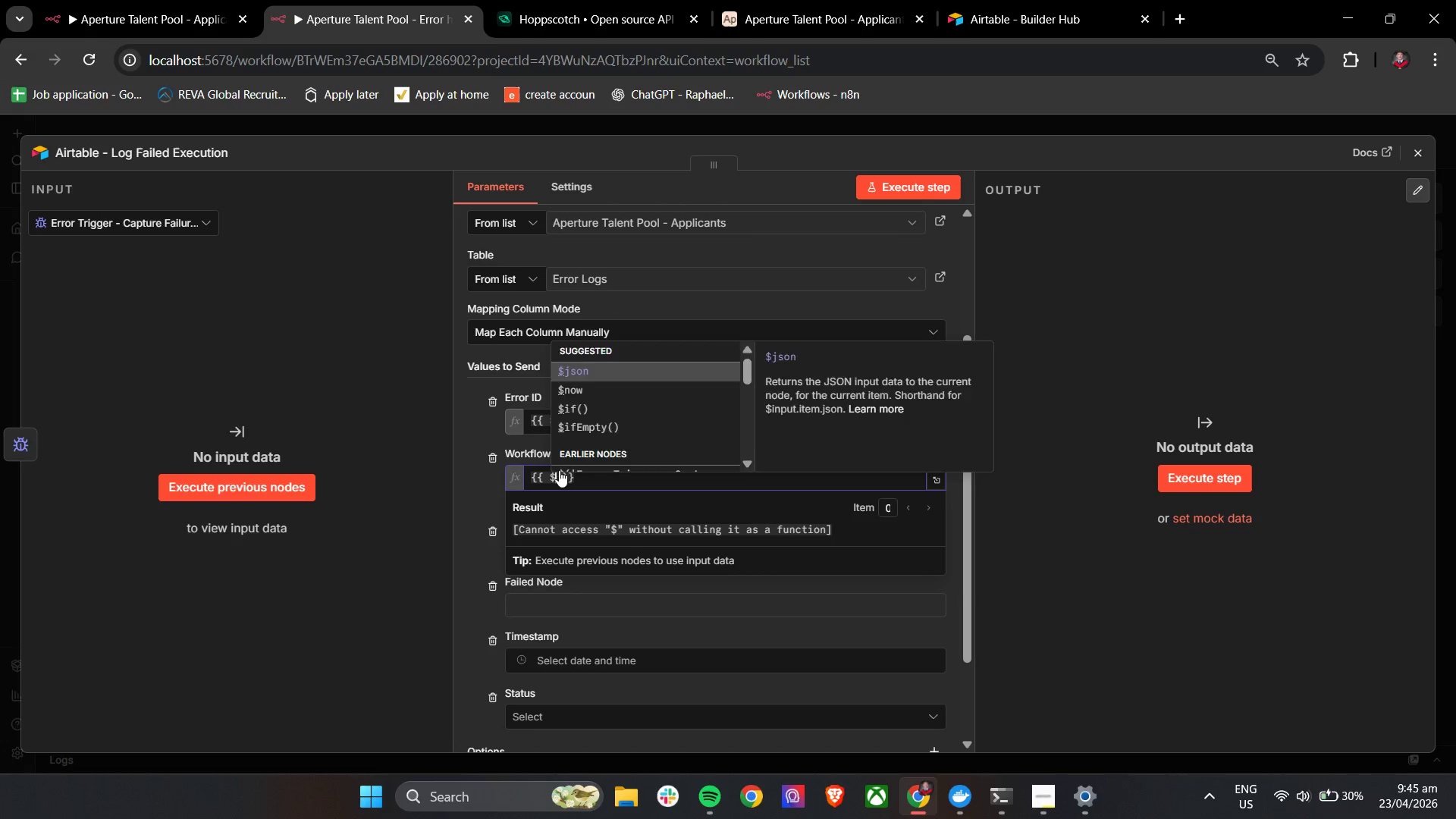 
key(Enter)
 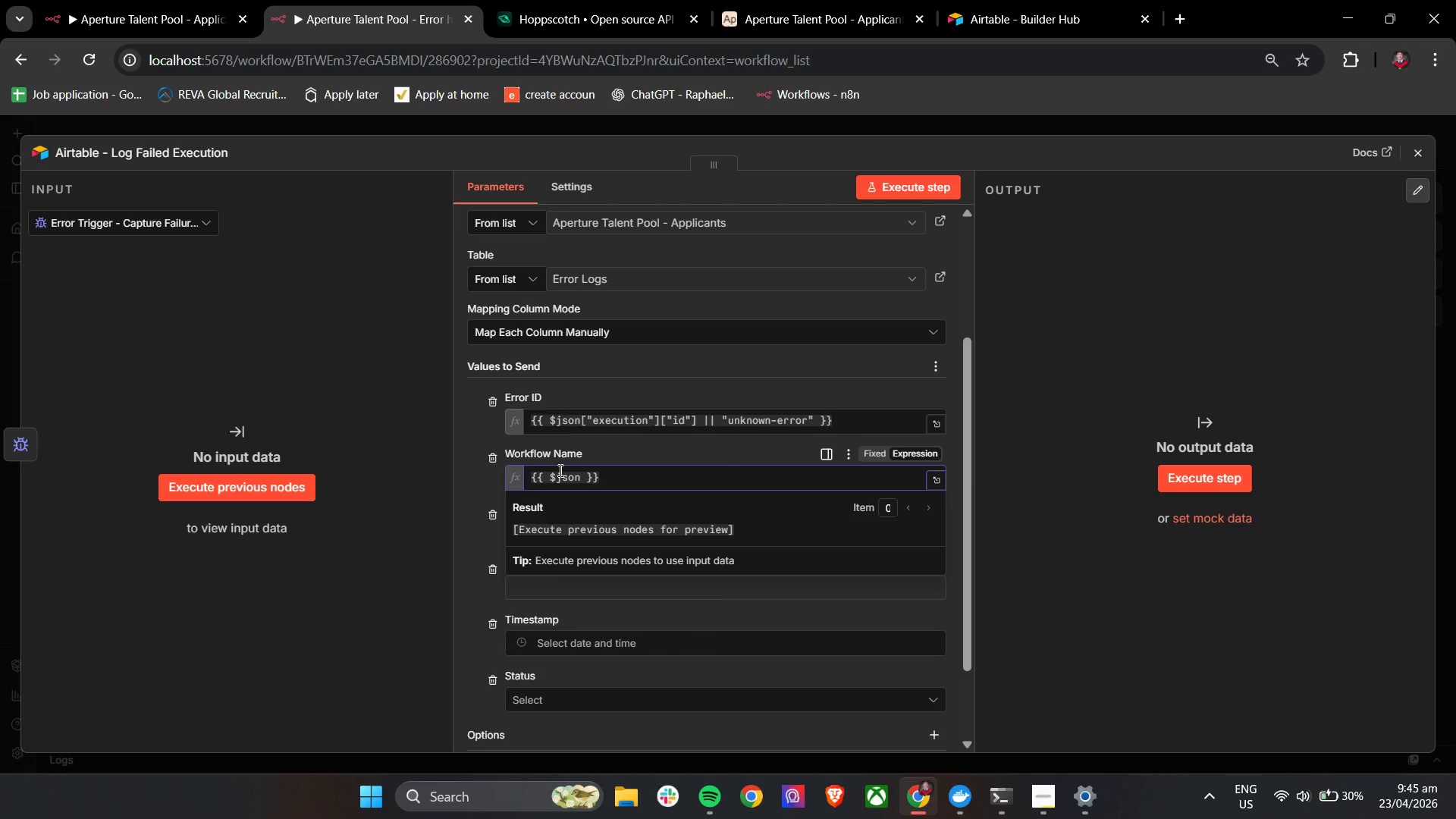 
type(["workflow)
 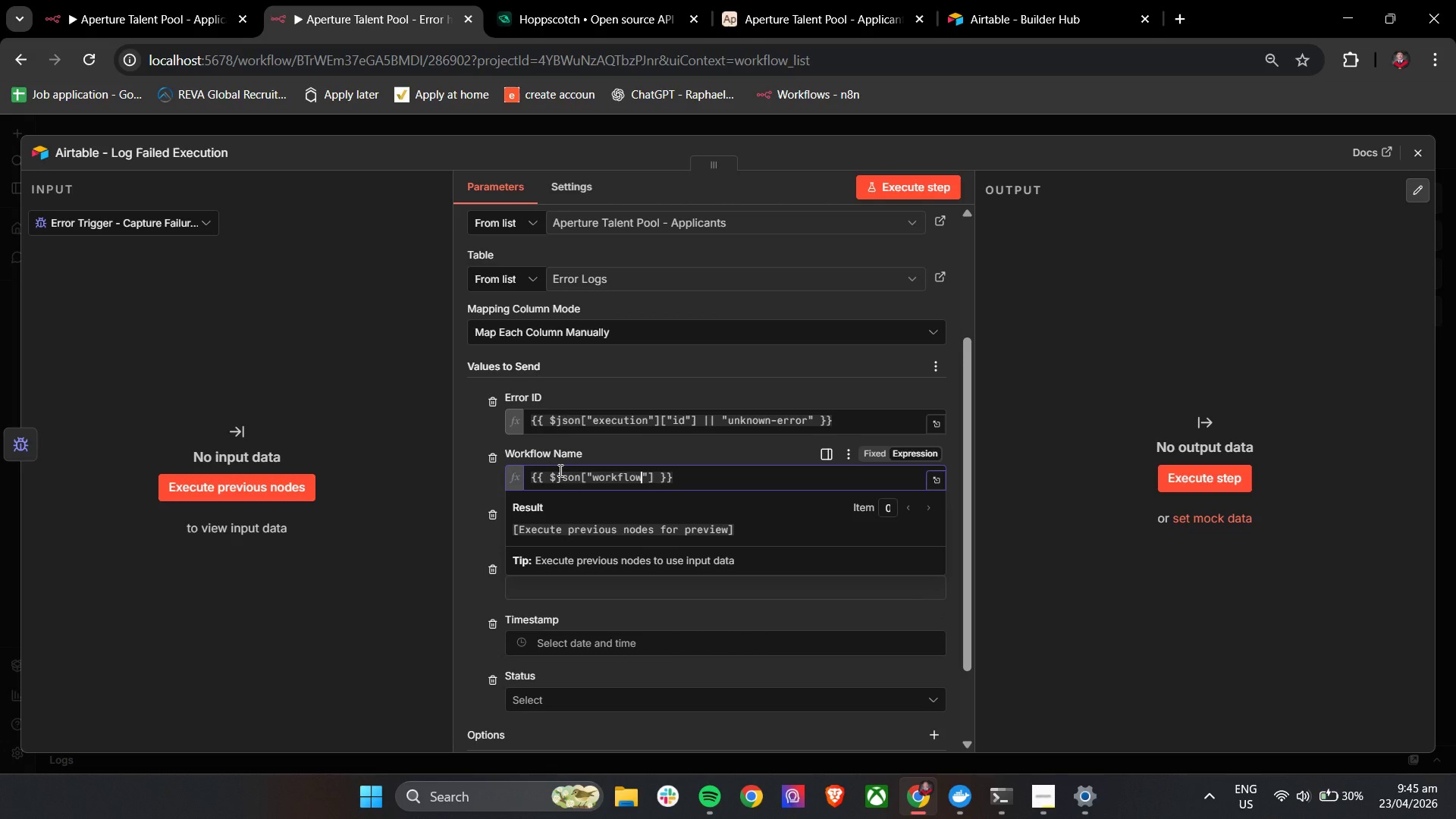 
key(ArrowRight)
 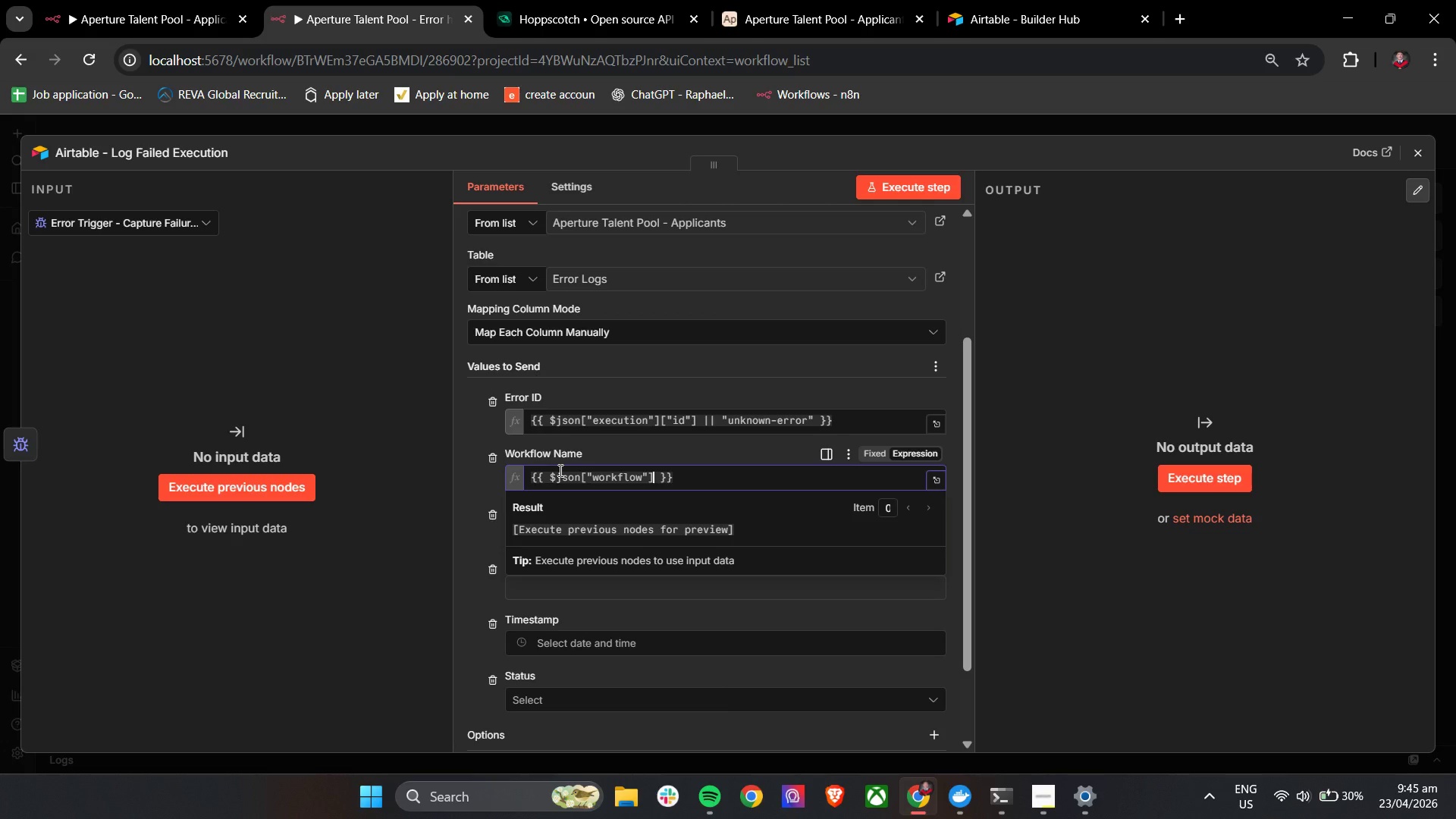 
key(ArrowRight)
 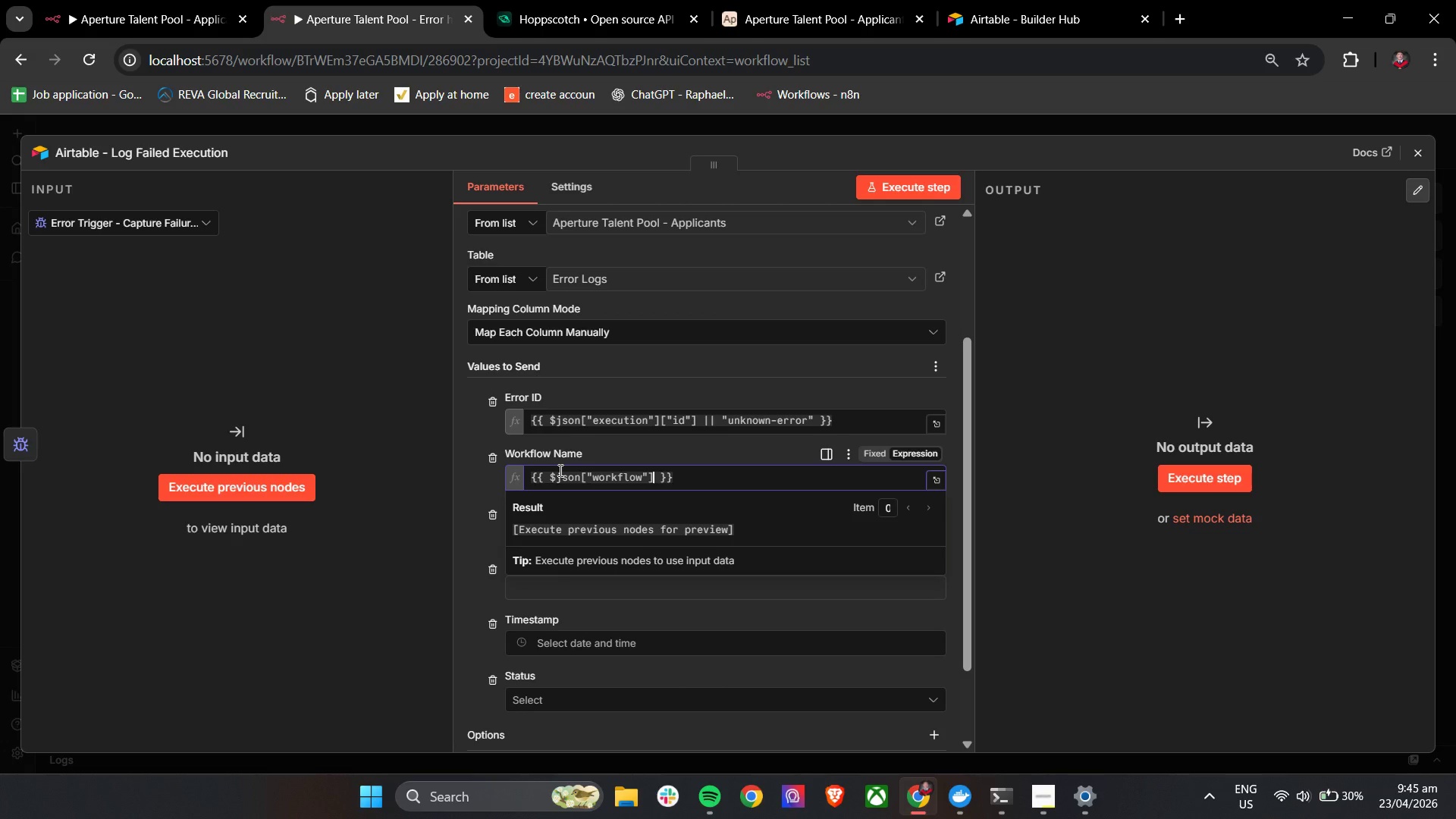 
hold_key(key=ShiftLeft, duration=0.58)
 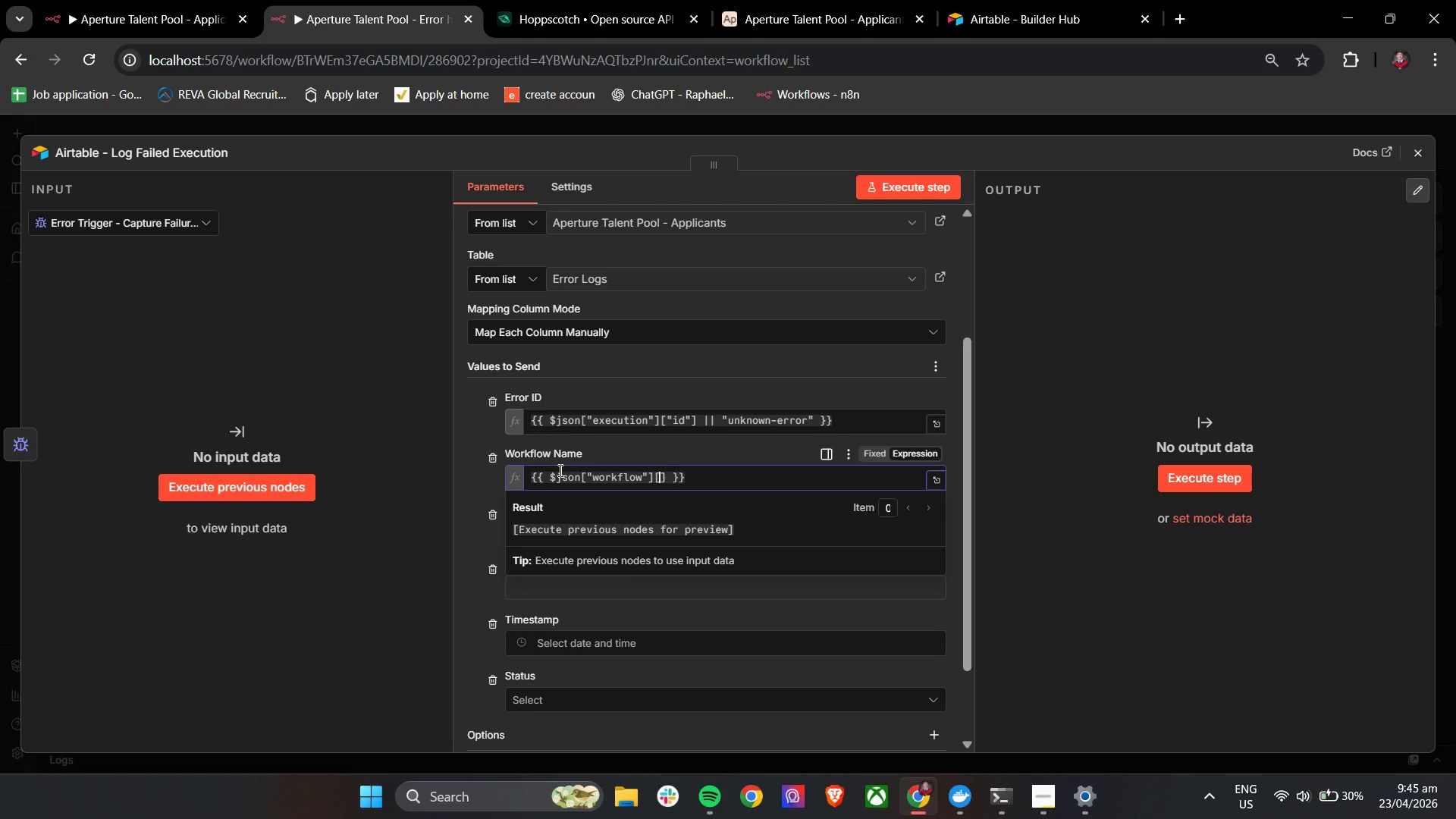 
type(["Name)
key(Backspace)
key(Backspace)
key(Backspace)
key(Backspace)
type(name)
 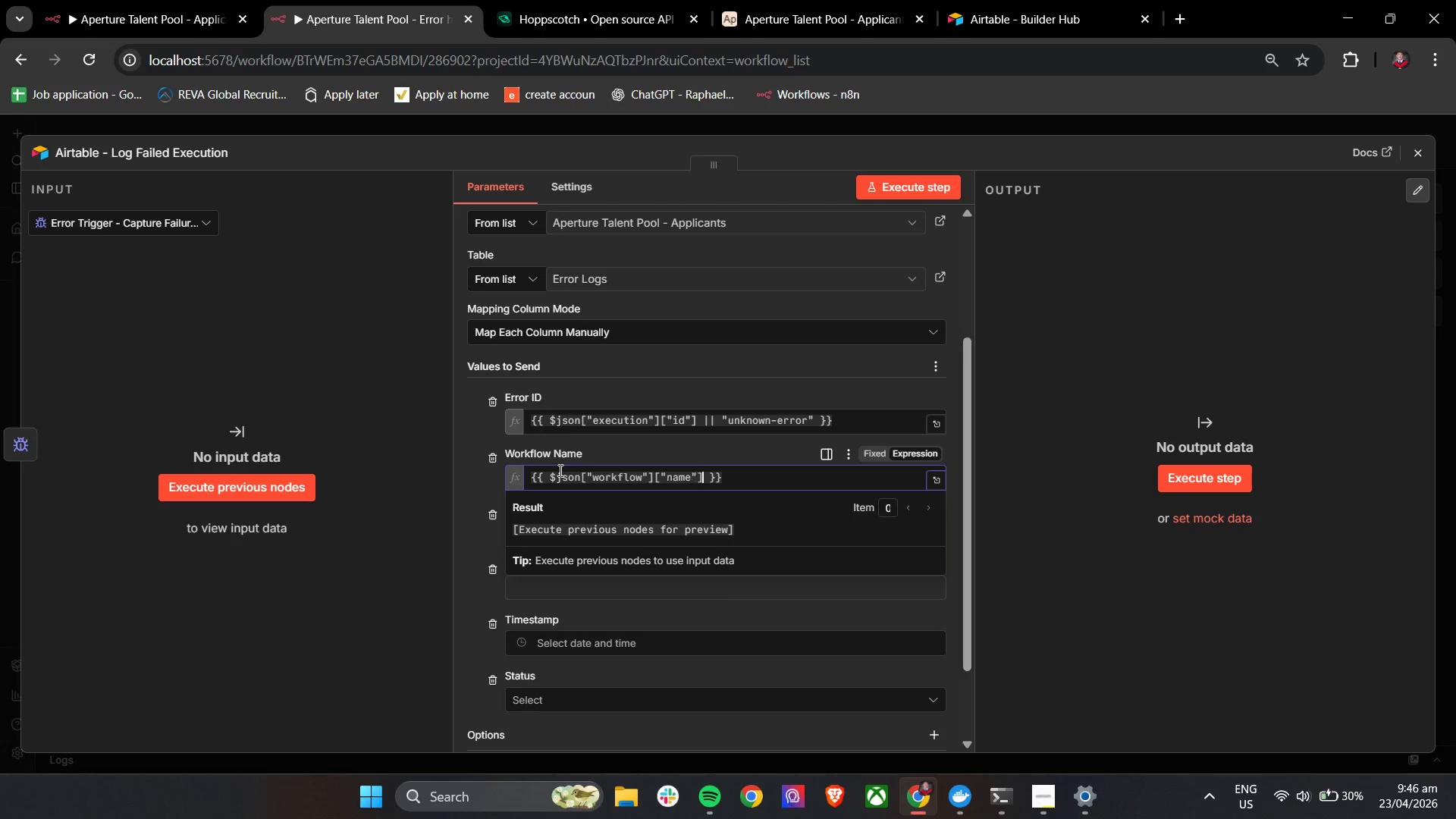 
 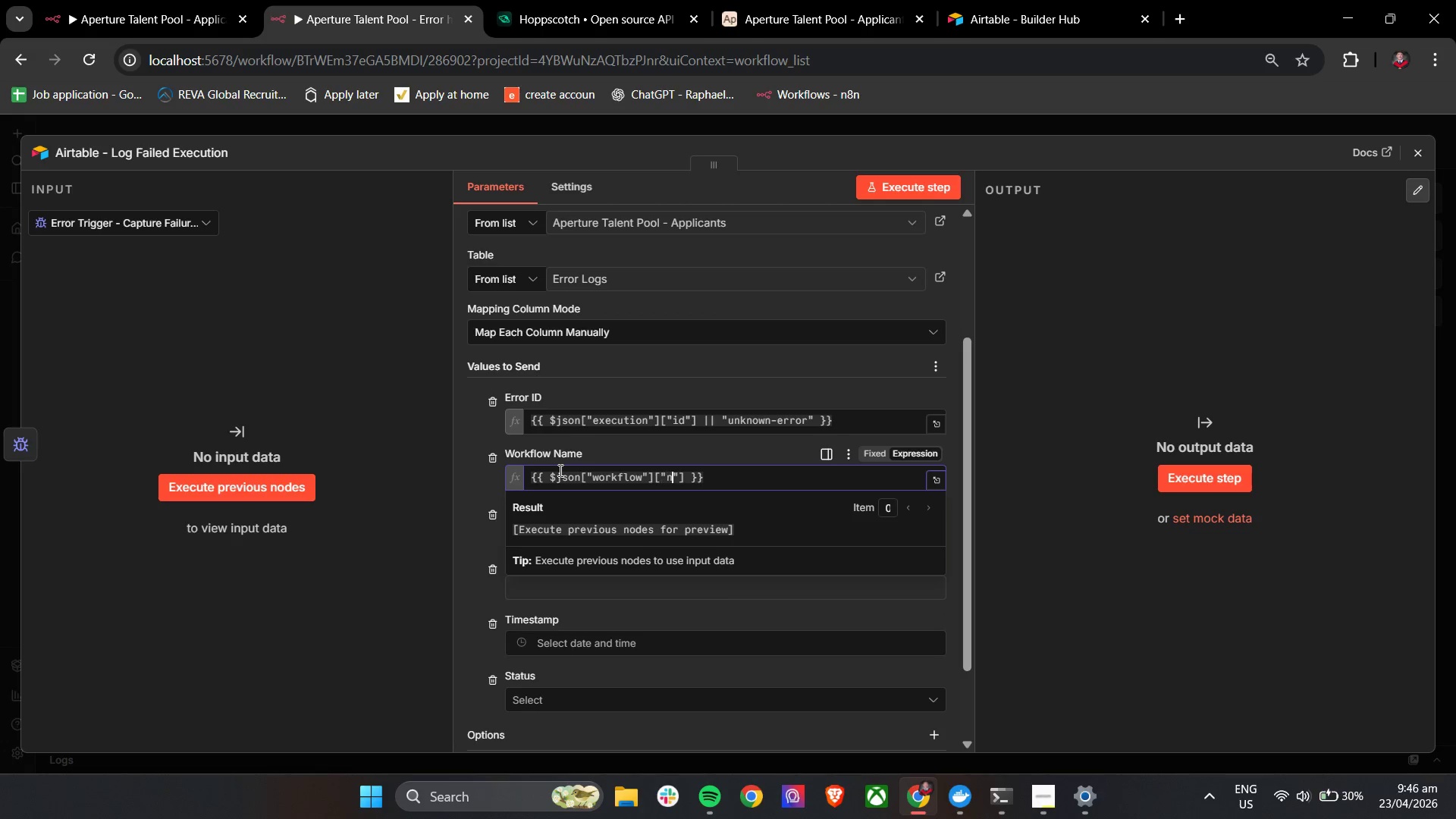 
key(ArrowRight)
 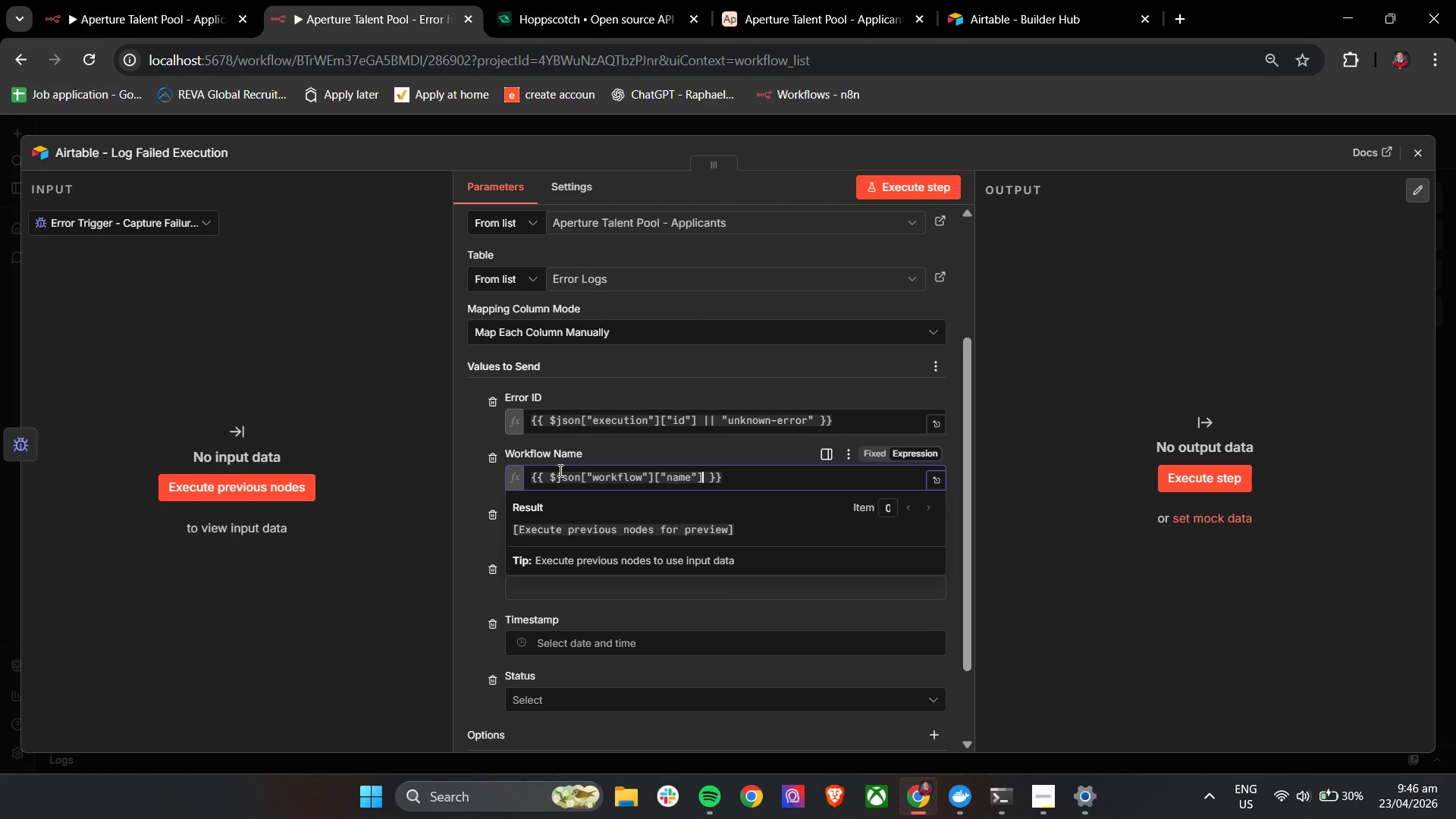 
key(ArrowRight)
 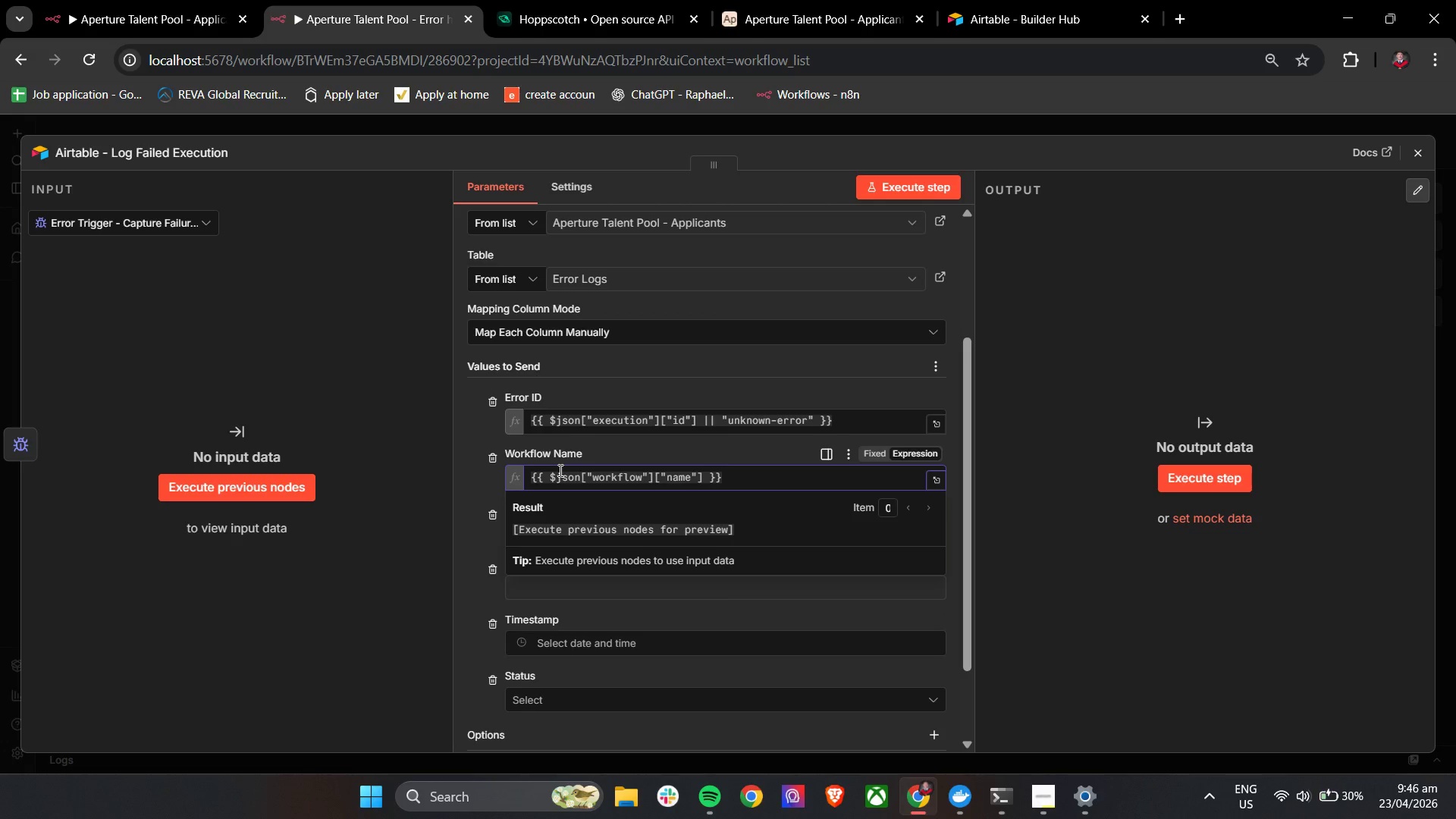 
type( || })
key(Backspace)
type("U)
key(Backspace)
type(unkown-workflow)
 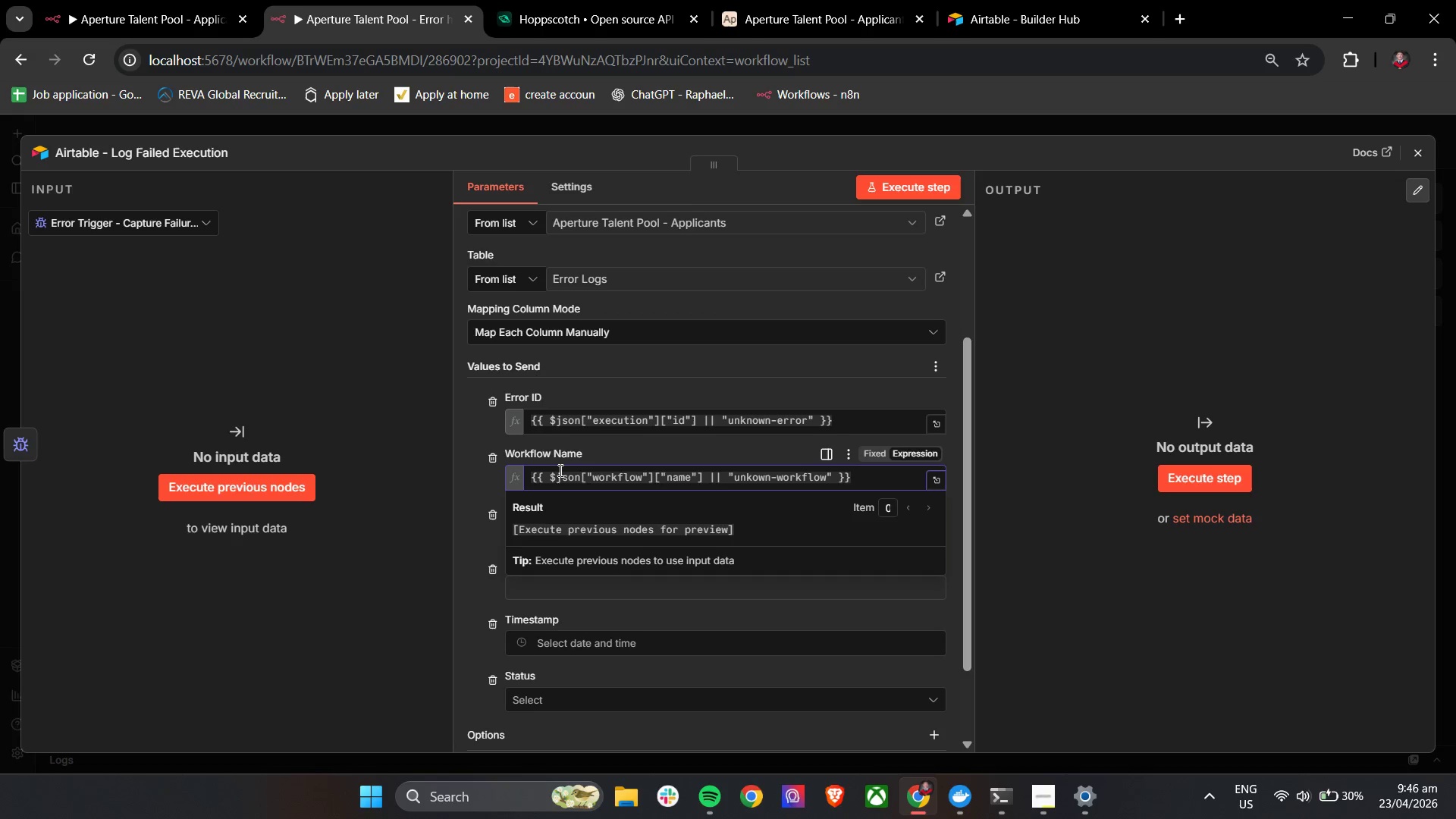 
left_click([466, 544])
 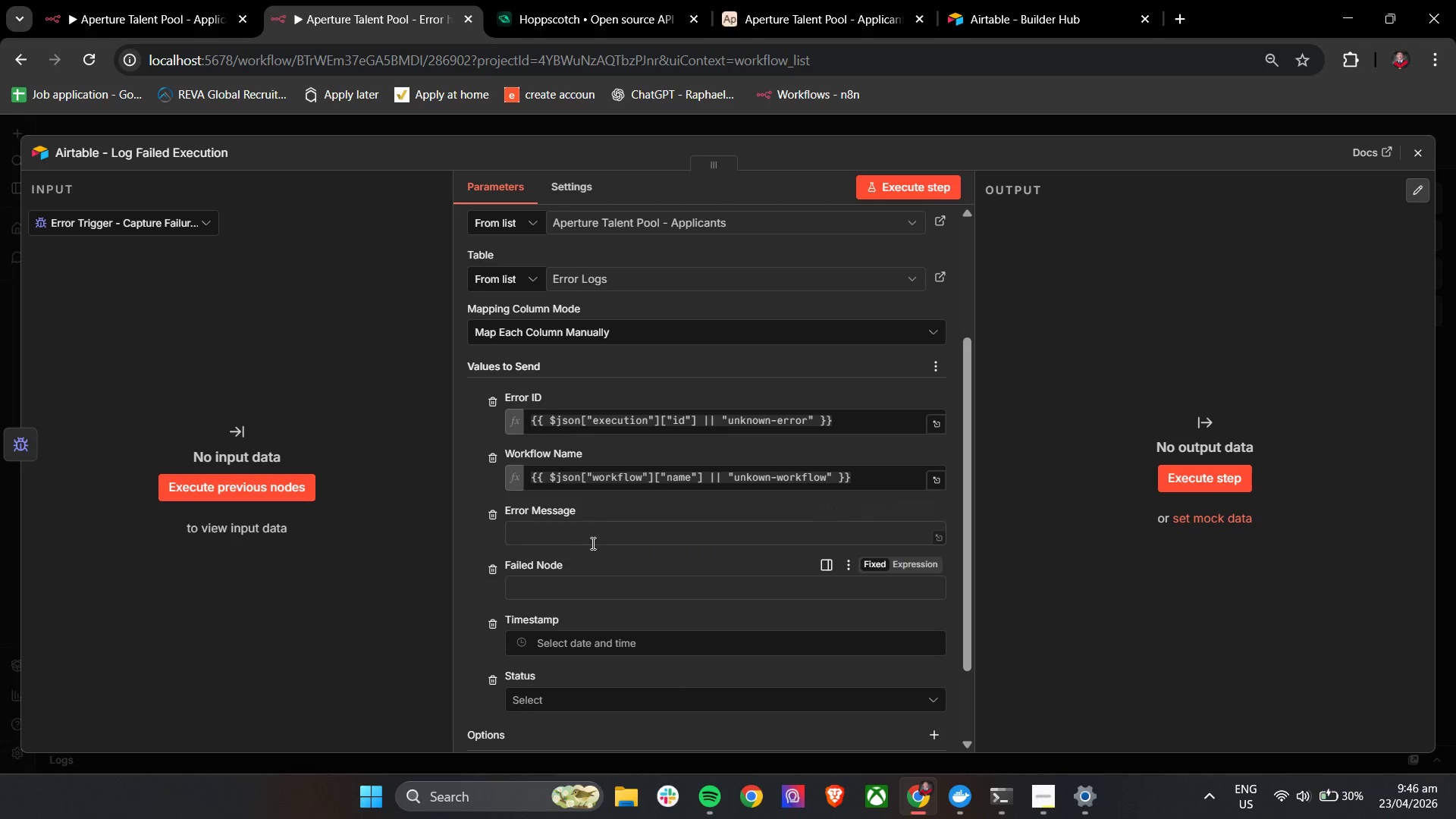 
left_click([593, 541])
 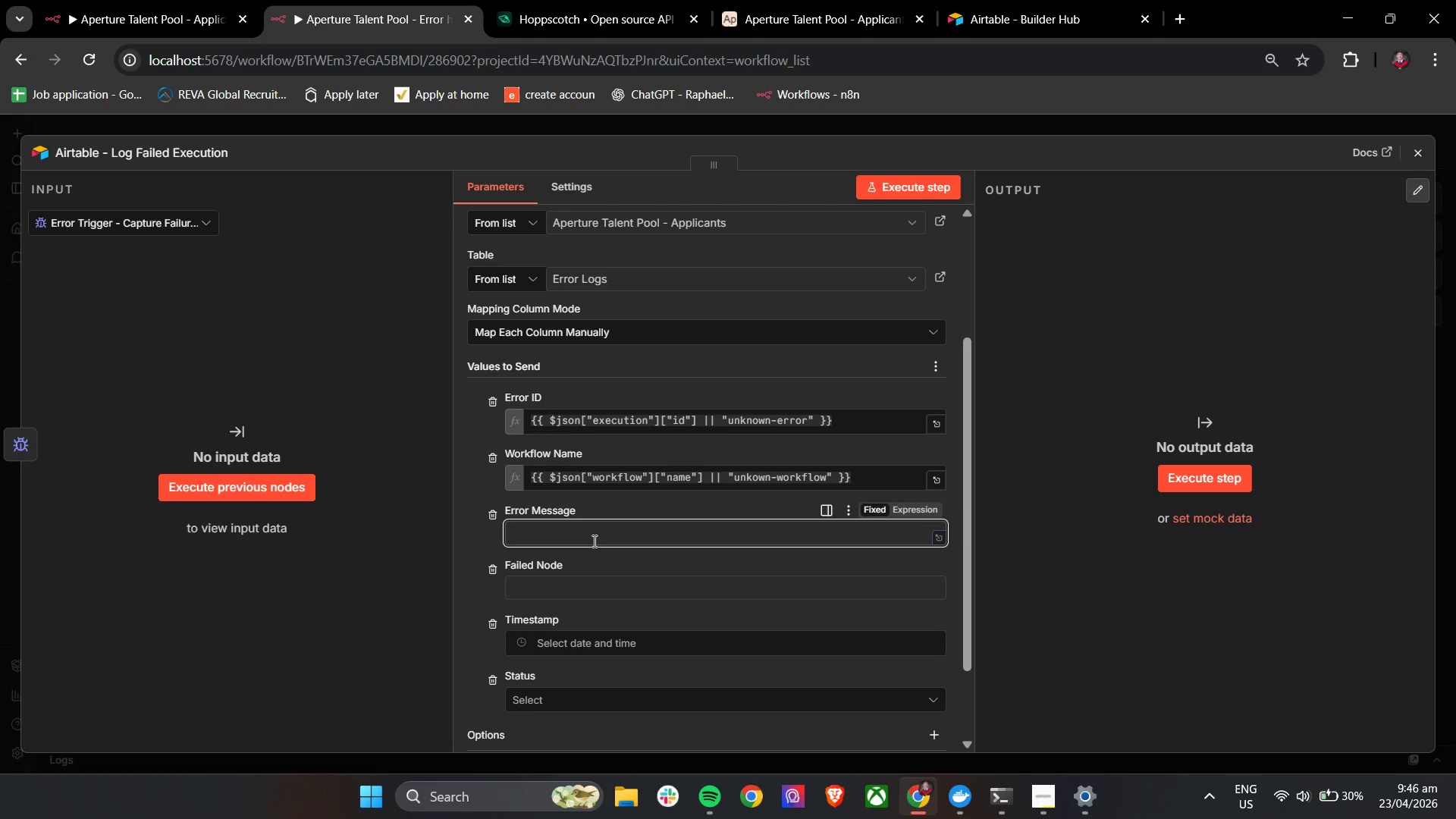 
key(Shift+BracketLeft)
 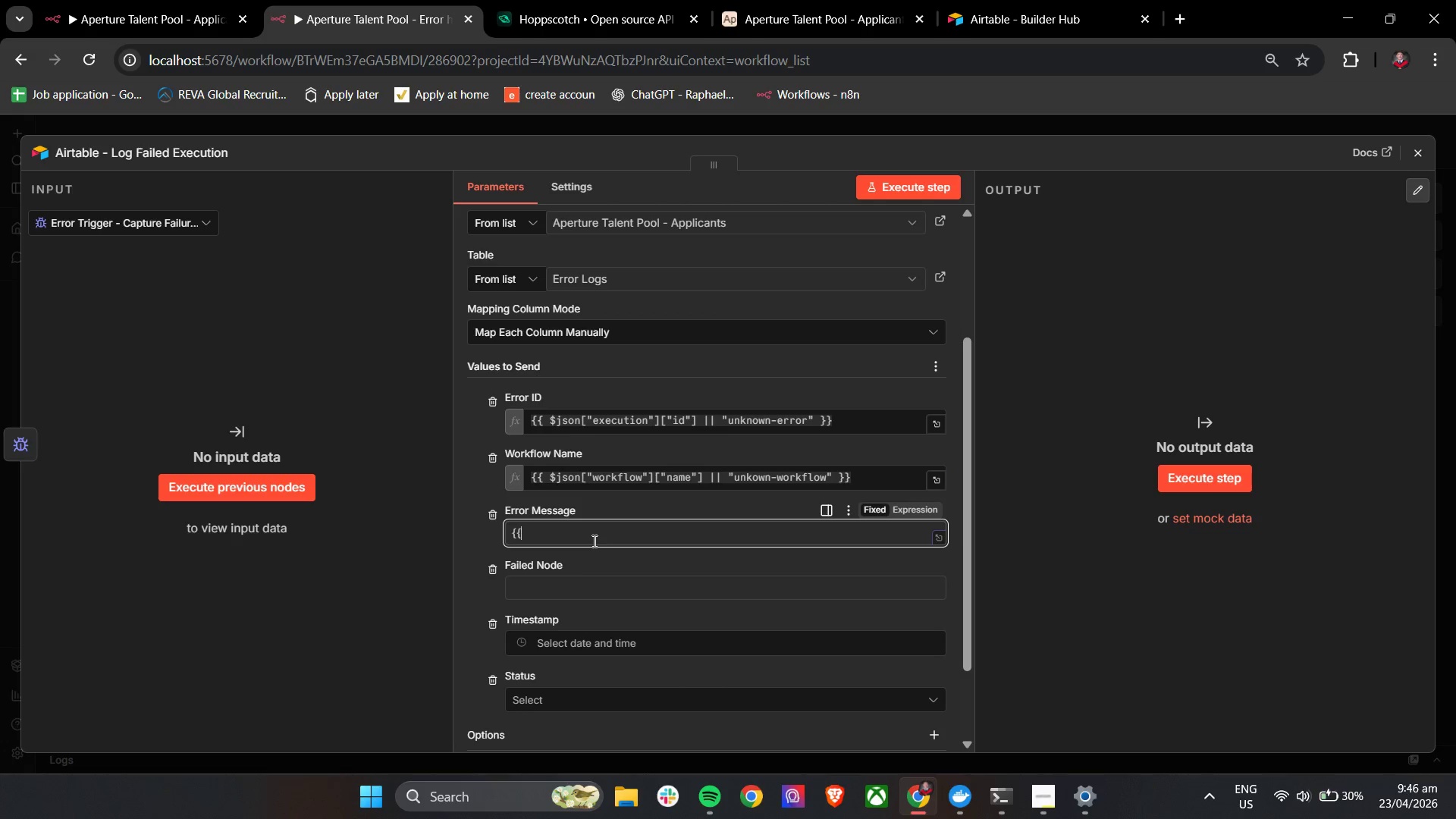 
key(Shift+BracketLeft)
 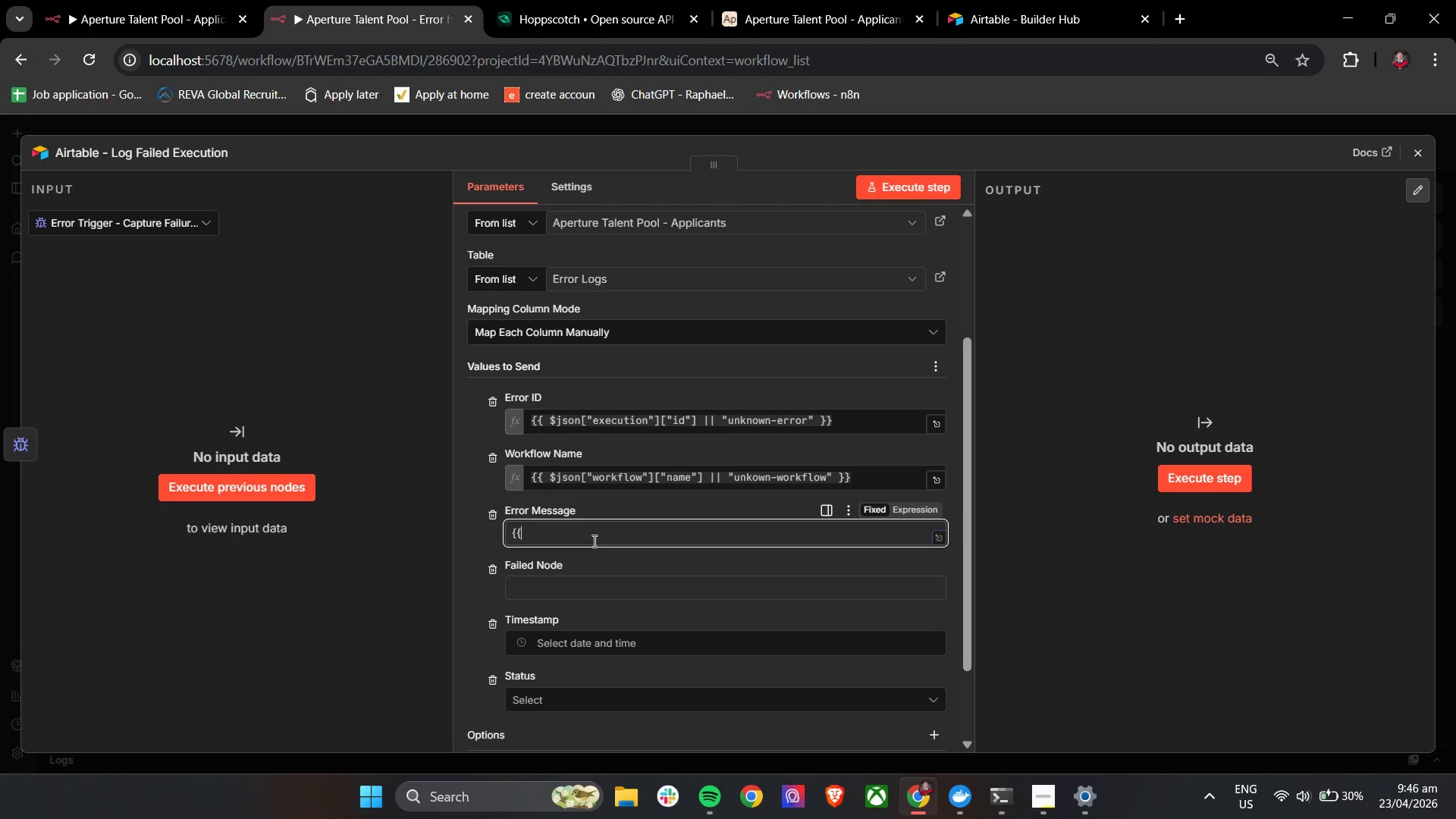 
key(Space)
 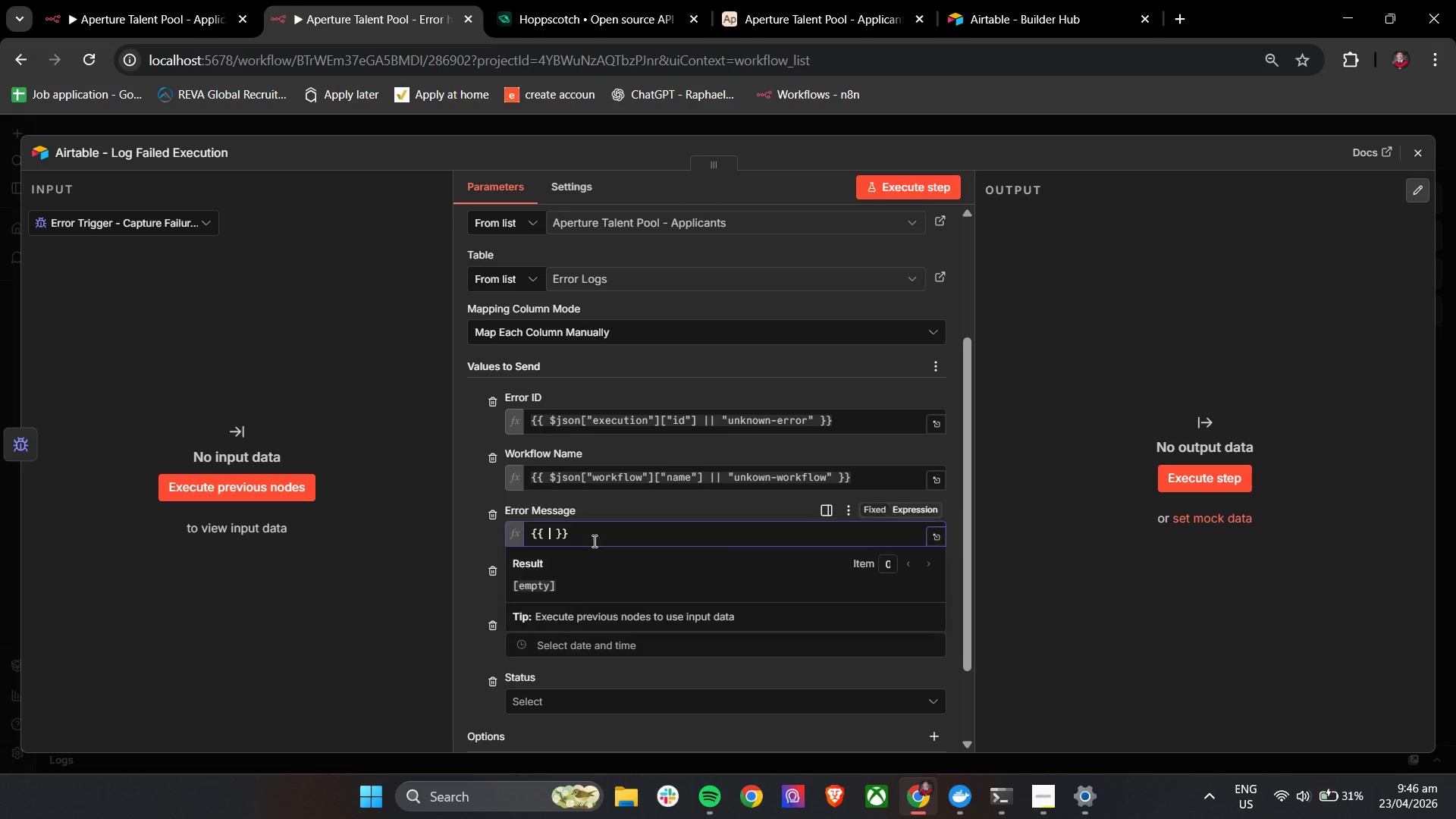 
key(Shift+4)
 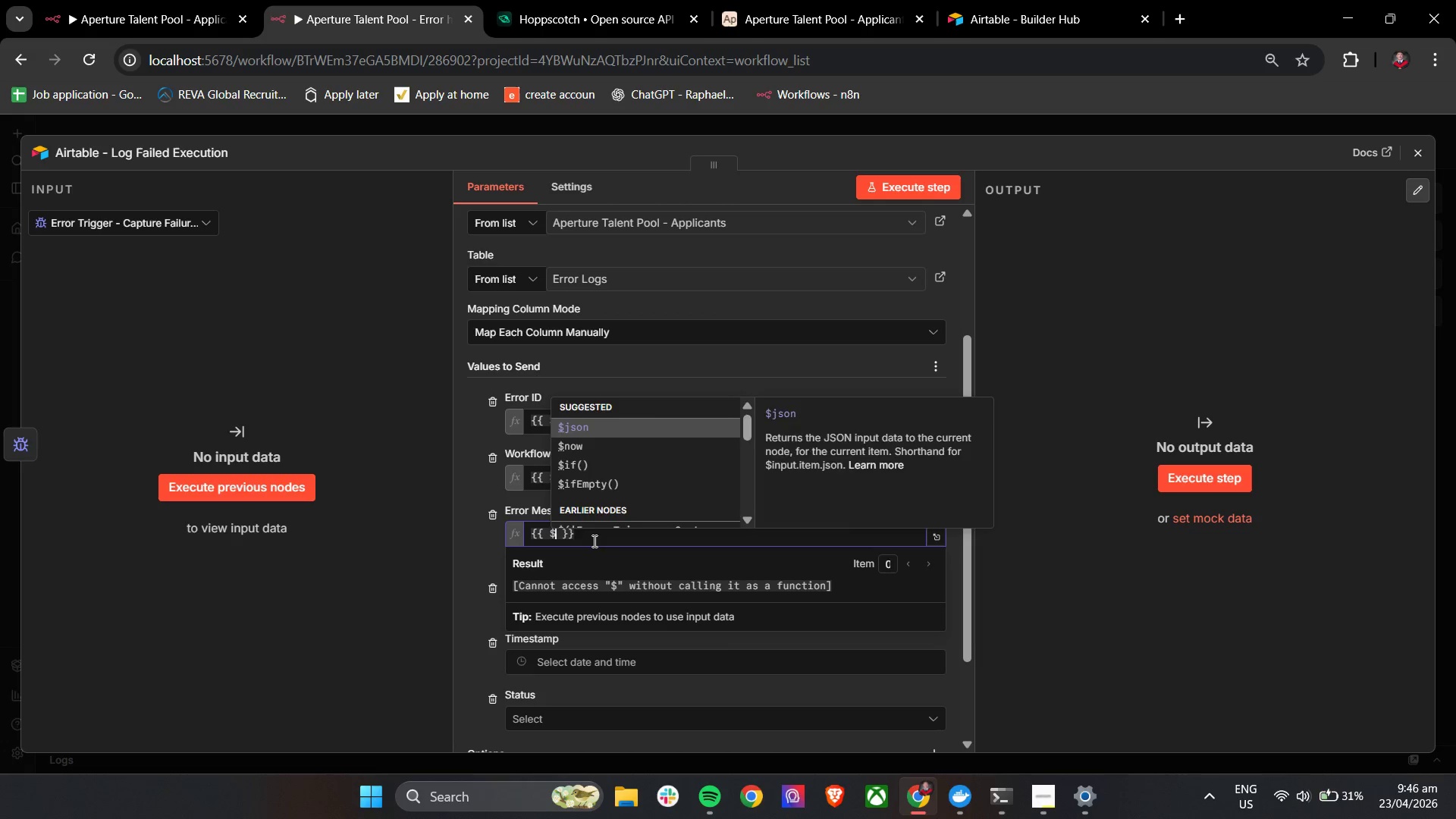 
key(Enter)
 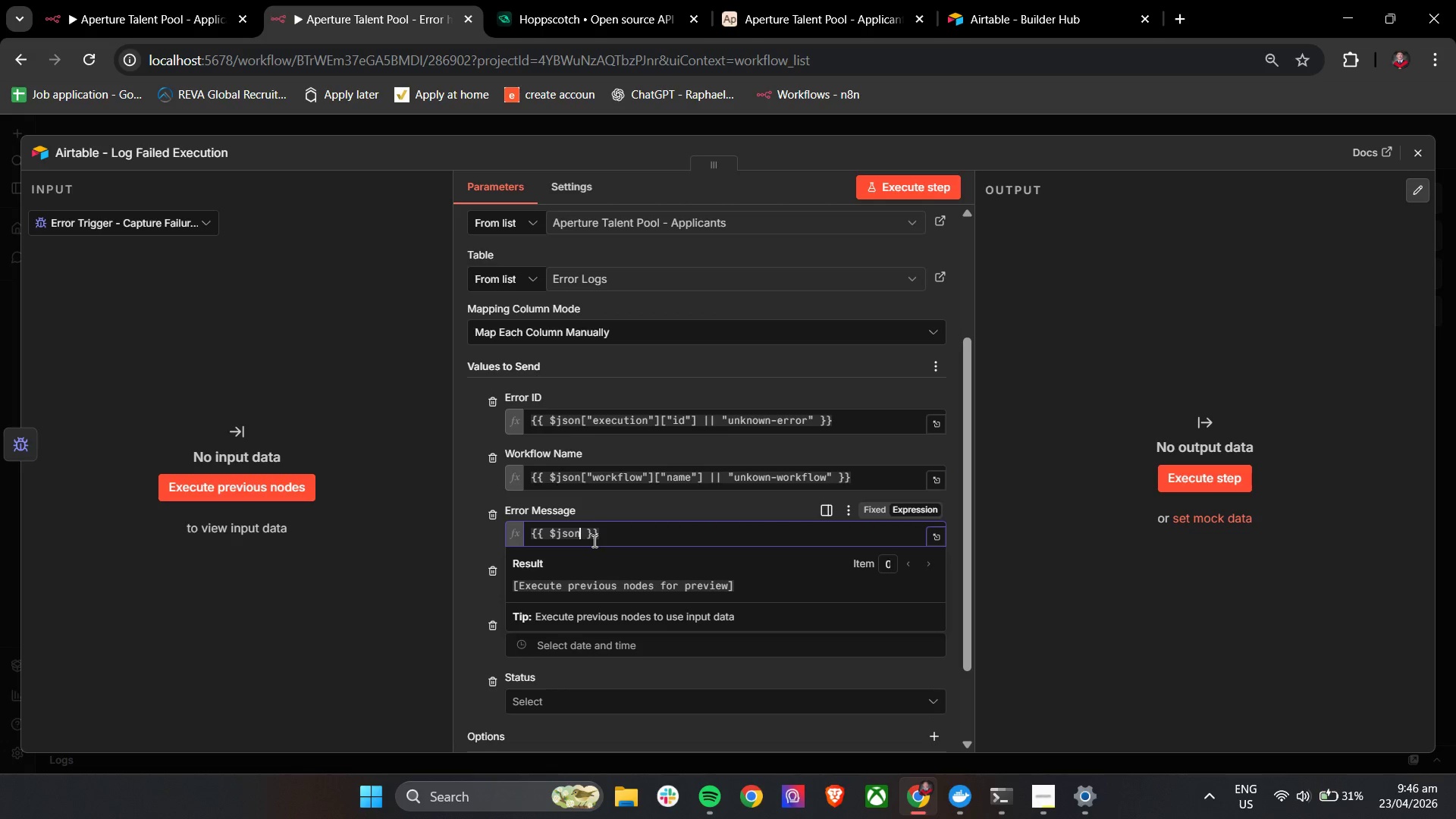 
hold_key(key=ShiftLeft, duration=0.53)
 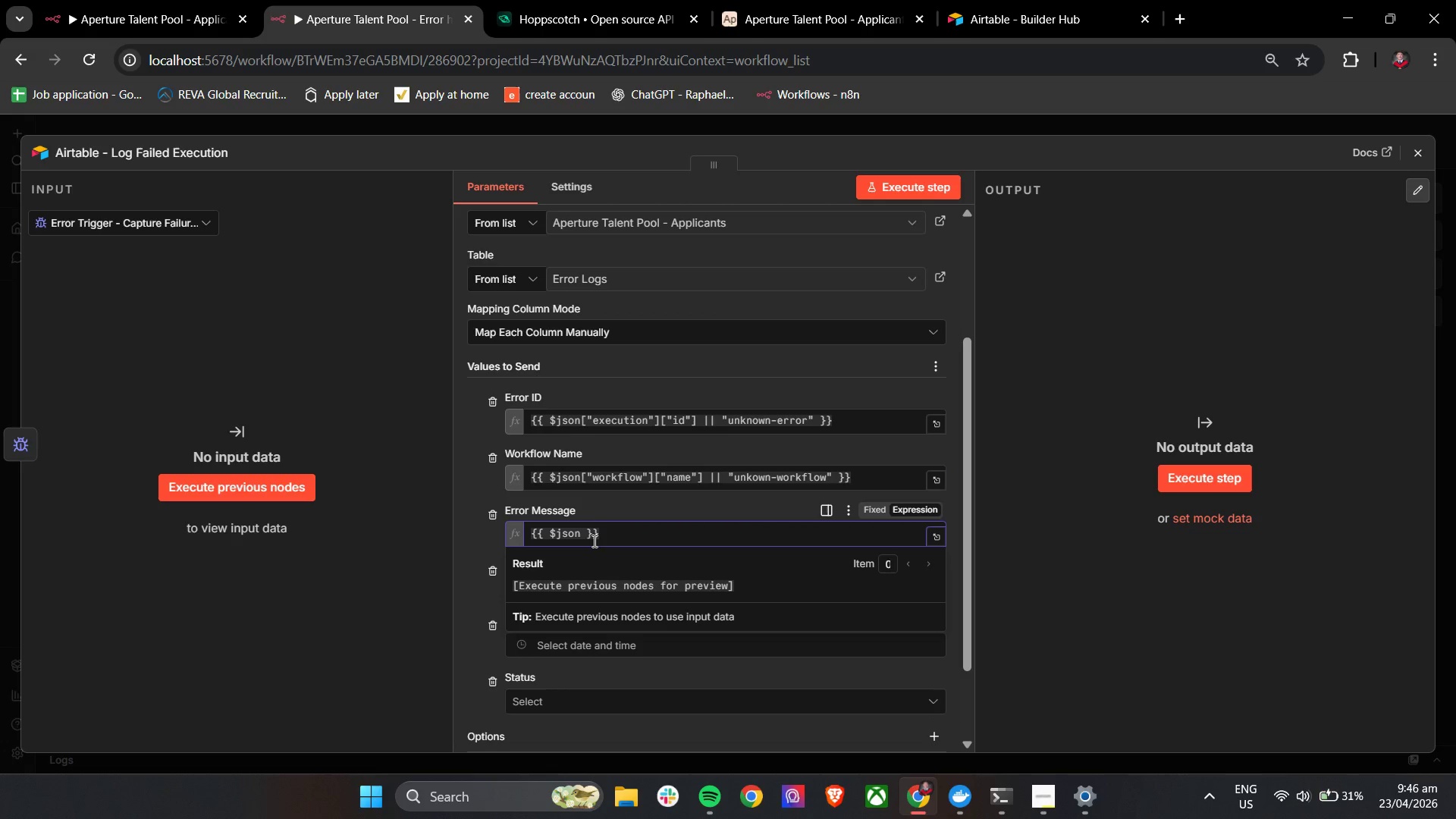 
type($)
key(Backspace)
type({)
key(Backspace)
type(["error)
 